 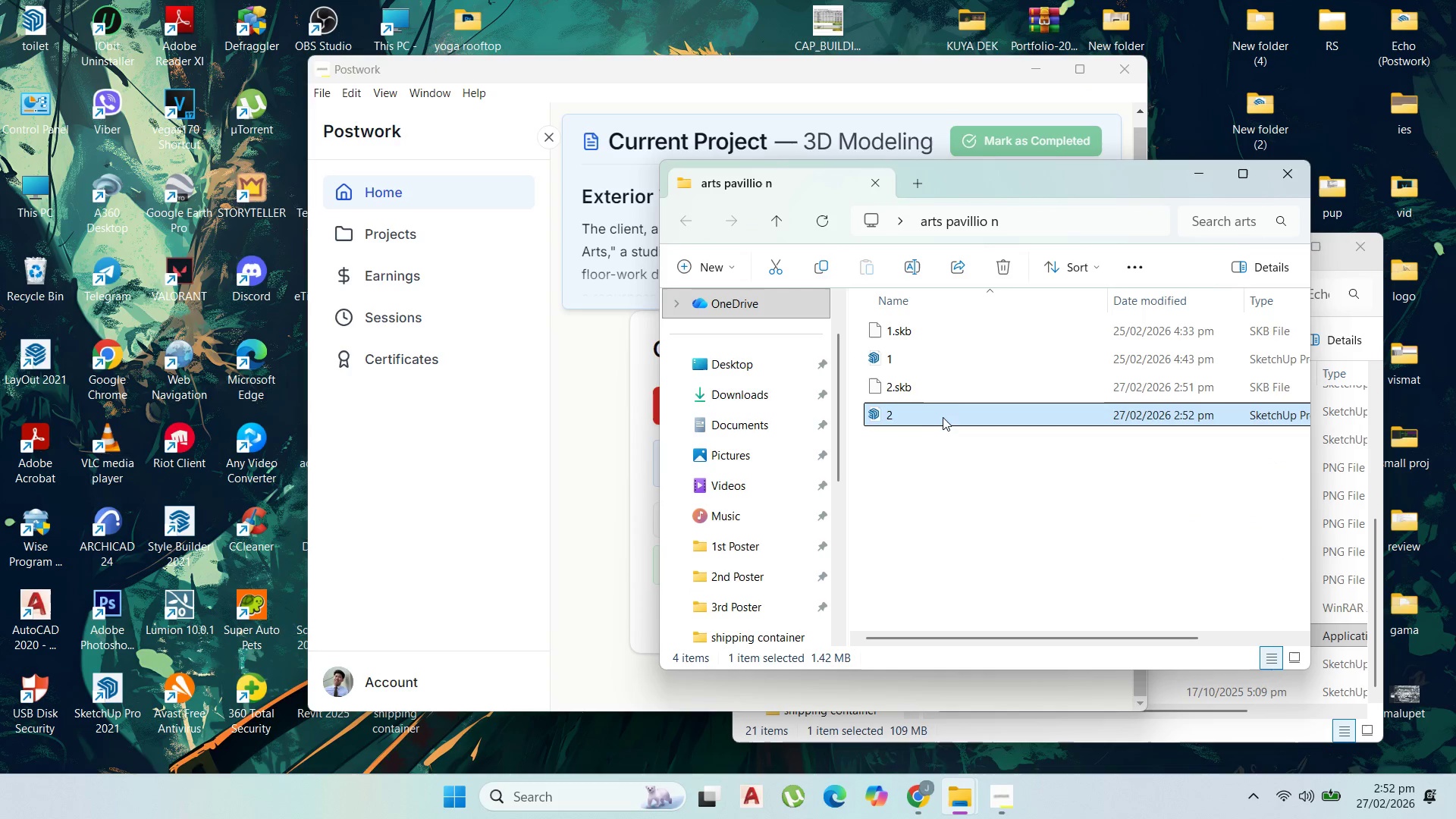 
mouse_move([942, 437])
 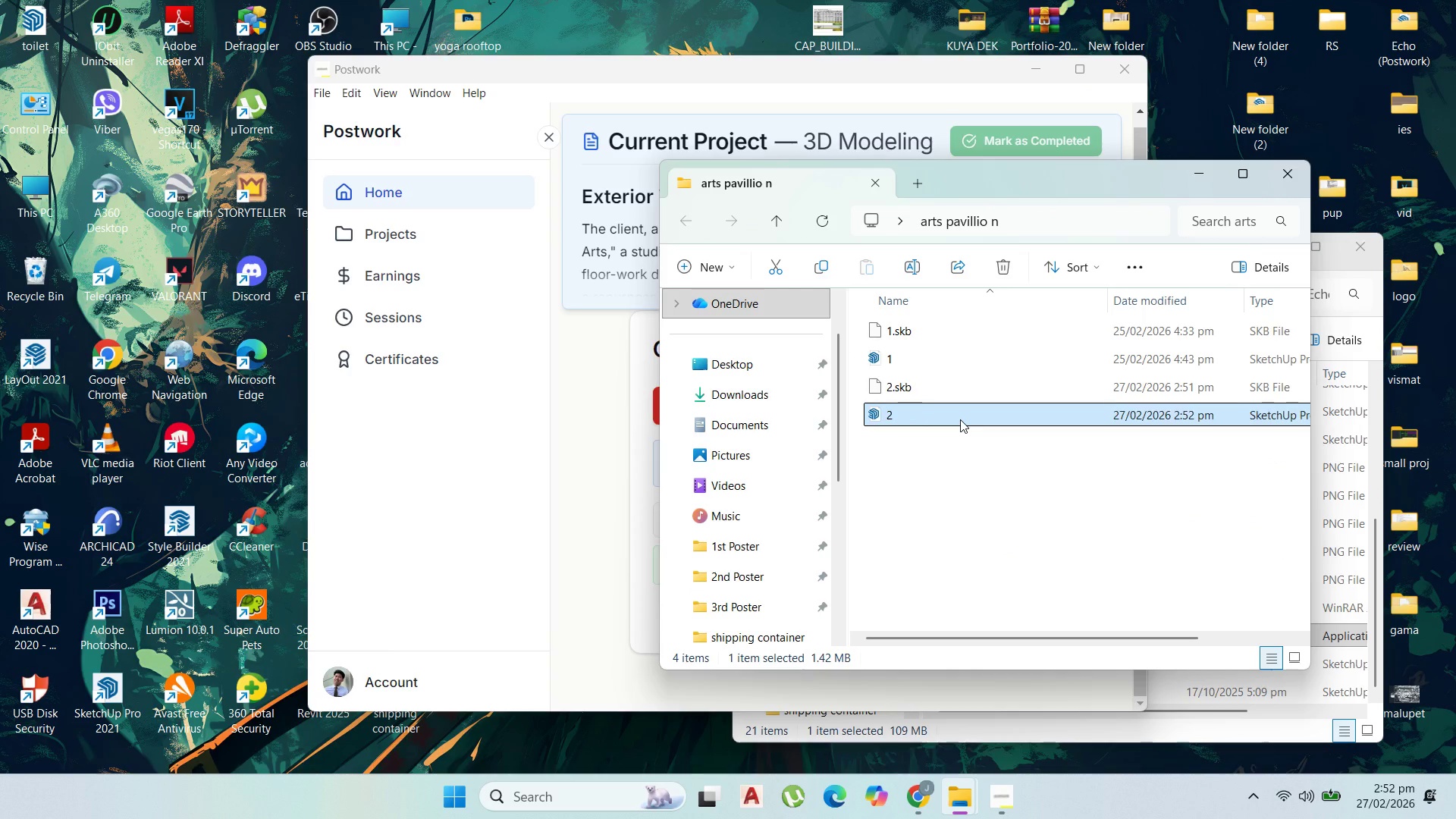 
double_click([960, 419])
 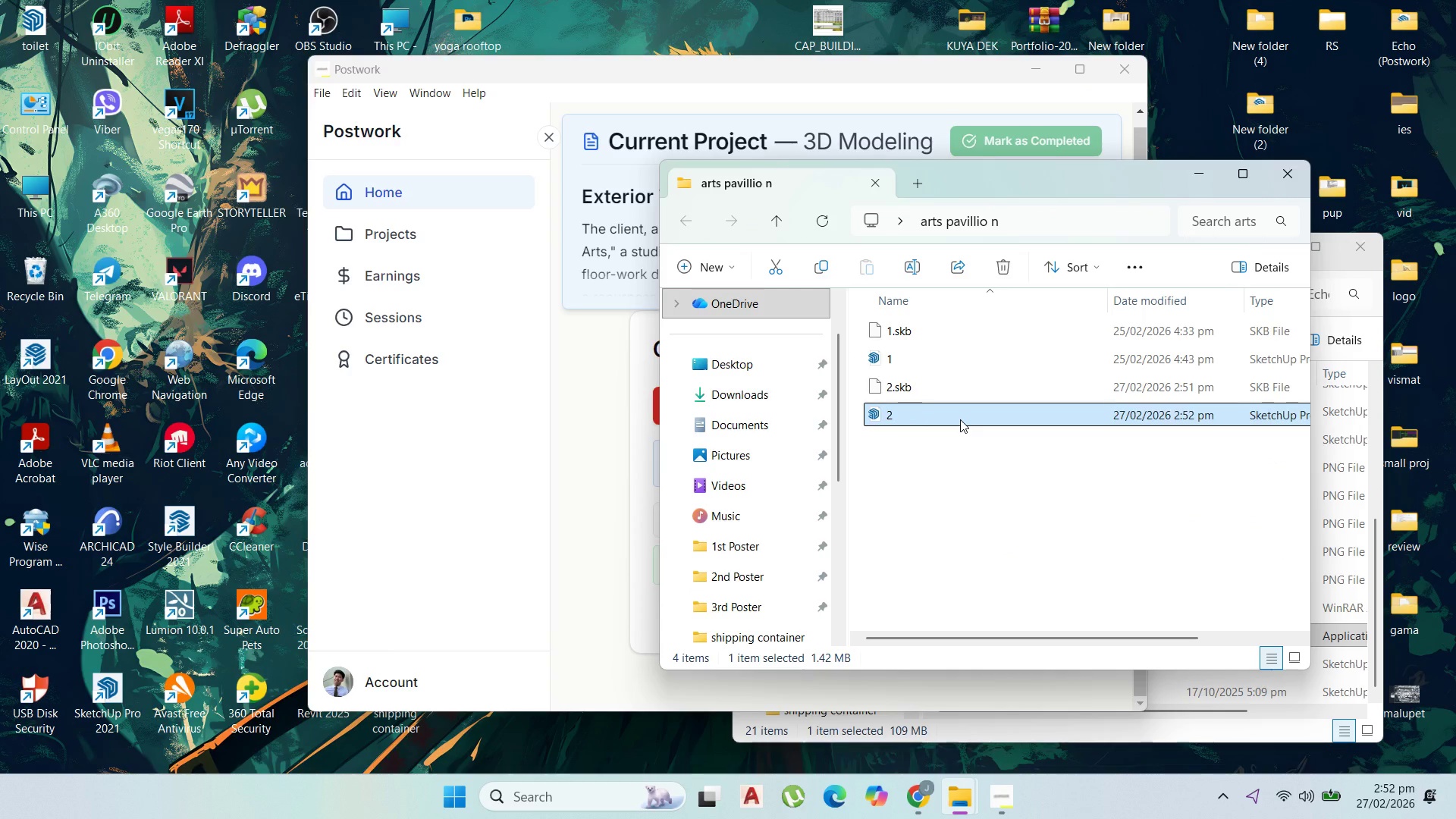 
wait(8.53)
 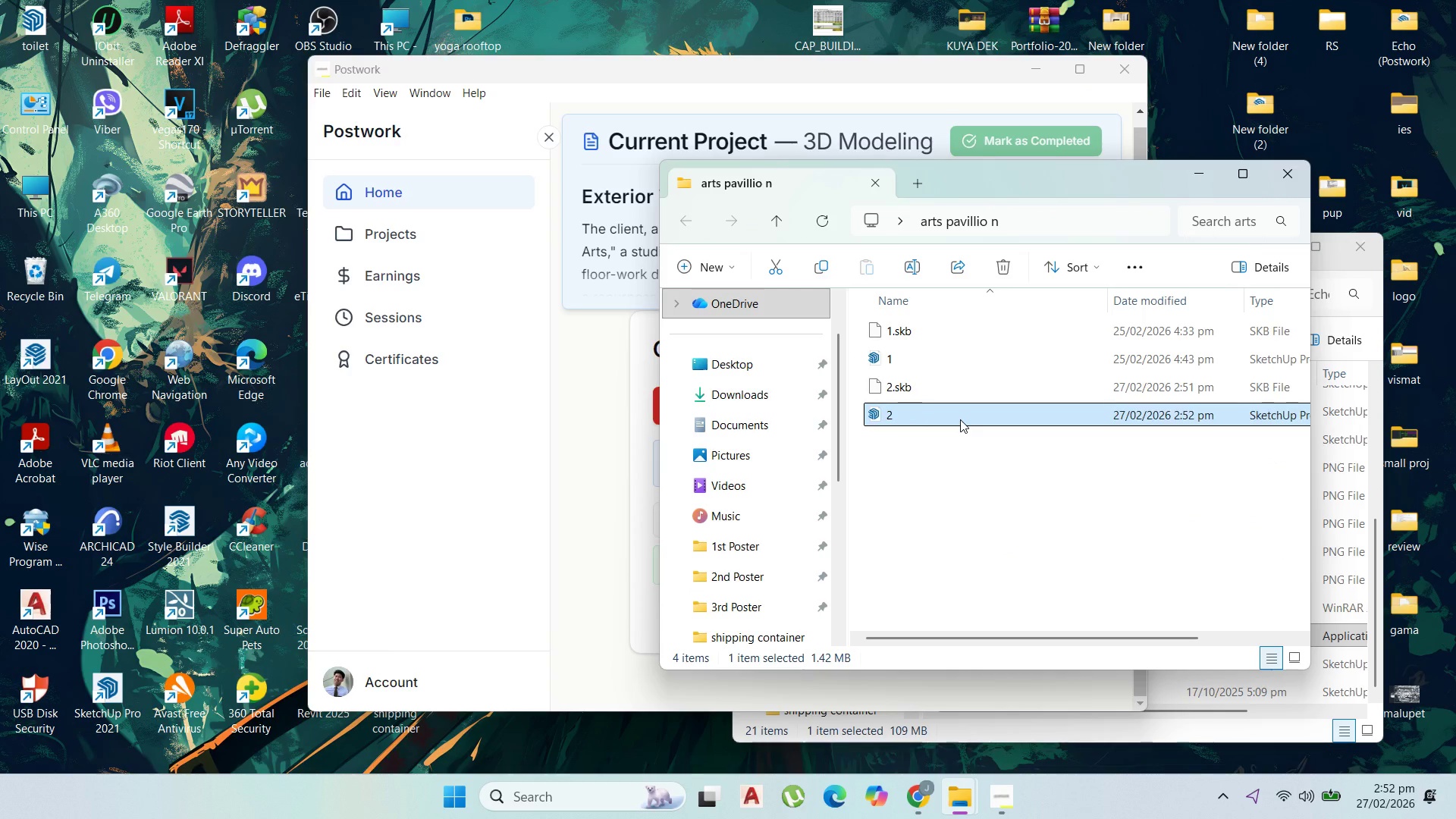 
left_click([1176, 818])
 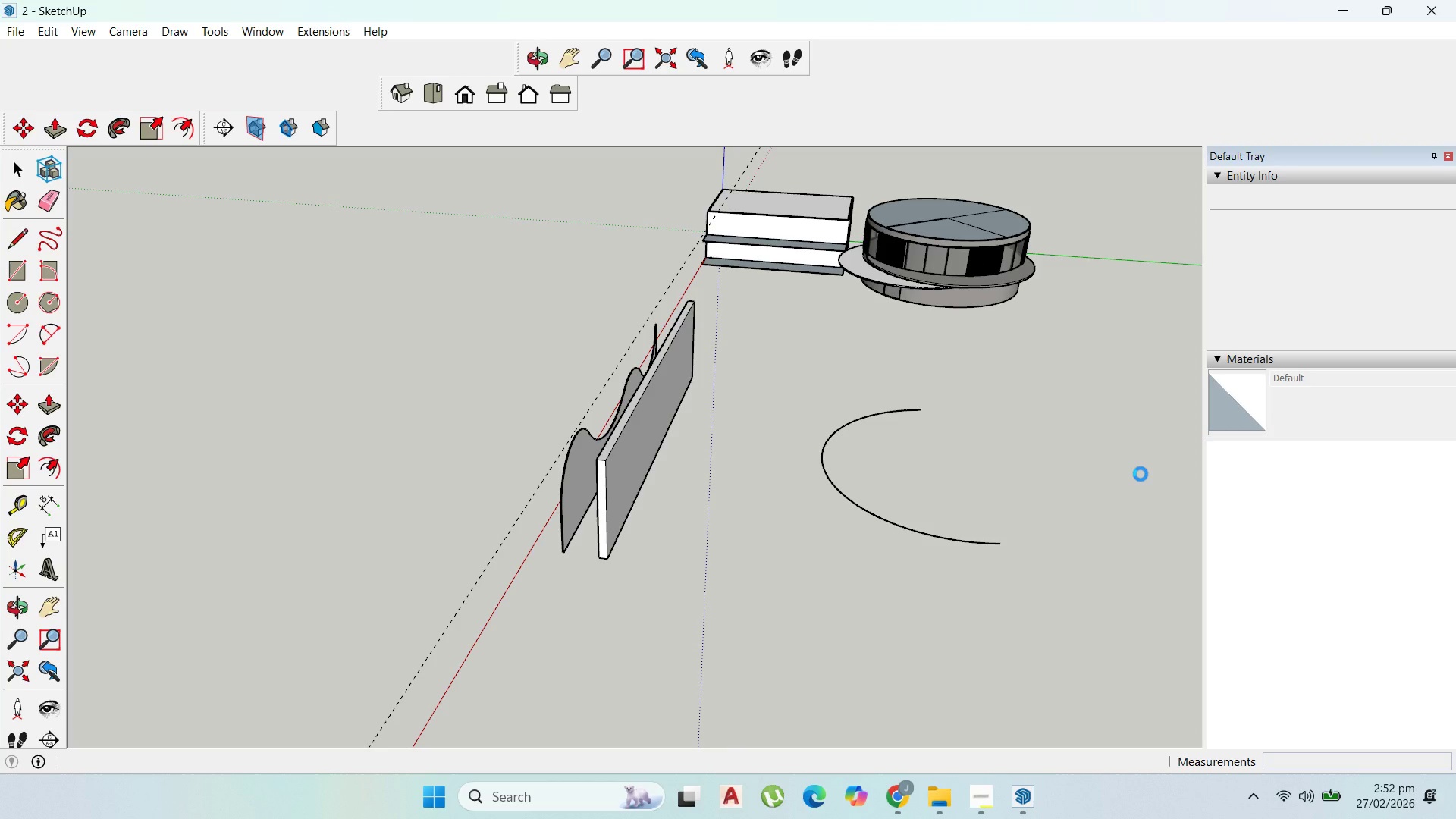 
wait(18.33)
 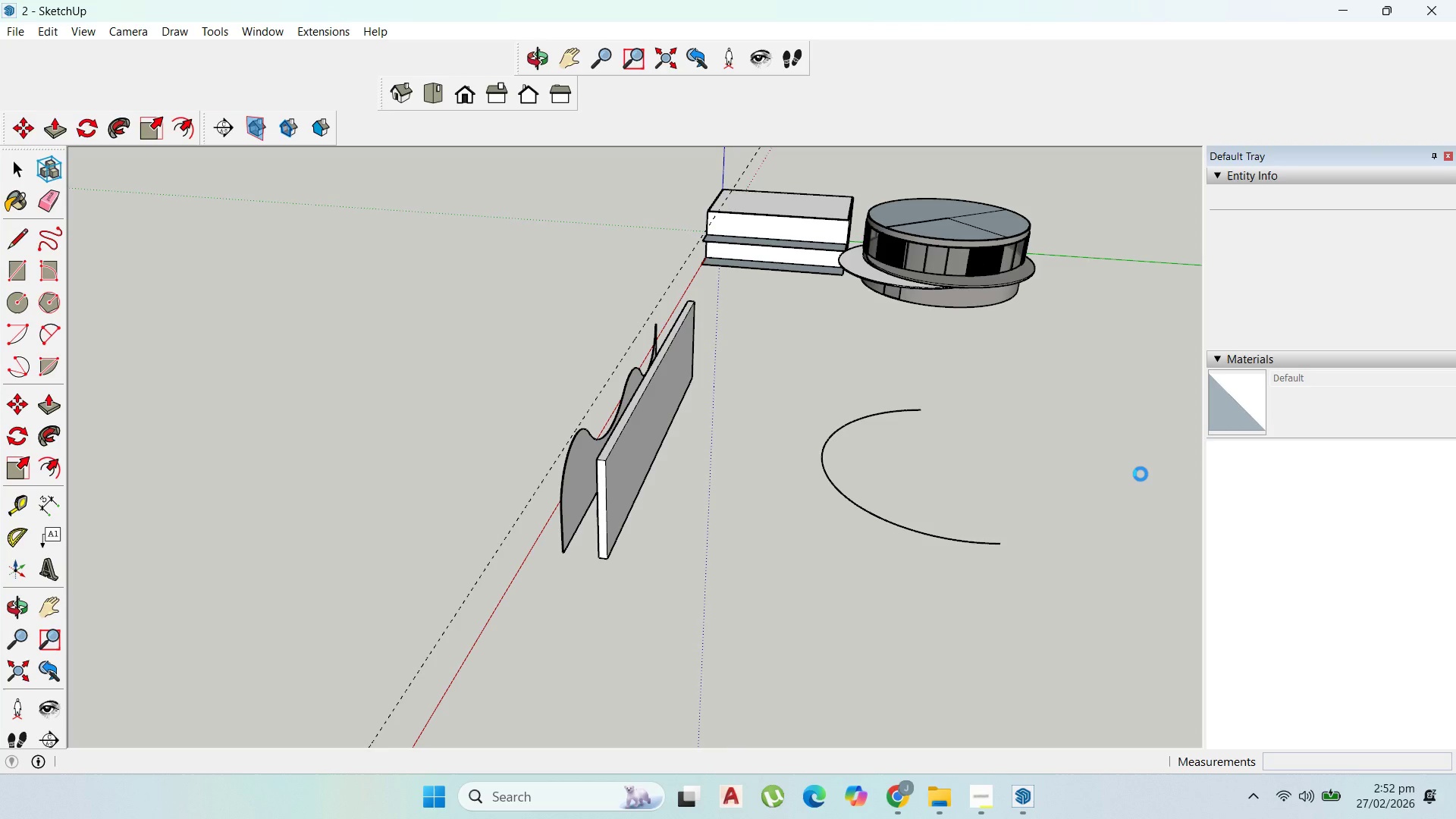 
left_click([1050, 797])
 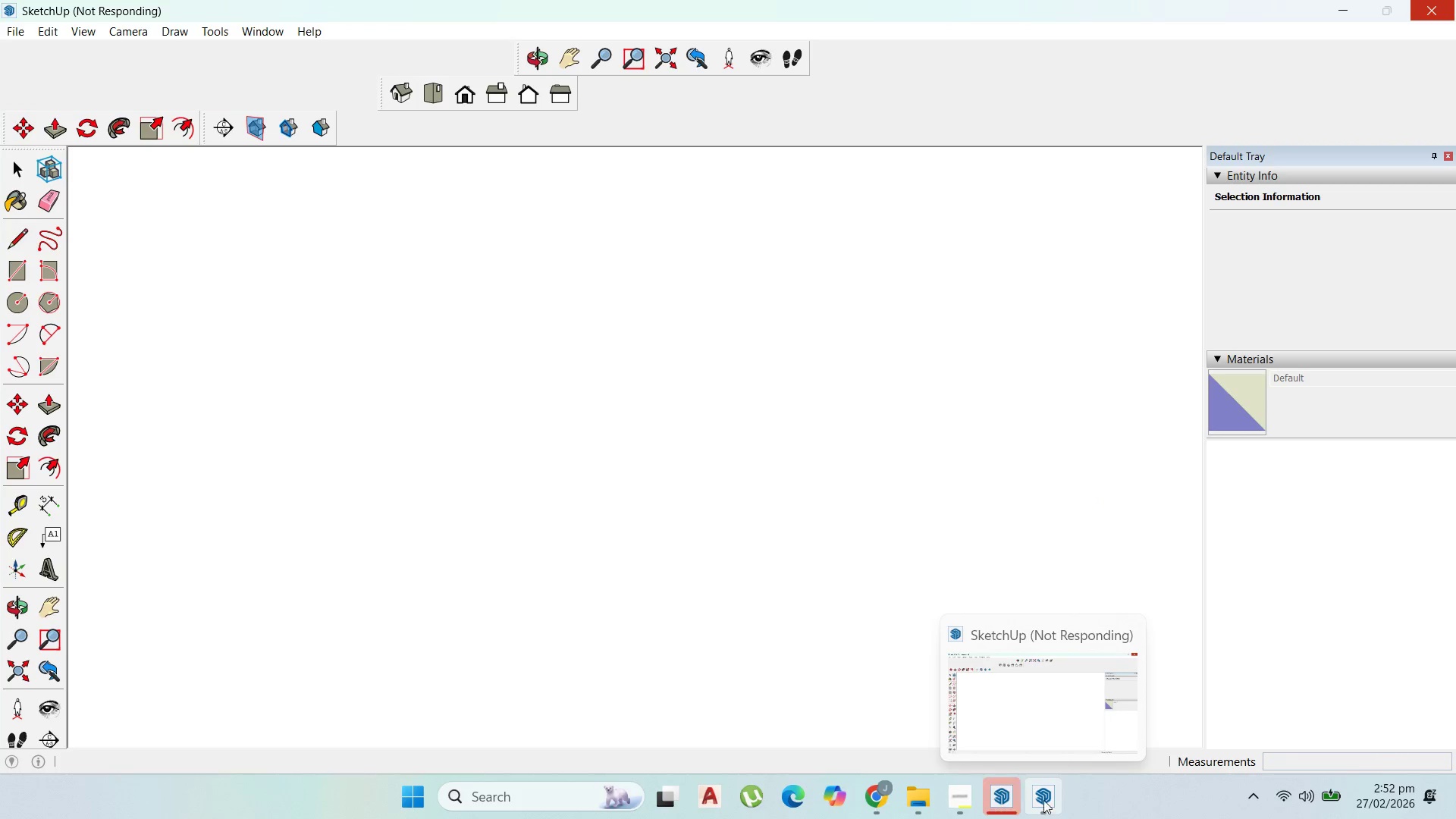 
left_click_drag(start_coordinate=[987, 797], to_coordinate=[987, 802])
 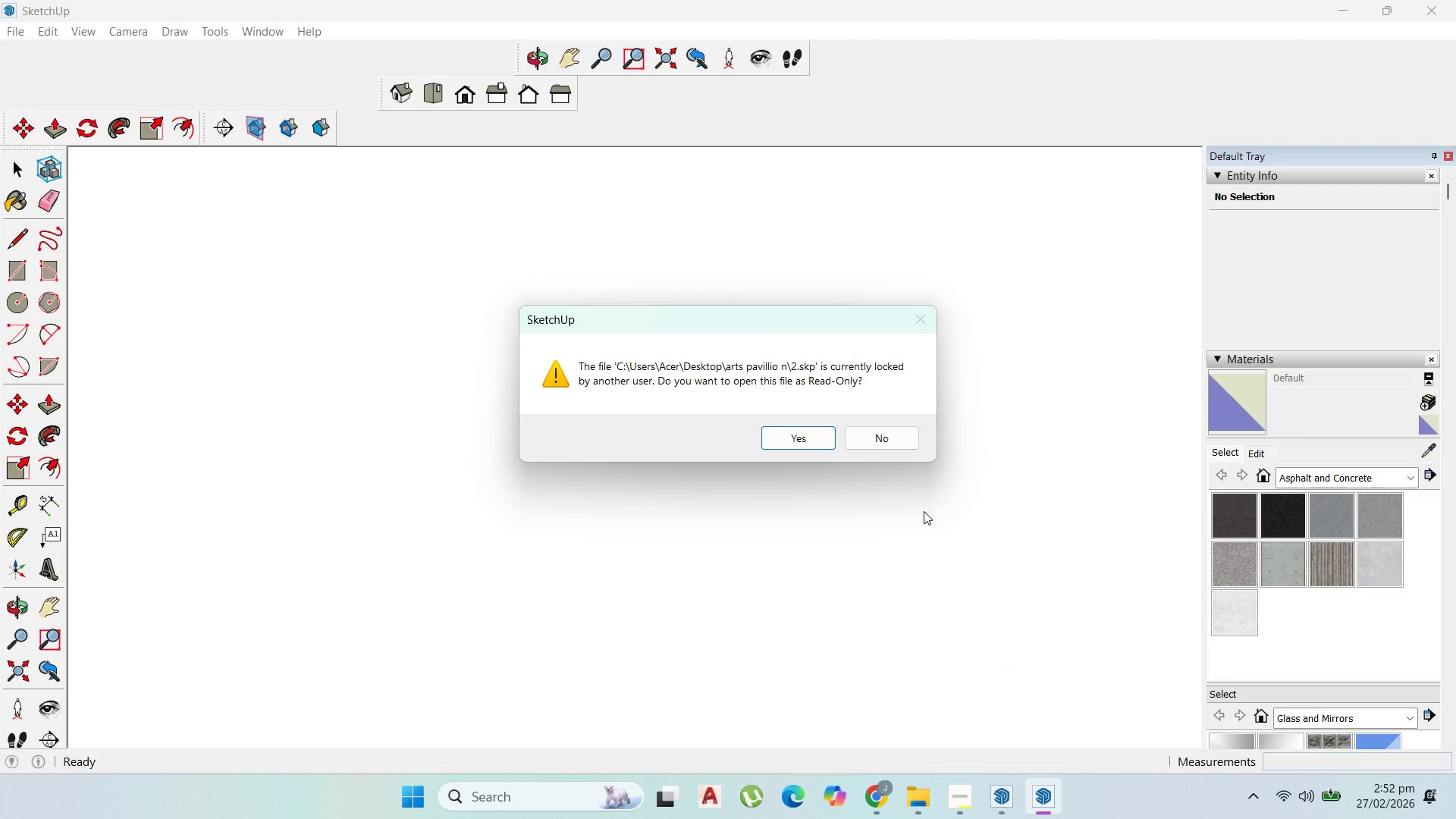 
left_click([887, 446])
 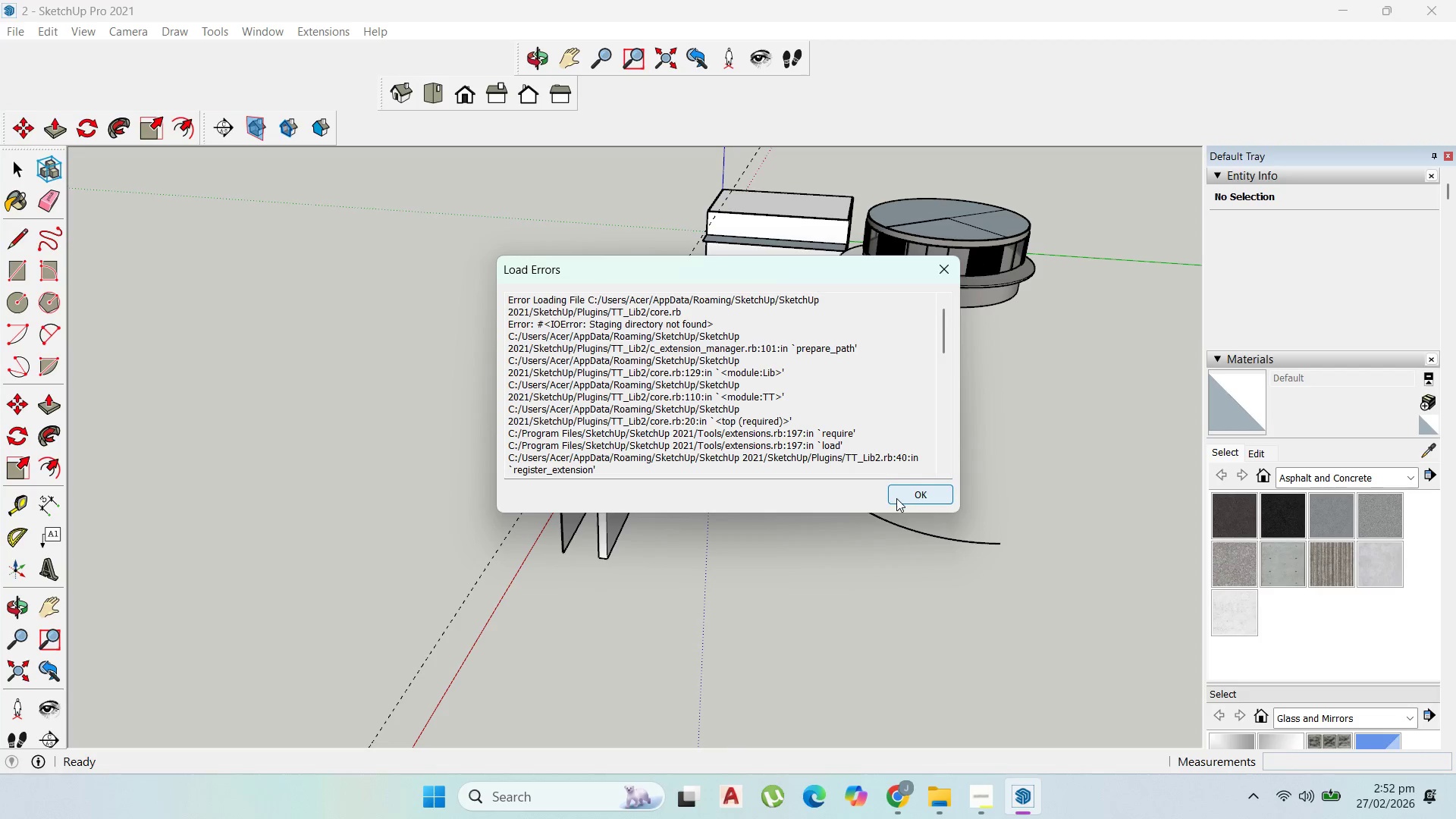 
left_click([908, 494])
 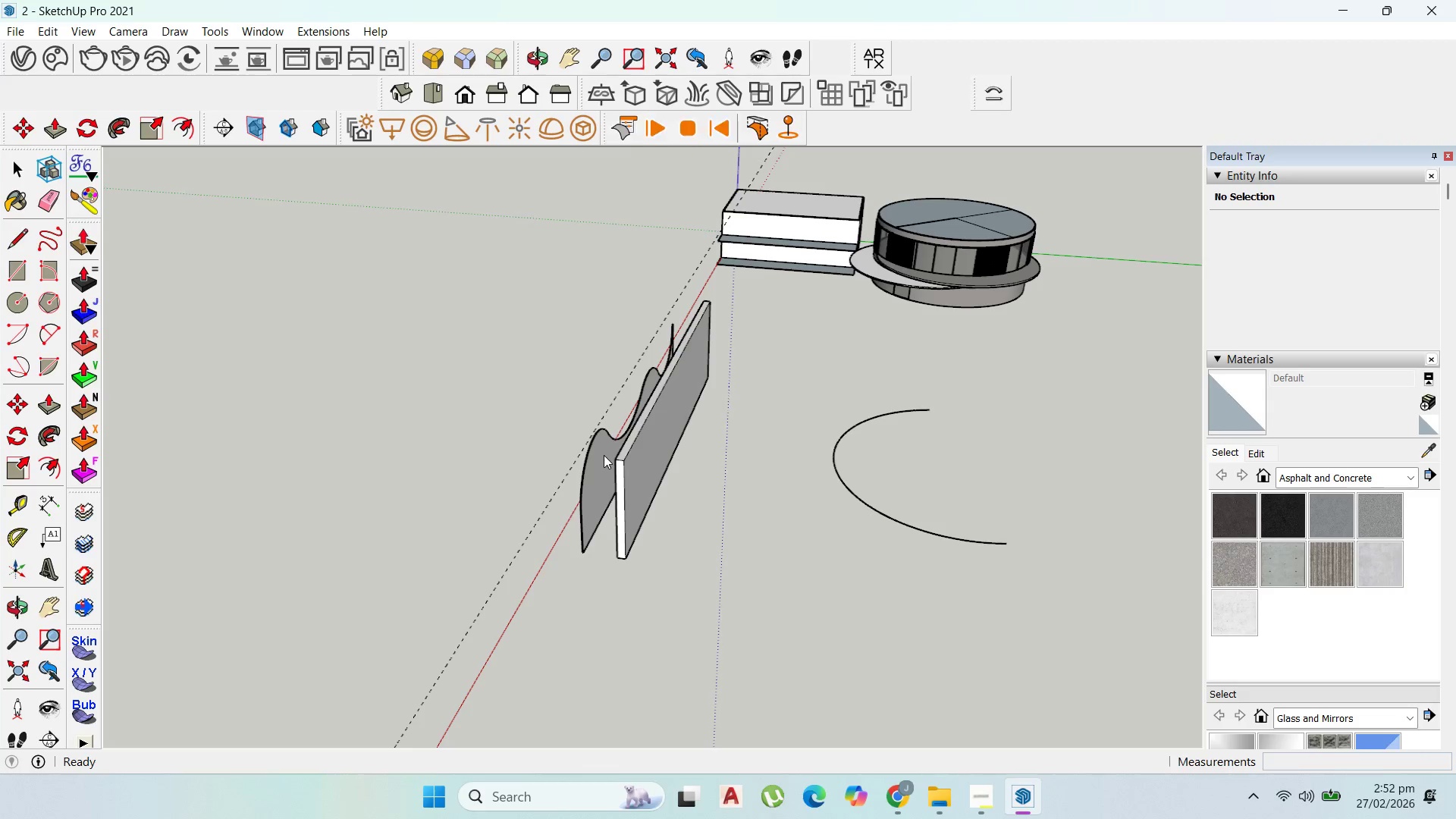 
left_click([601, 488])
 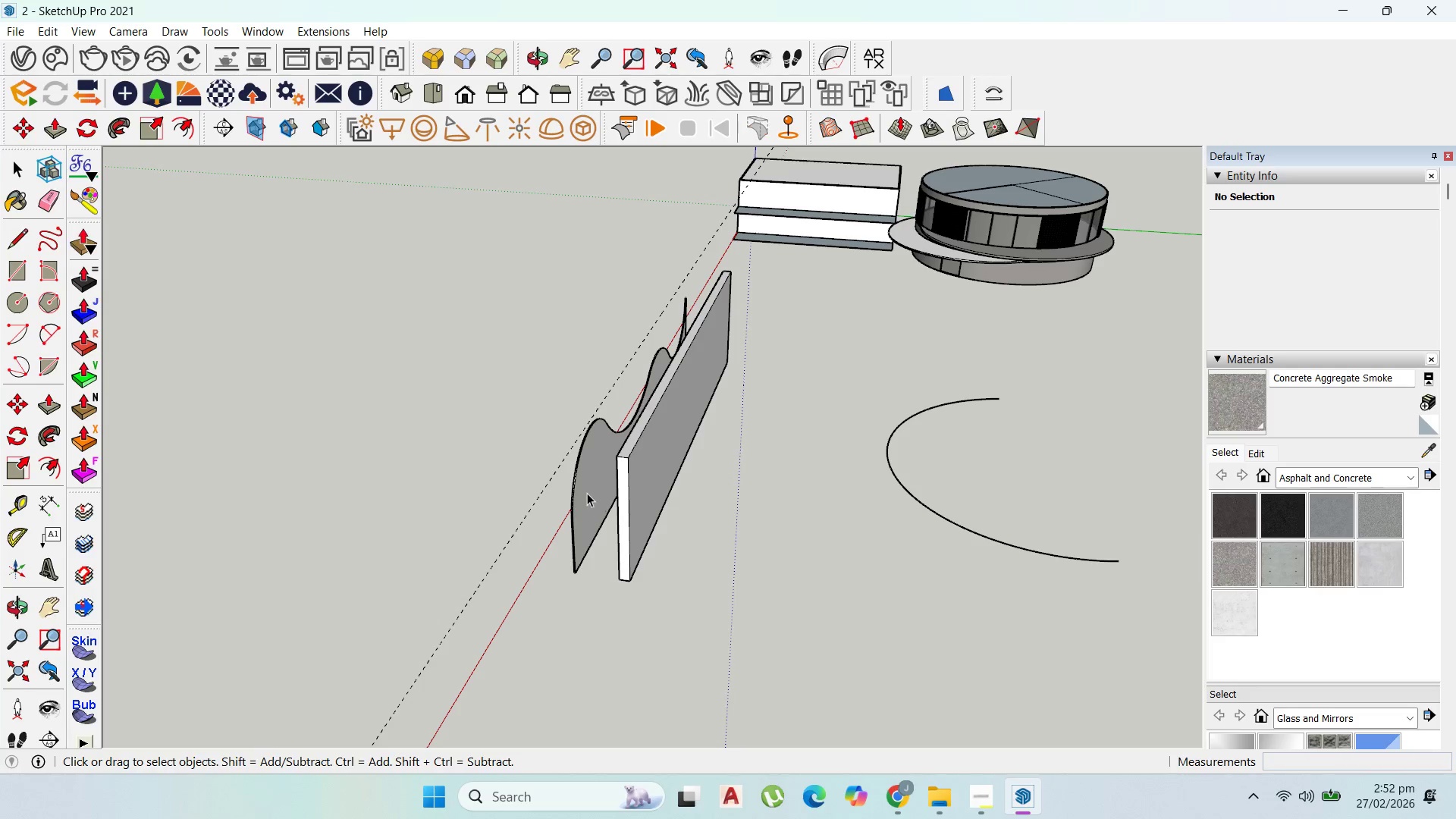 
scroll: coordinate [662, 394], scroll_direction: up, amount: 18.0
 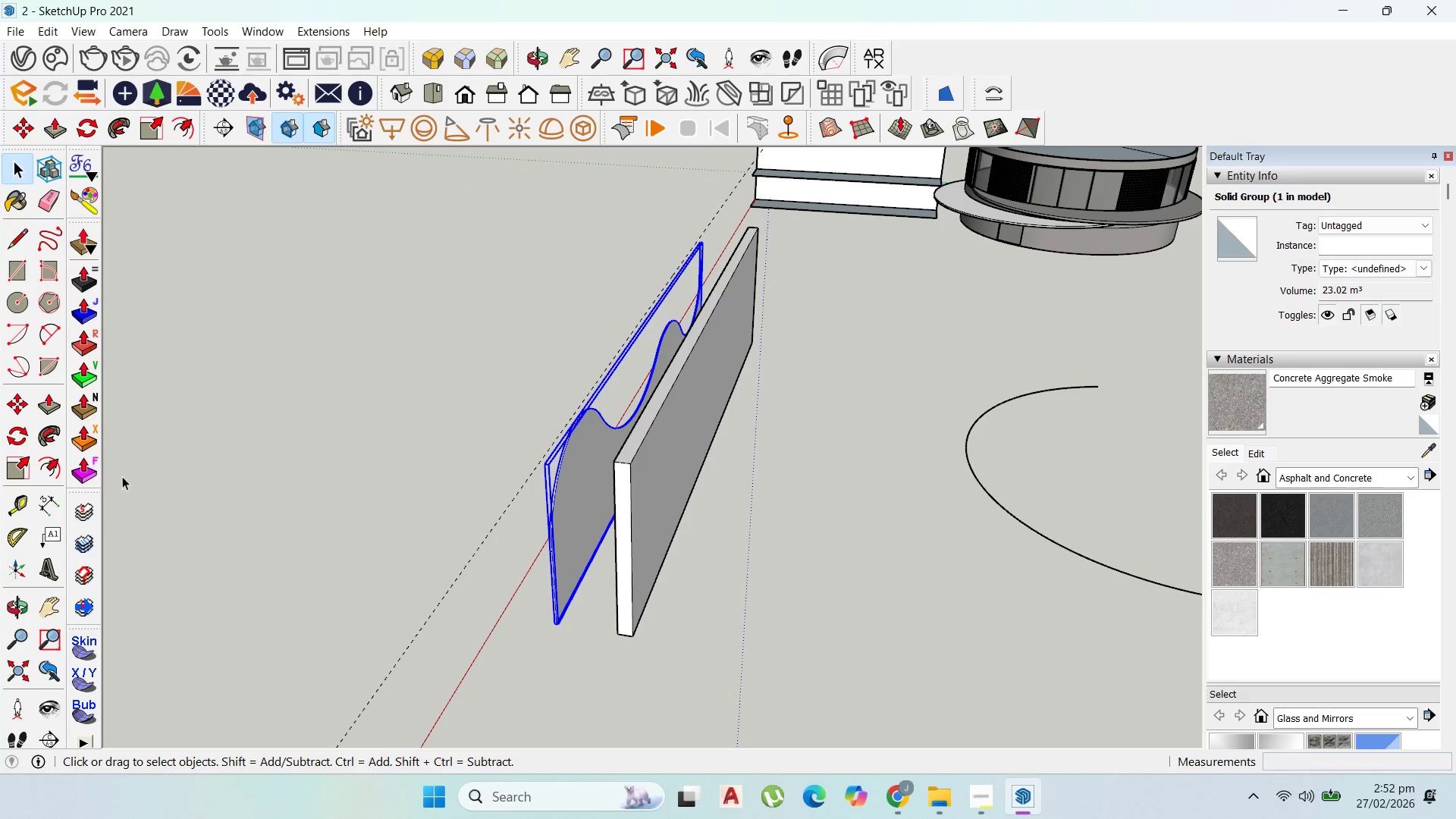 
left_click([86, 505])
 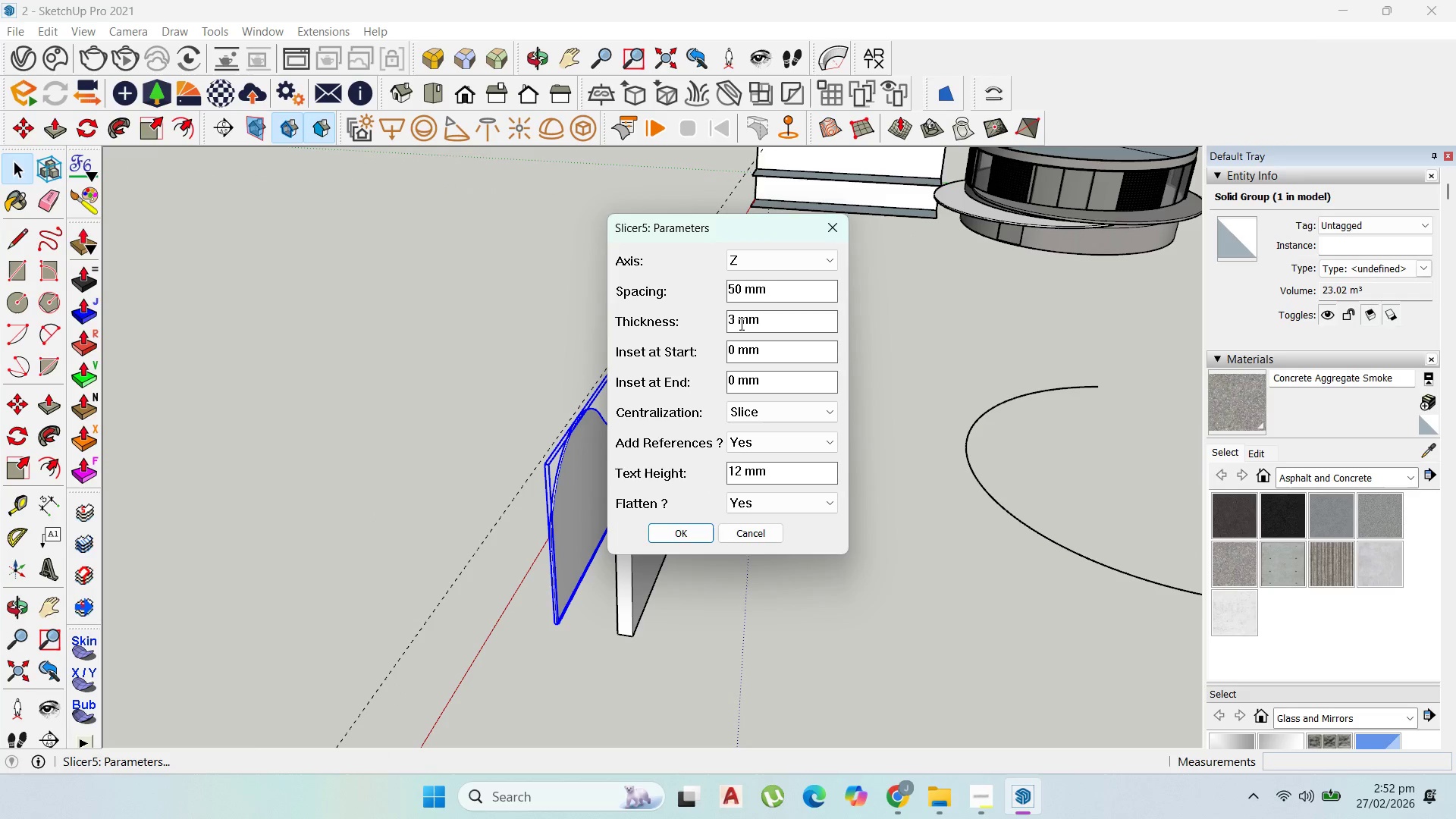 
left_click_drag(start_coordinate=[737, 321], to_coordinate=[714, 320])
 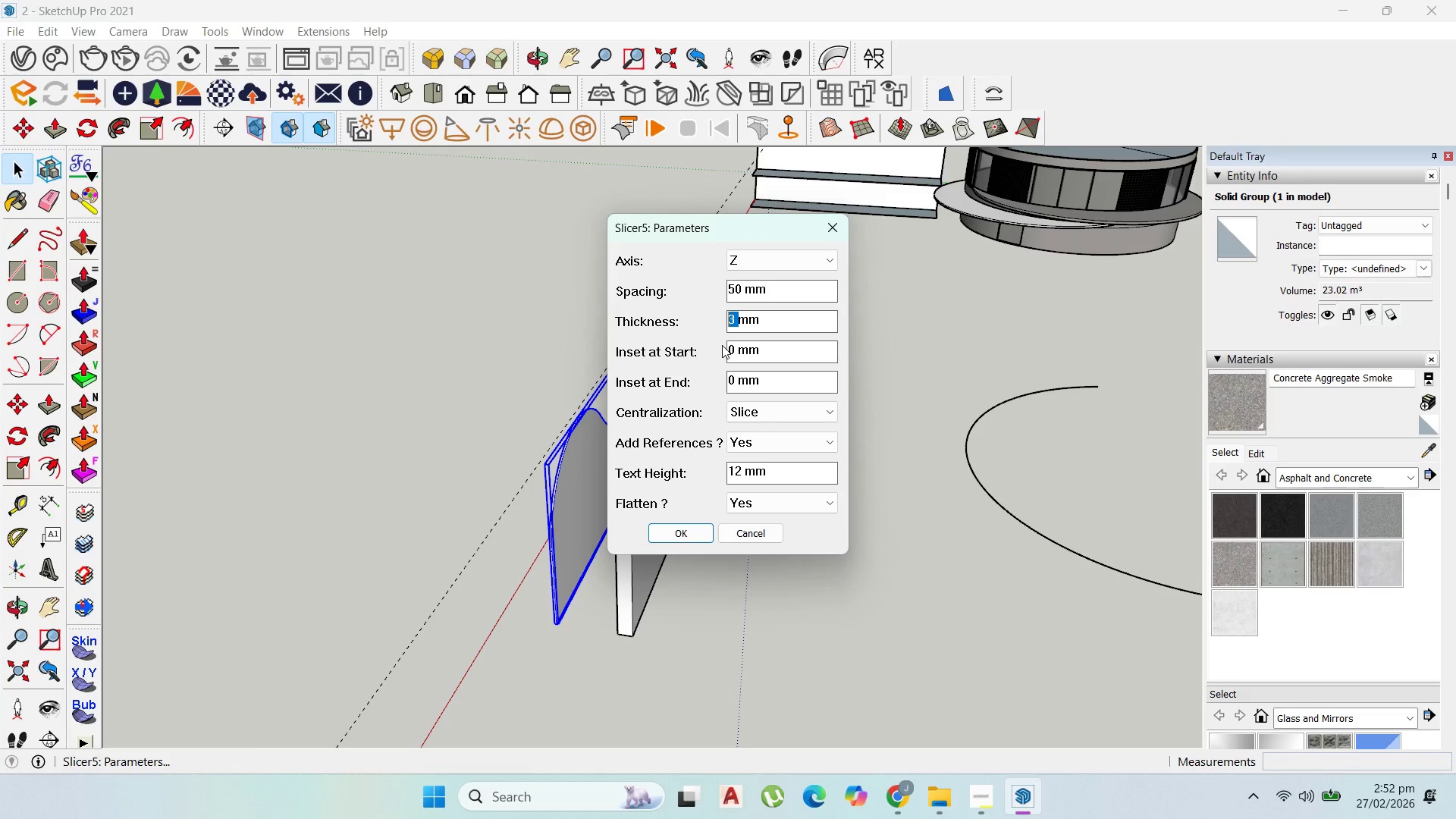 
type(200)
 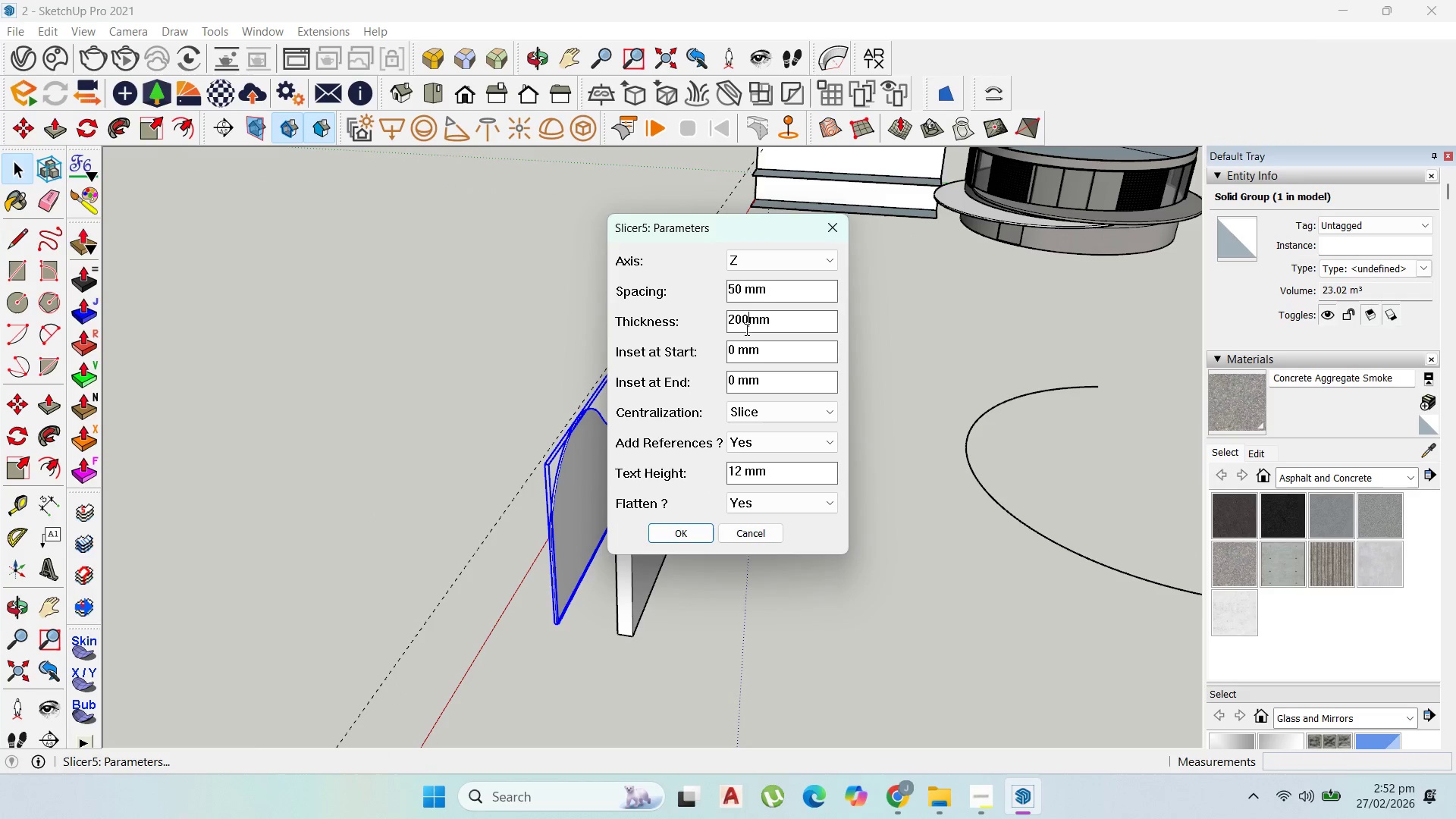 
key(Space)
 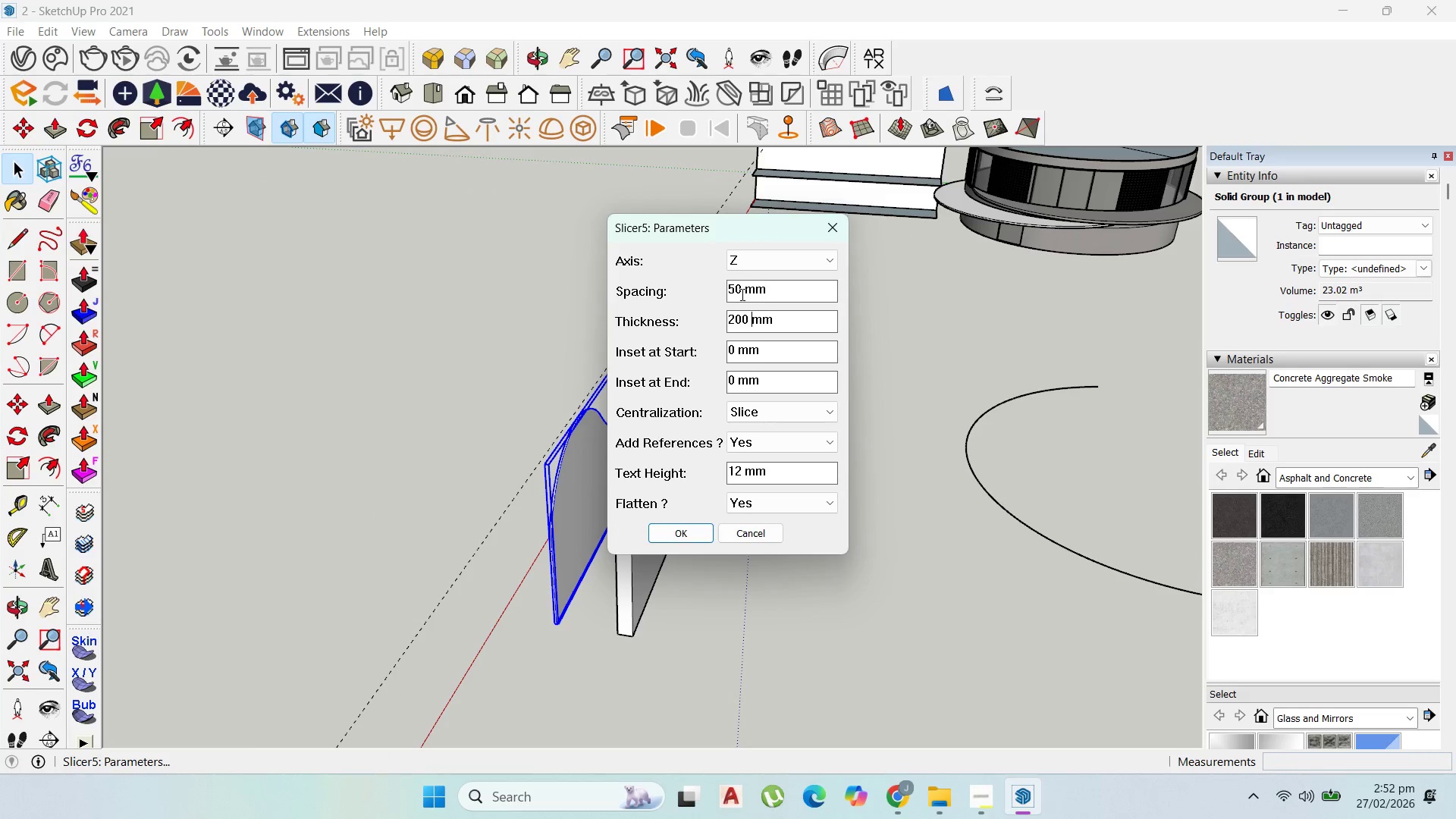 
left_click_drag(start_coordinate=[741, 293], to_coordinate=[720, 290])
 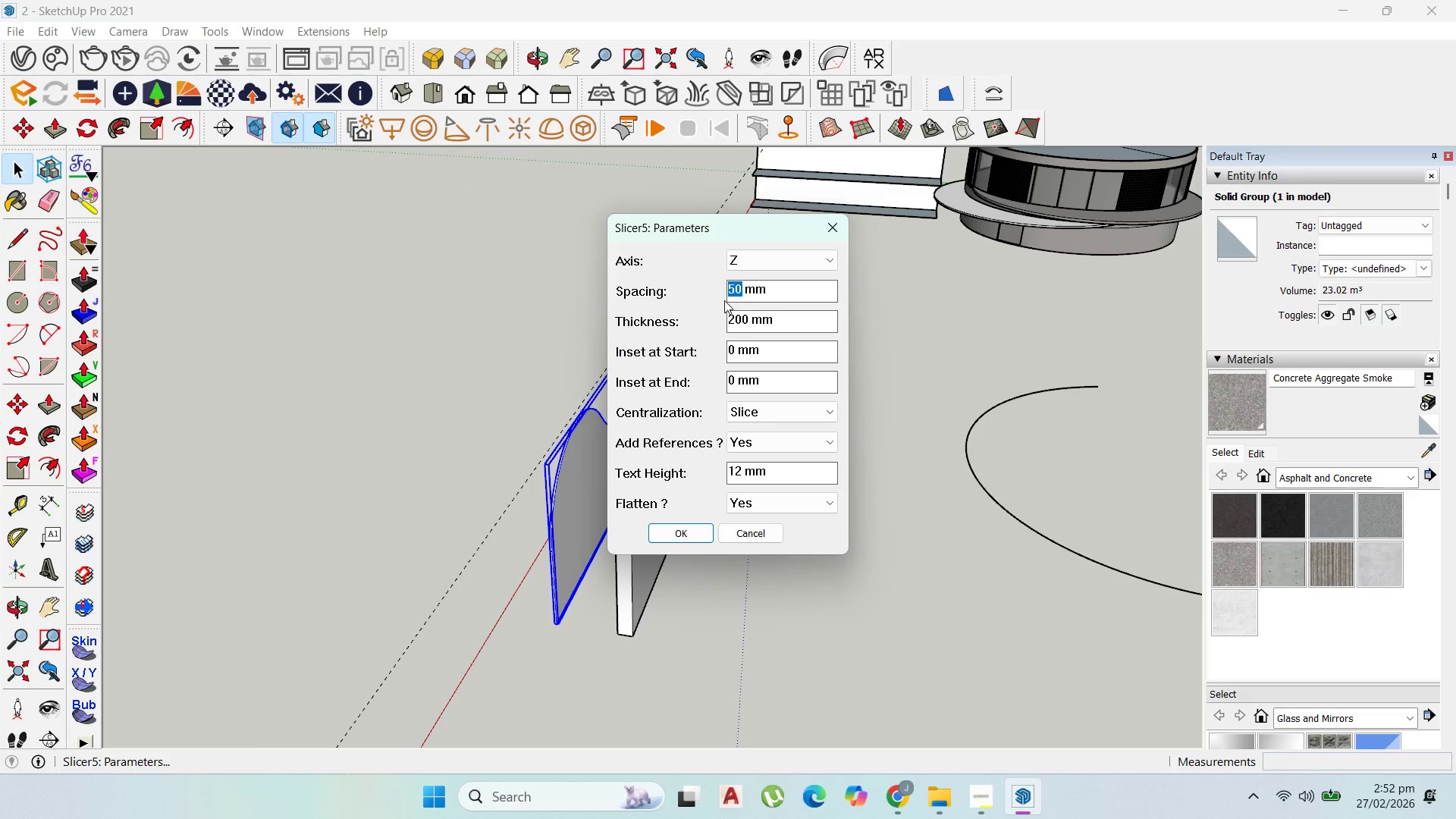 
key(0)
 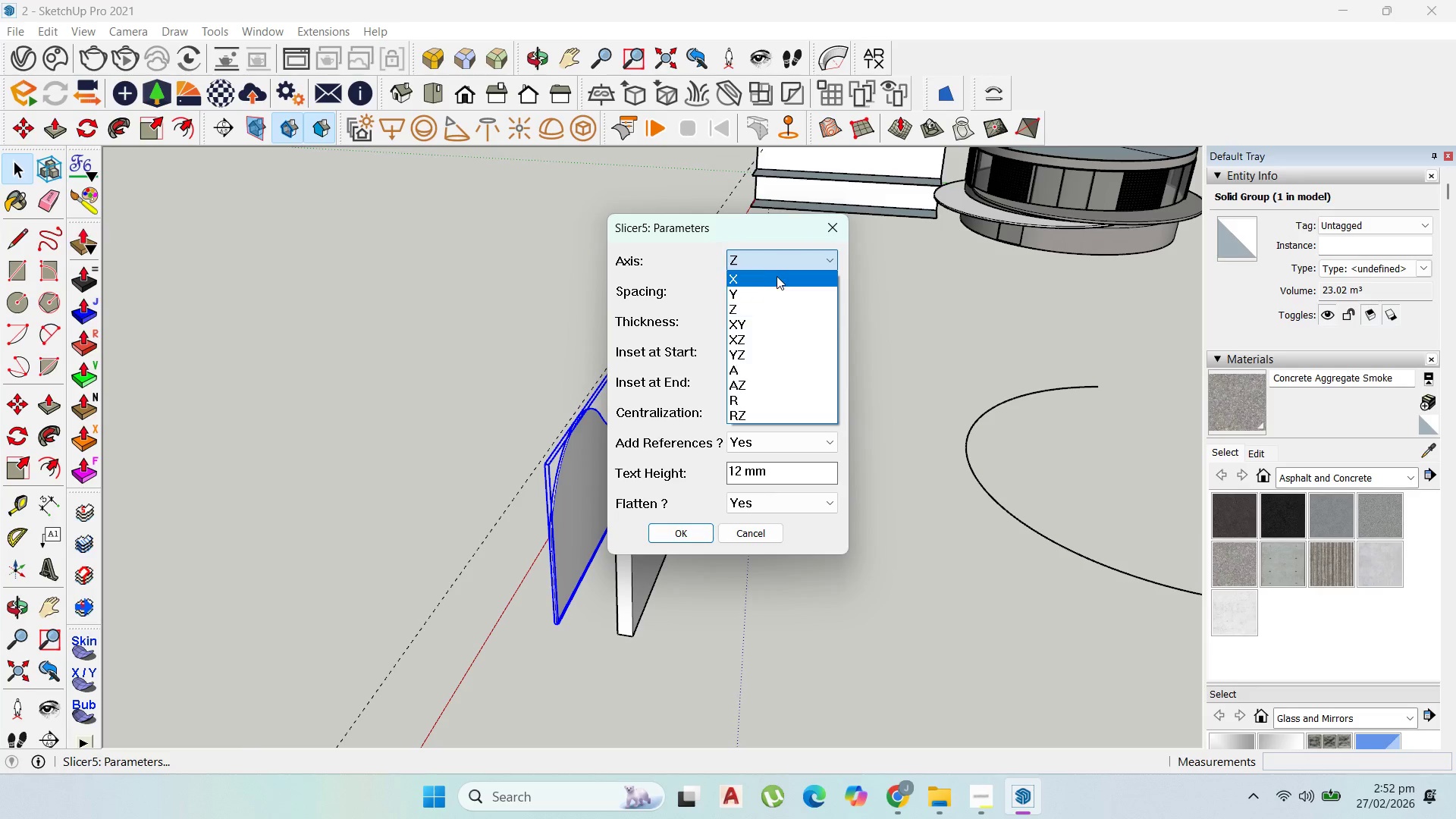 
left_click([776, 278])
 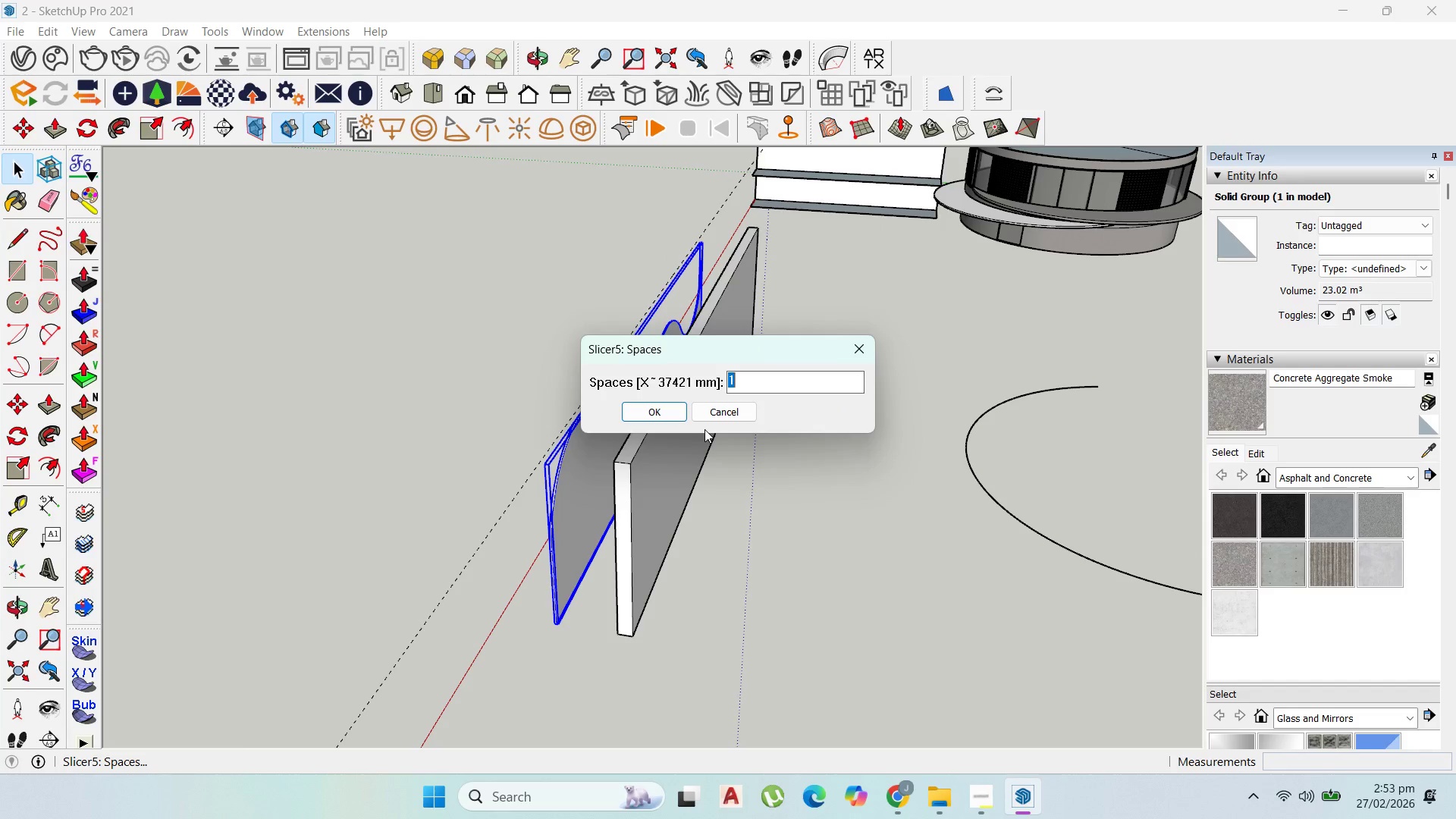 
wait(5.78)
 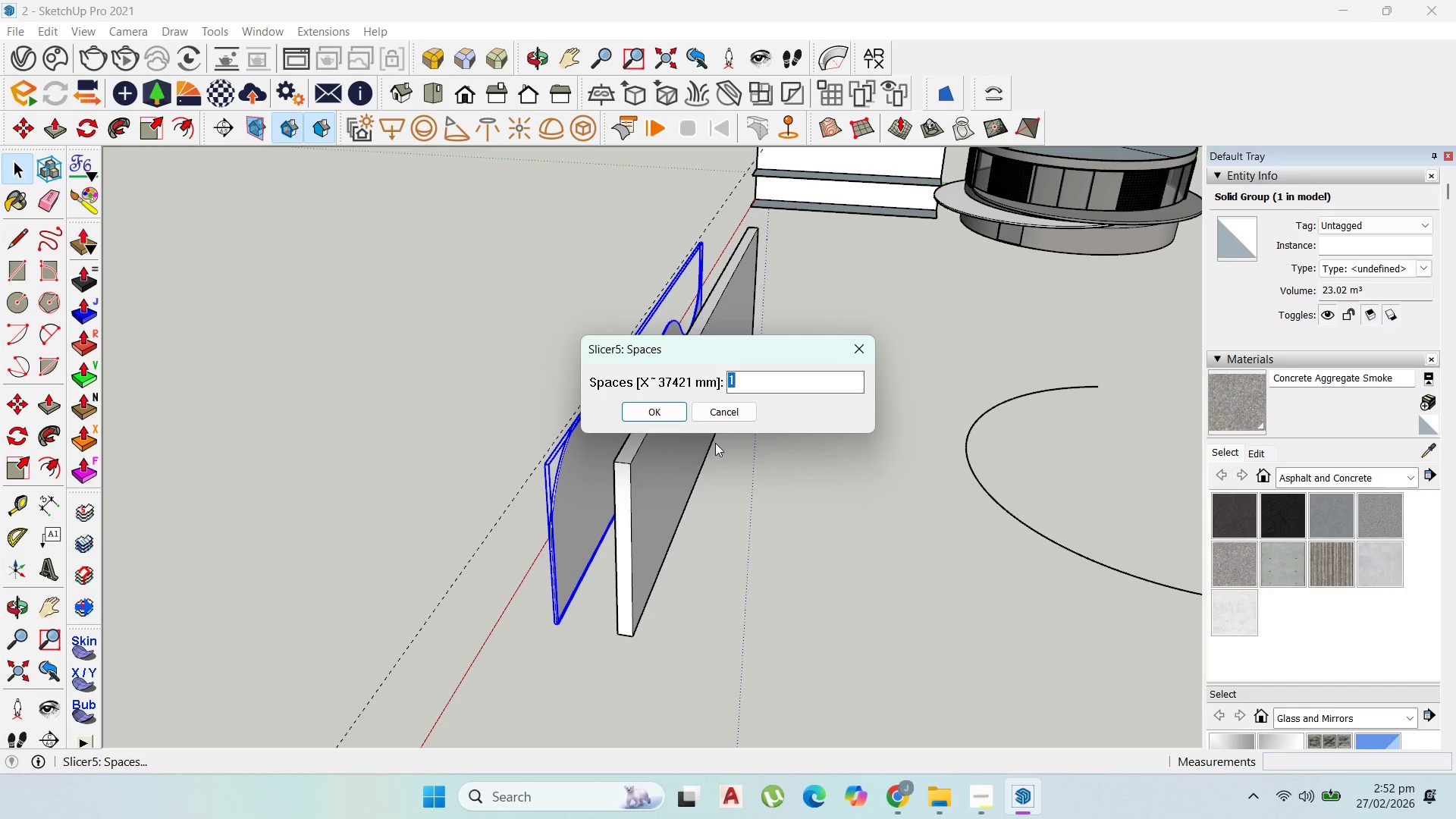 
type(50)
 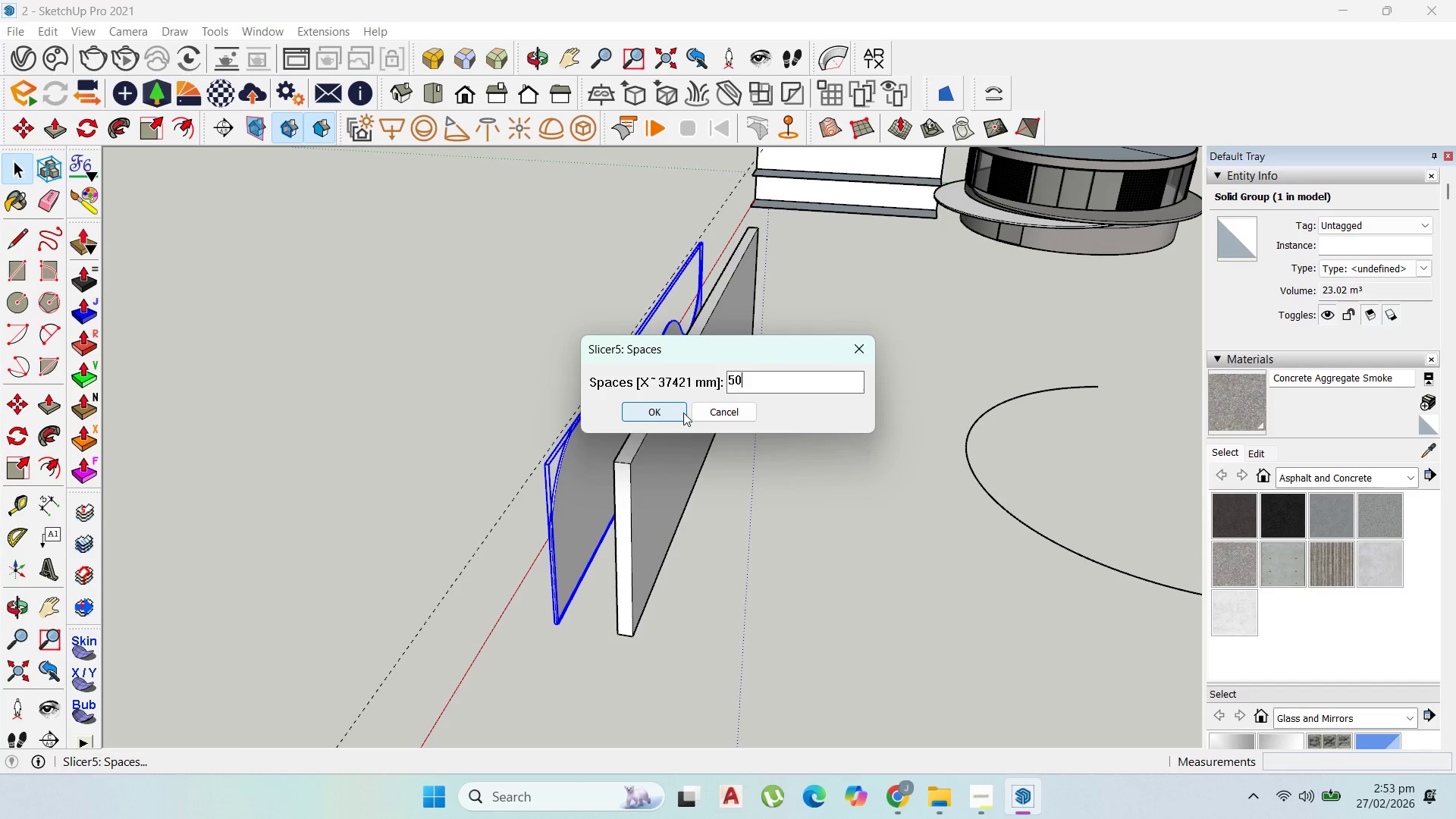 
left_click([674, 410])
 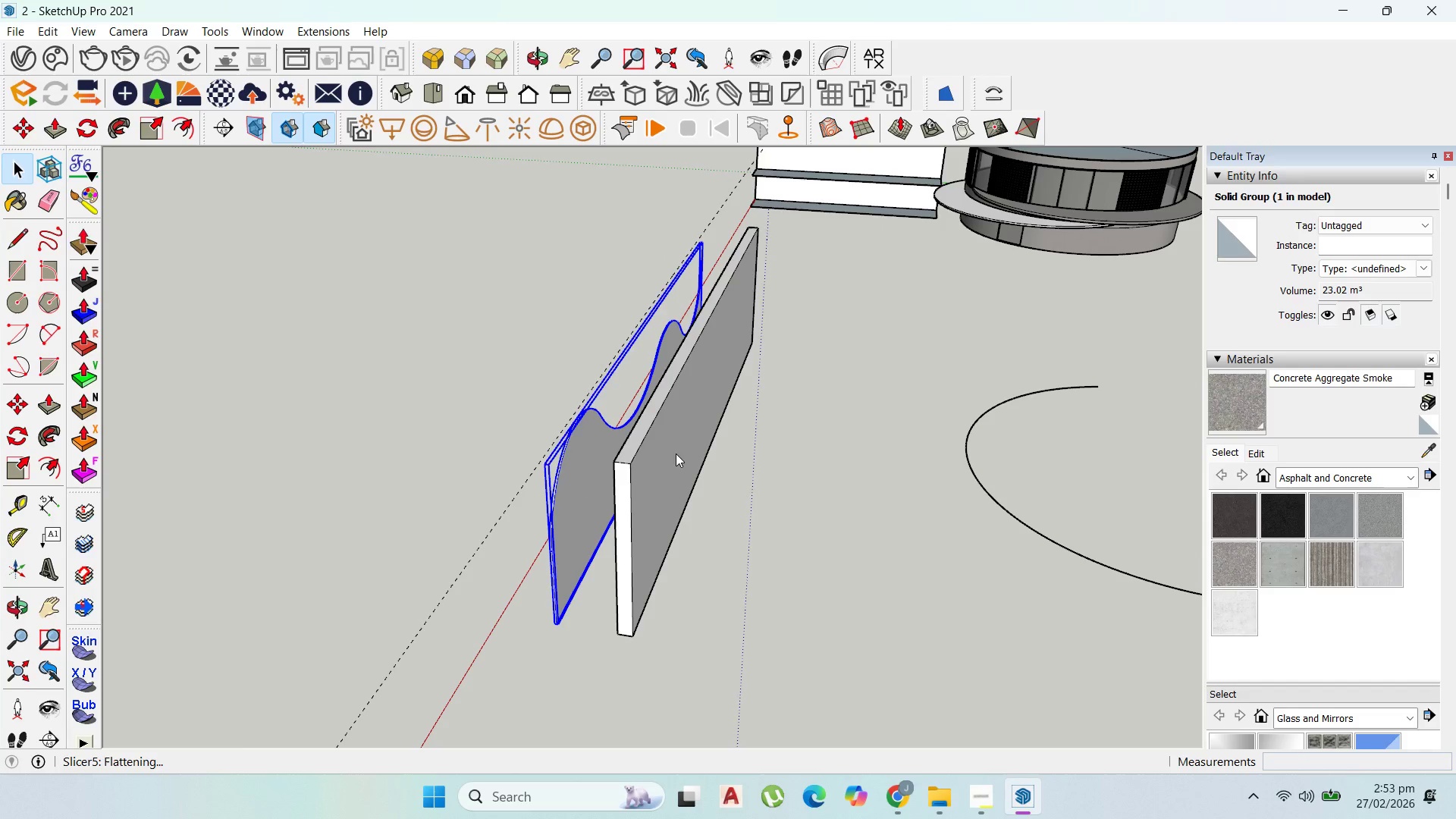 
left_click([676, 462])
 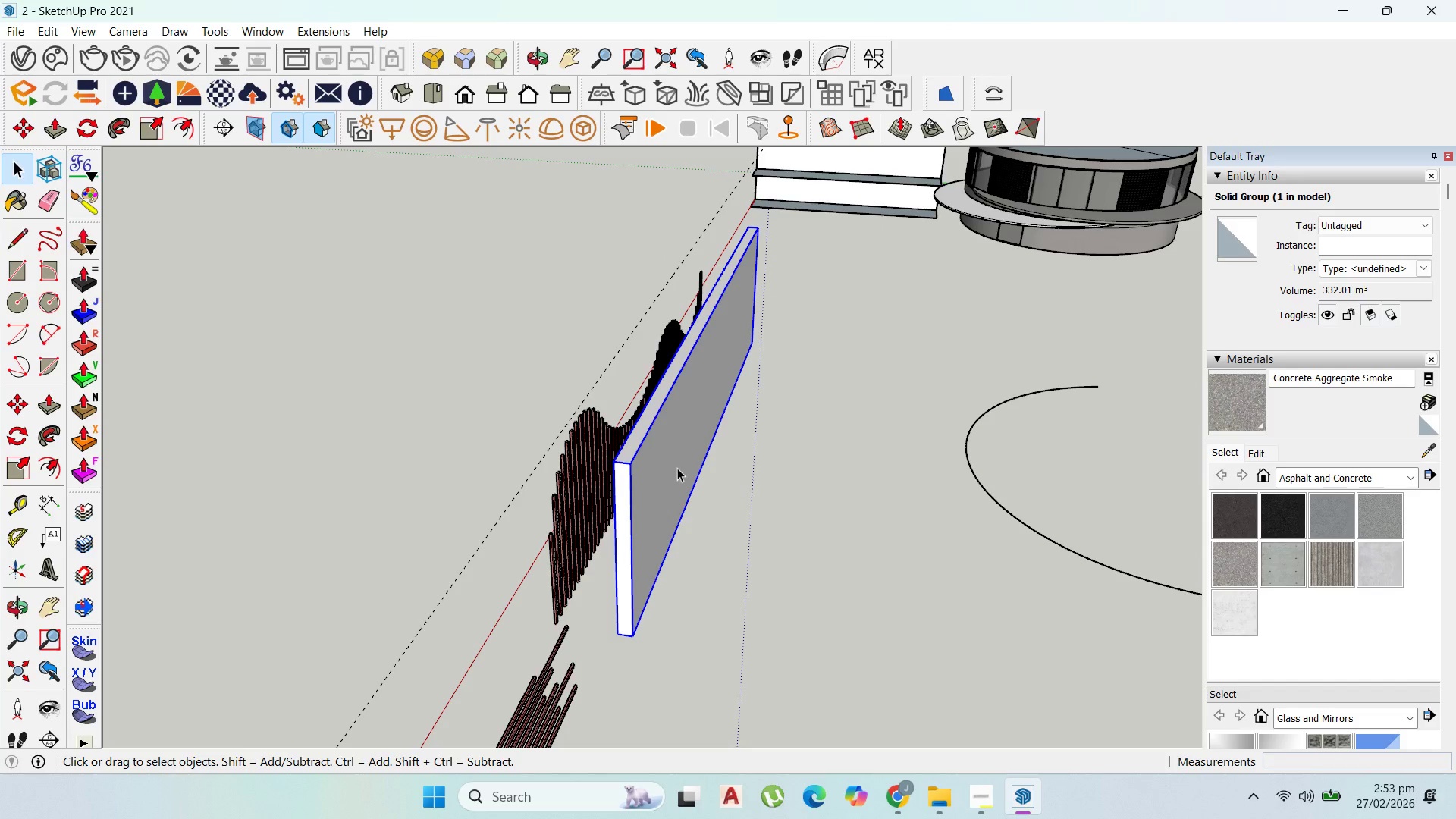 
key(Delete)
 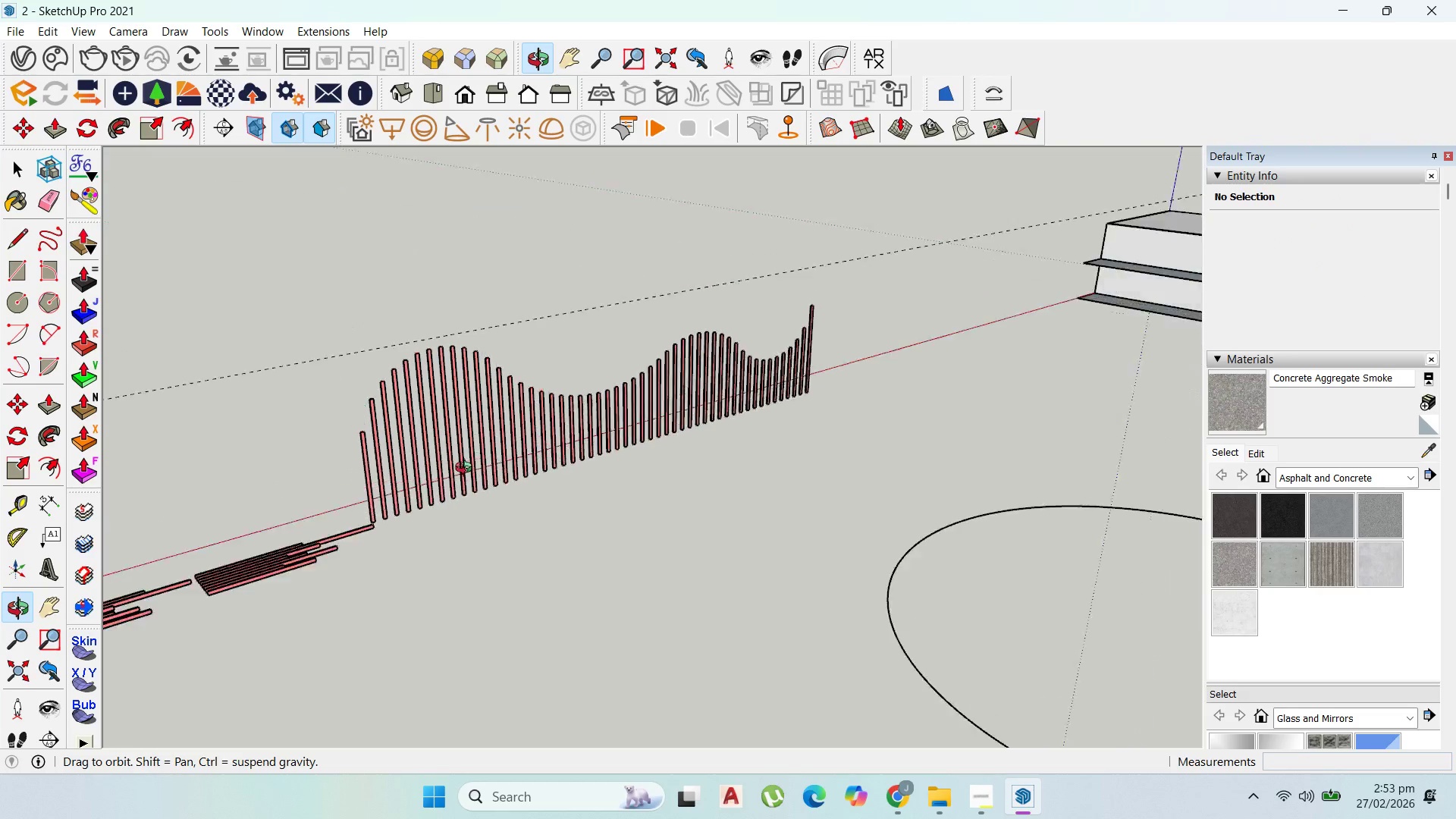 
left_click([696, 580])
 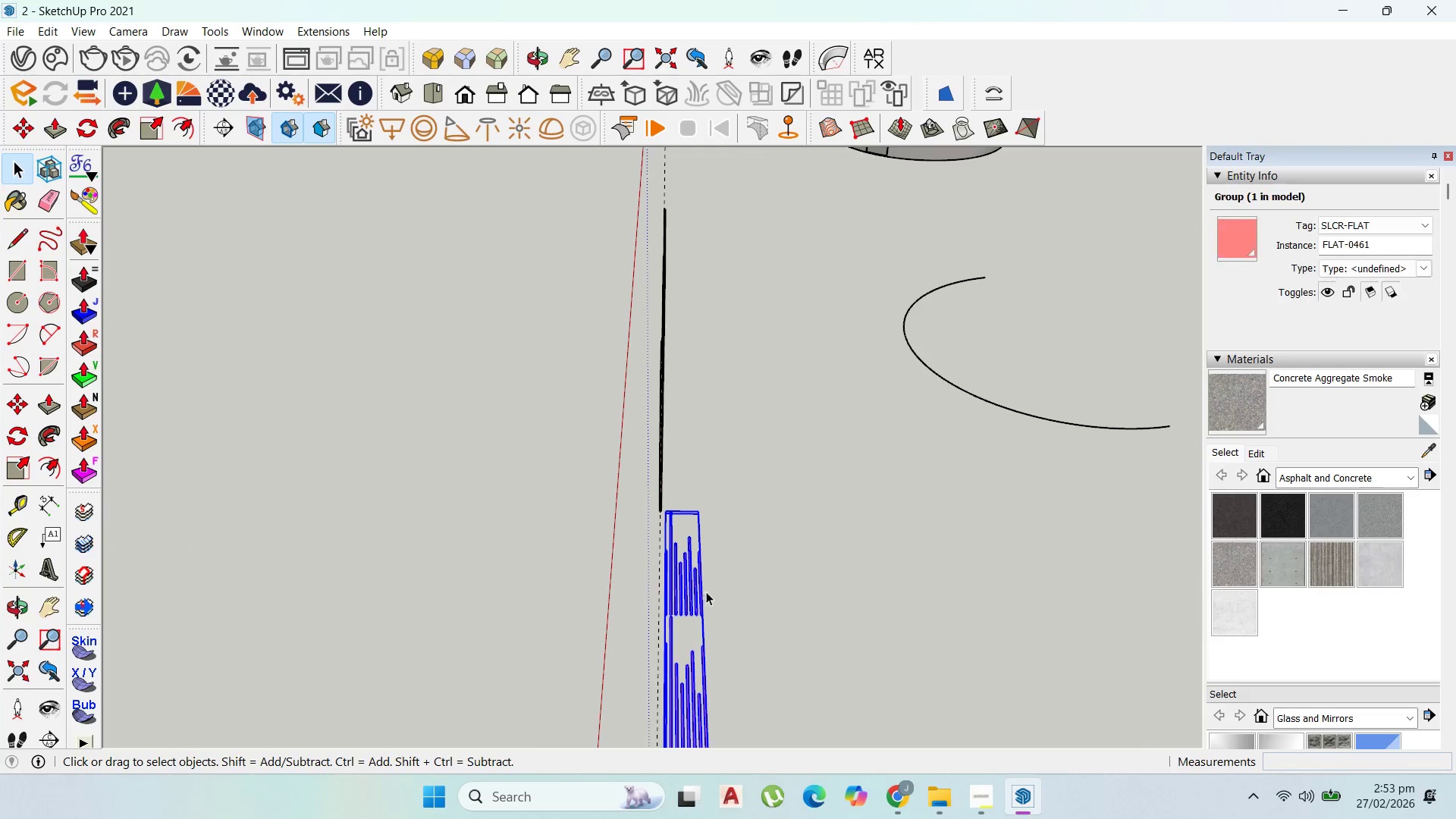 
scroll: coordinate [646, 717], scroll_direction: down, amount: 1.0
 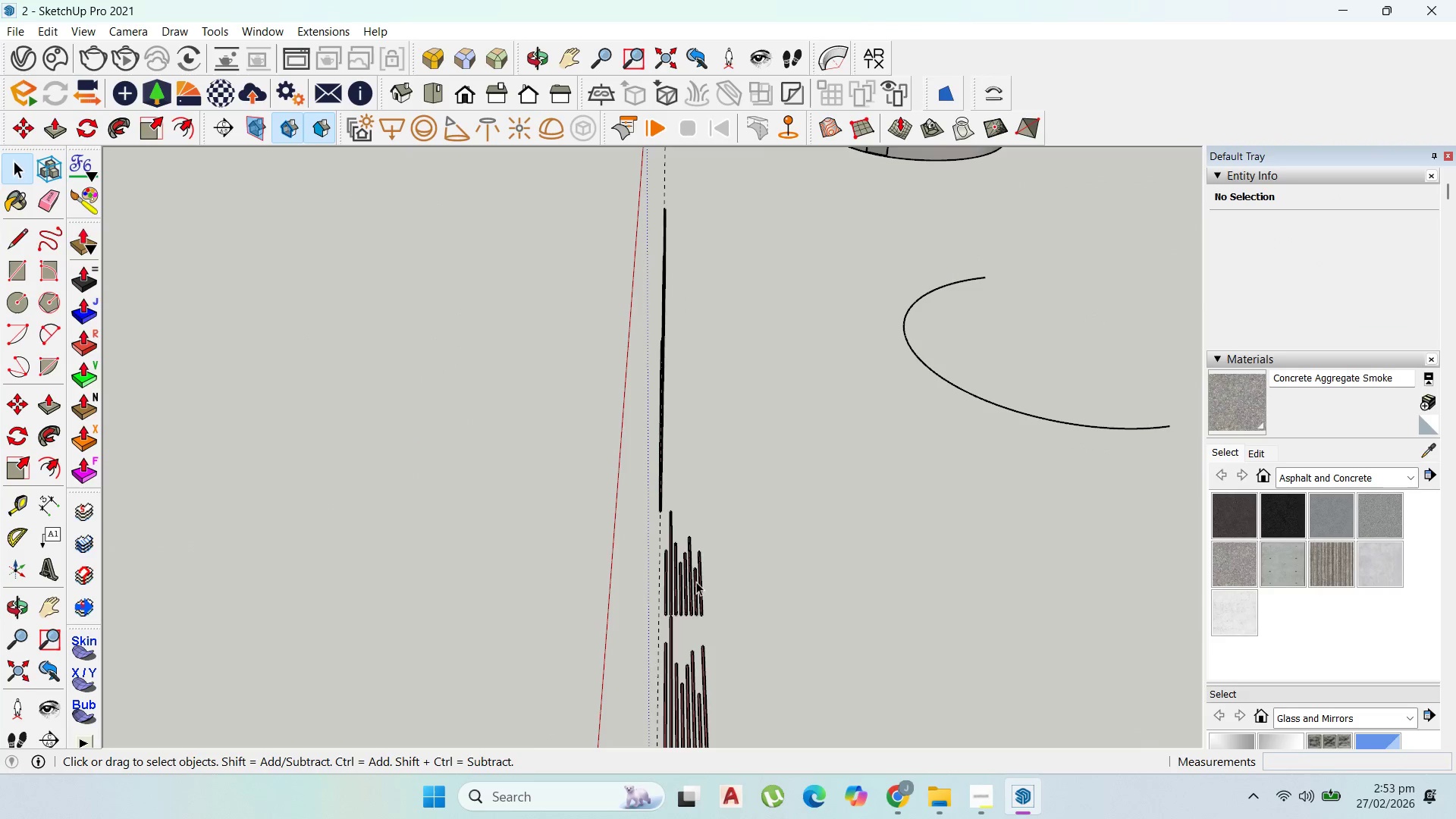 
key(Delete)
 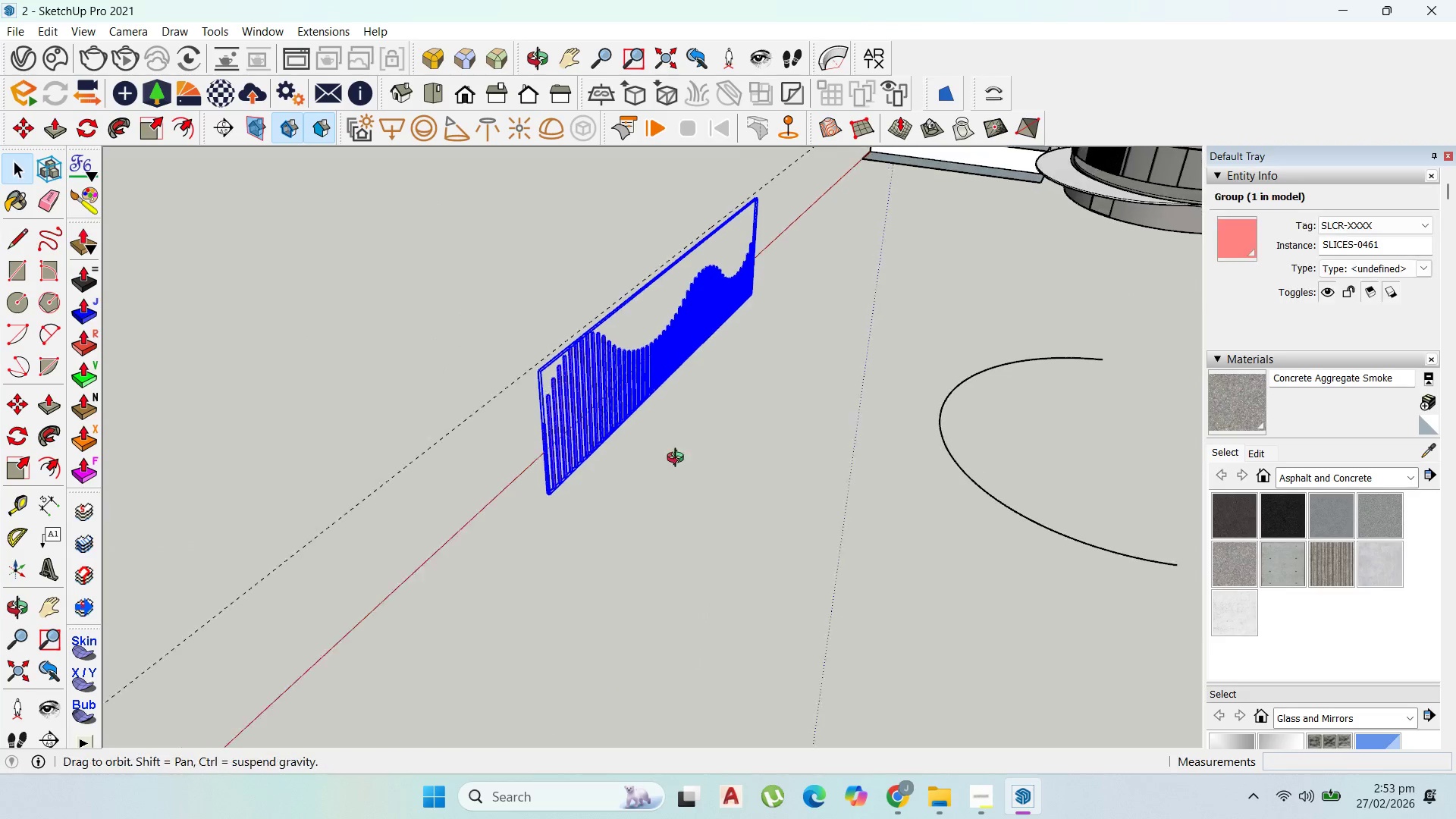 
scroll: coordinate [743, 583], scroll_direction: down, amount: 7.0
 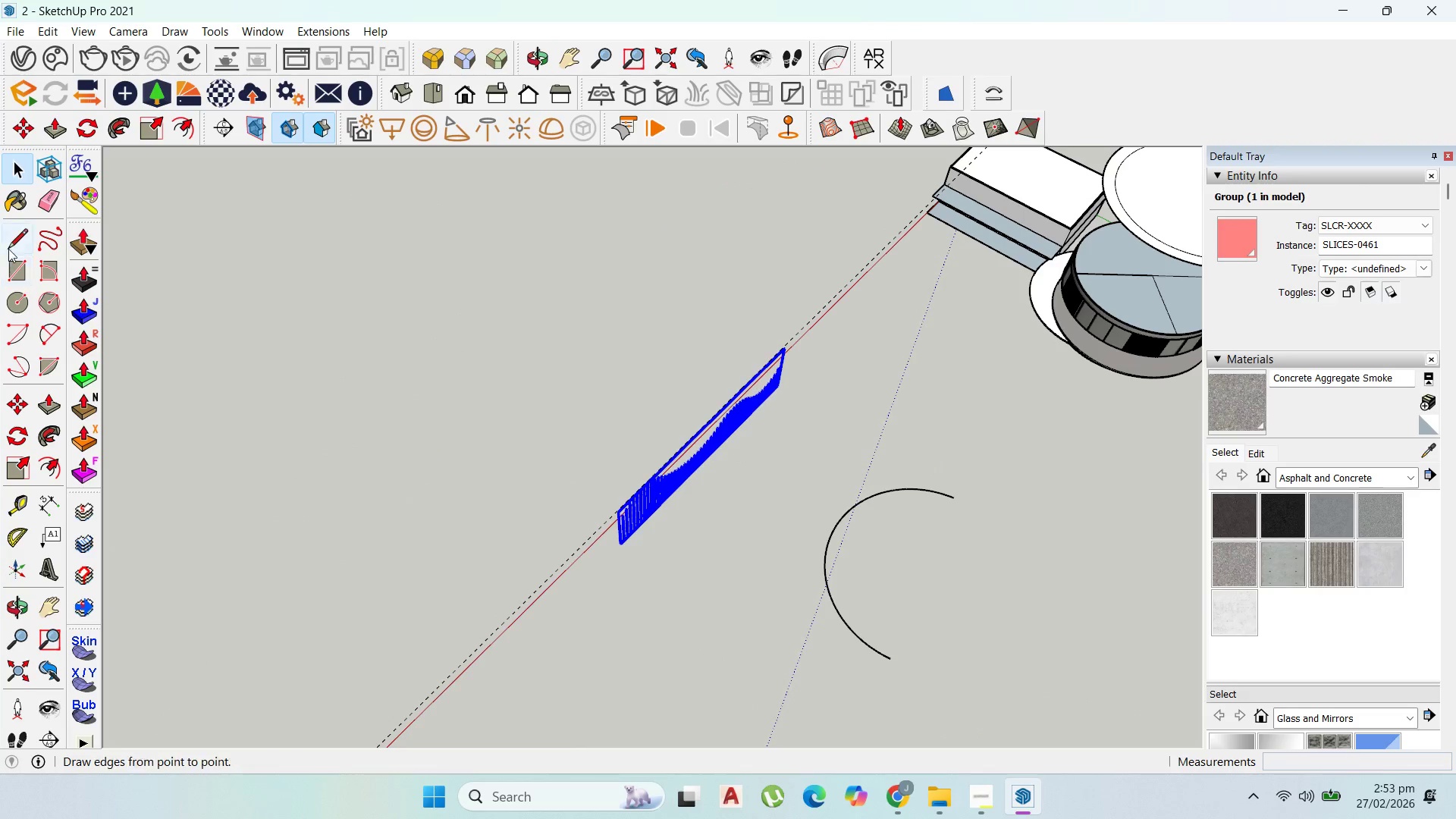 
left_click_drag(start_coordinate=[14, 240], to_coordinate=[26, 246])
 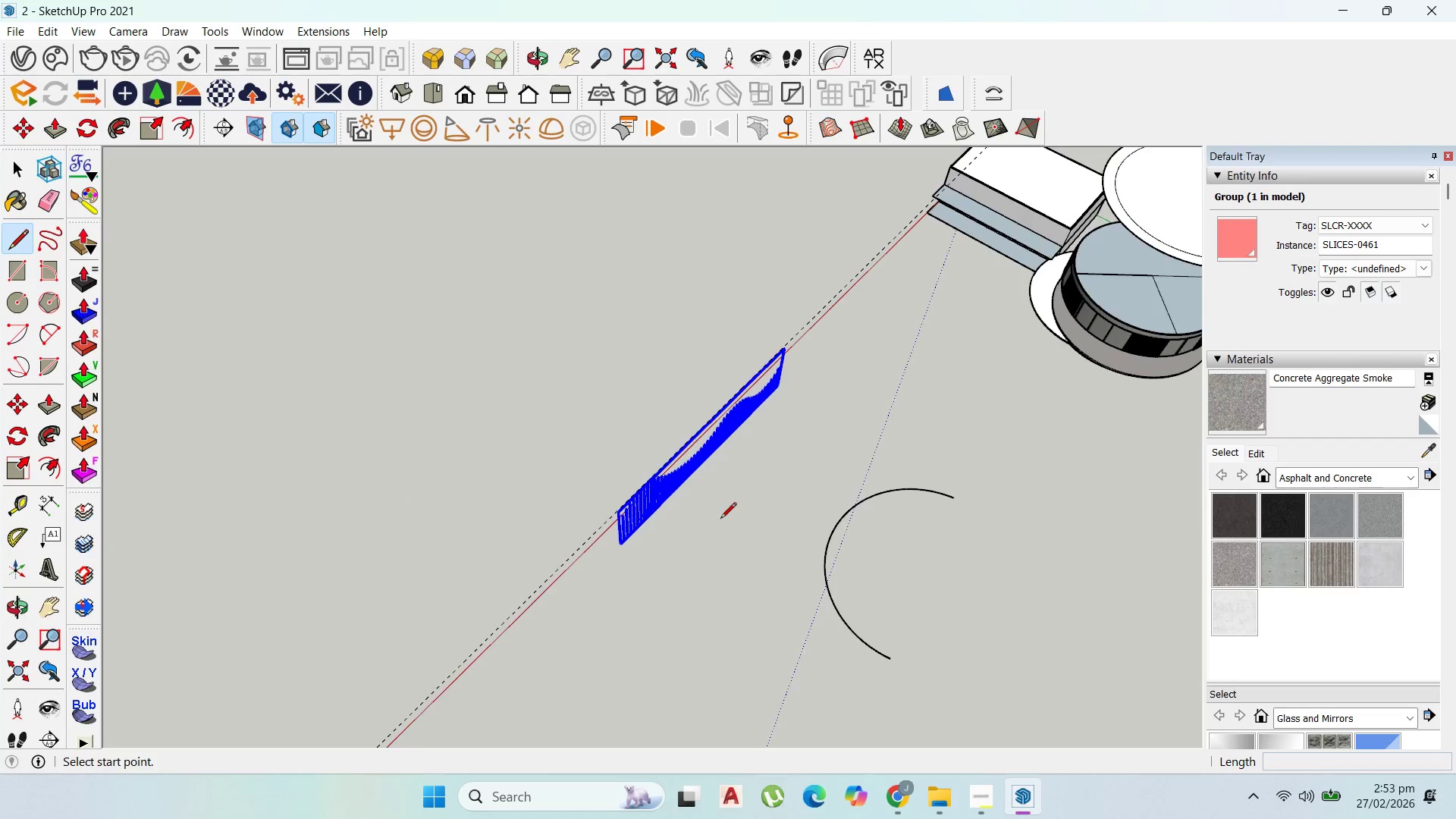 
scroll: coordinate [902, 245], scroll_direction: up, amount: 20.0
 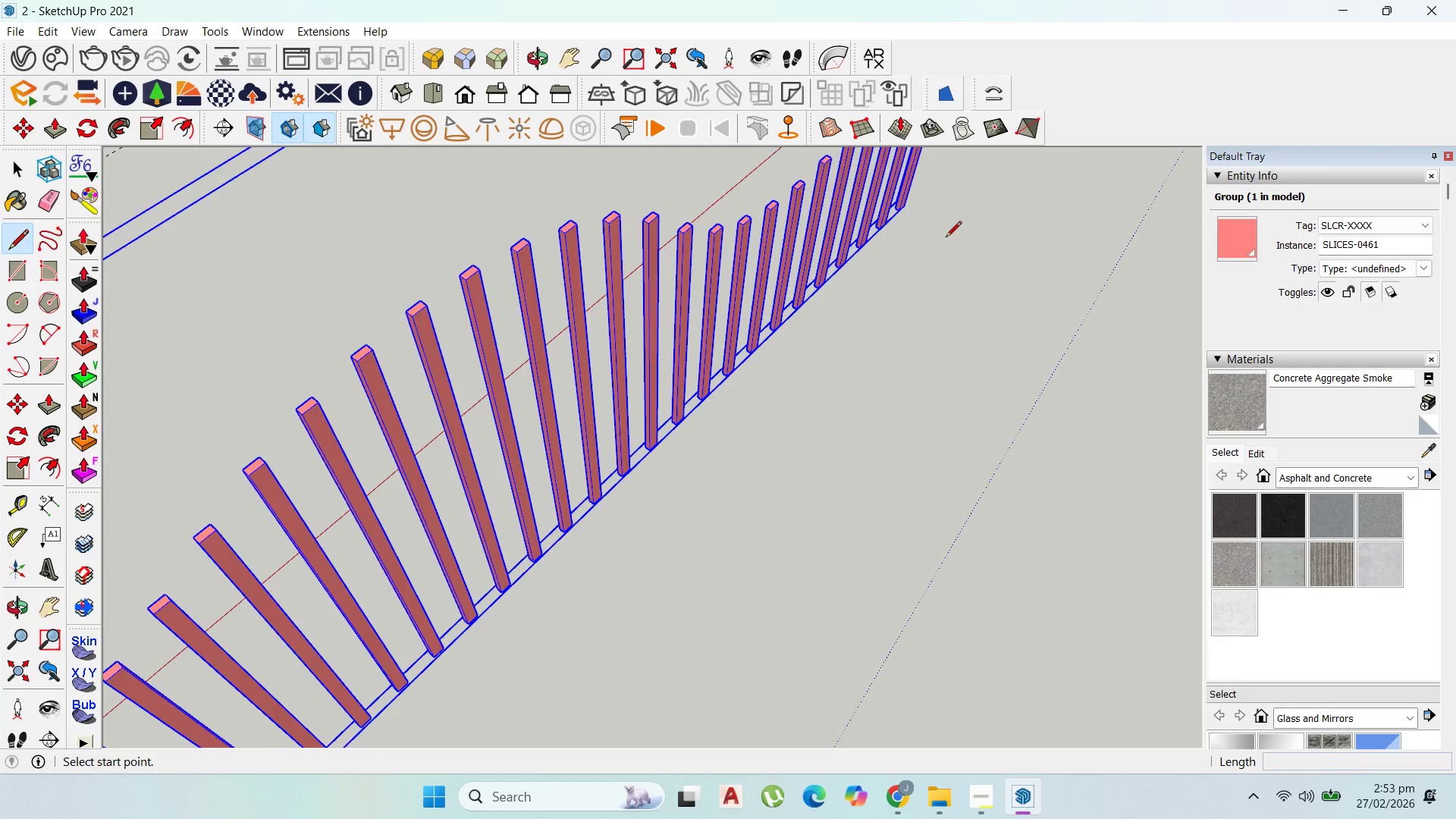 
scroll: coordinate [733, 270], scroll_direction: down, amount: 15.0
 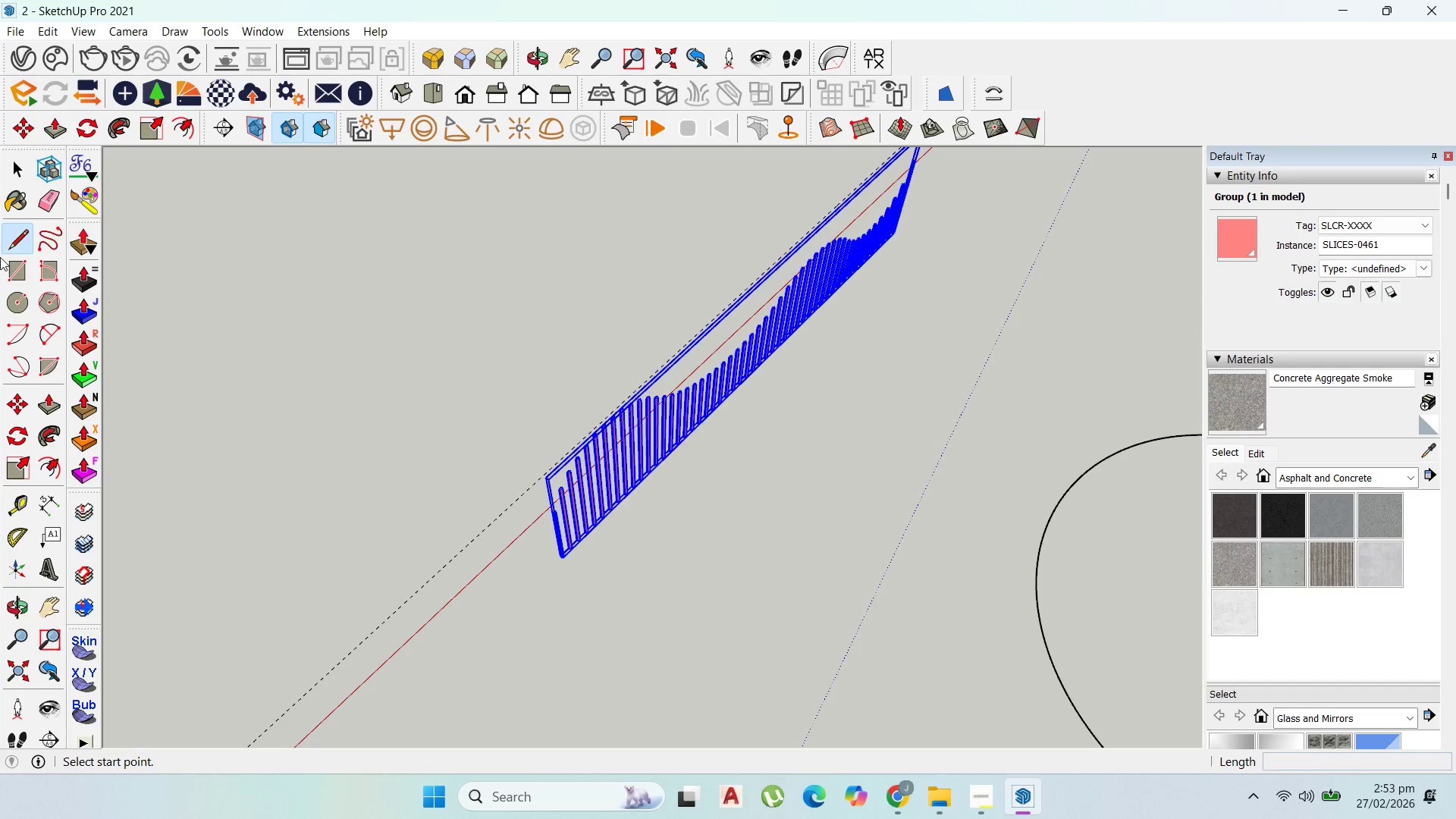 
left_click([21, 166])
 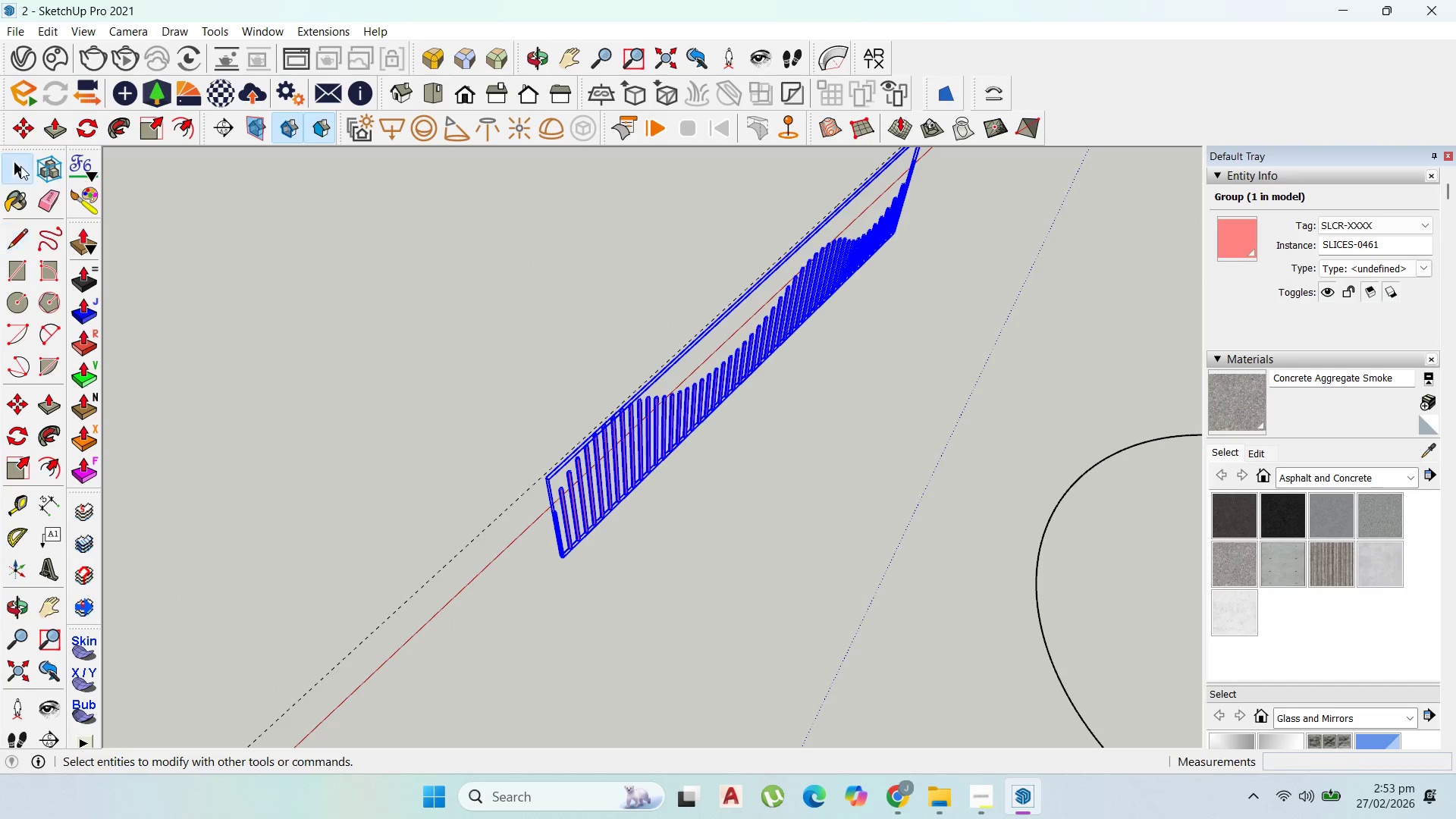 
key(Control+Z)
 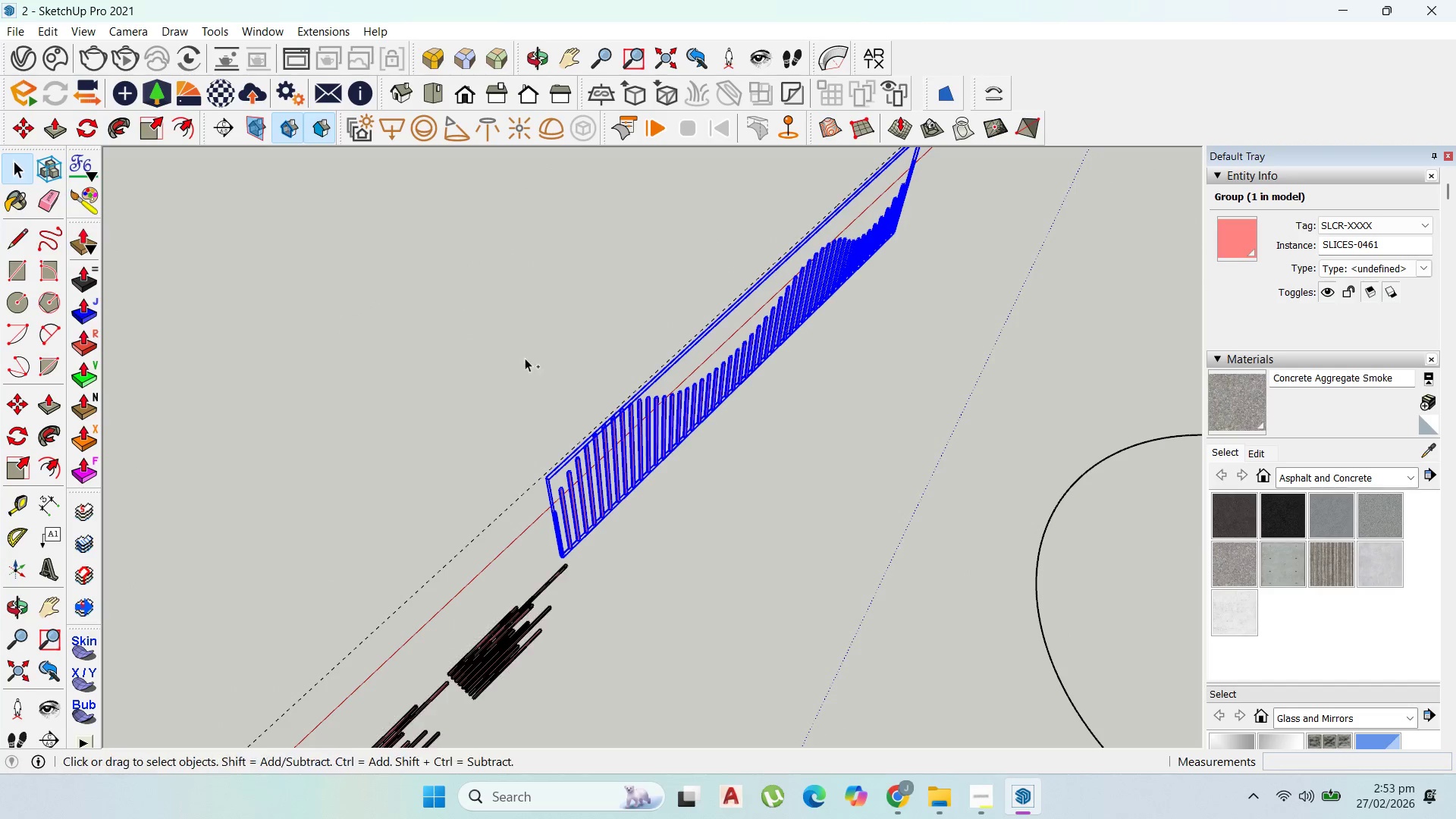 
key(Control+Z)
 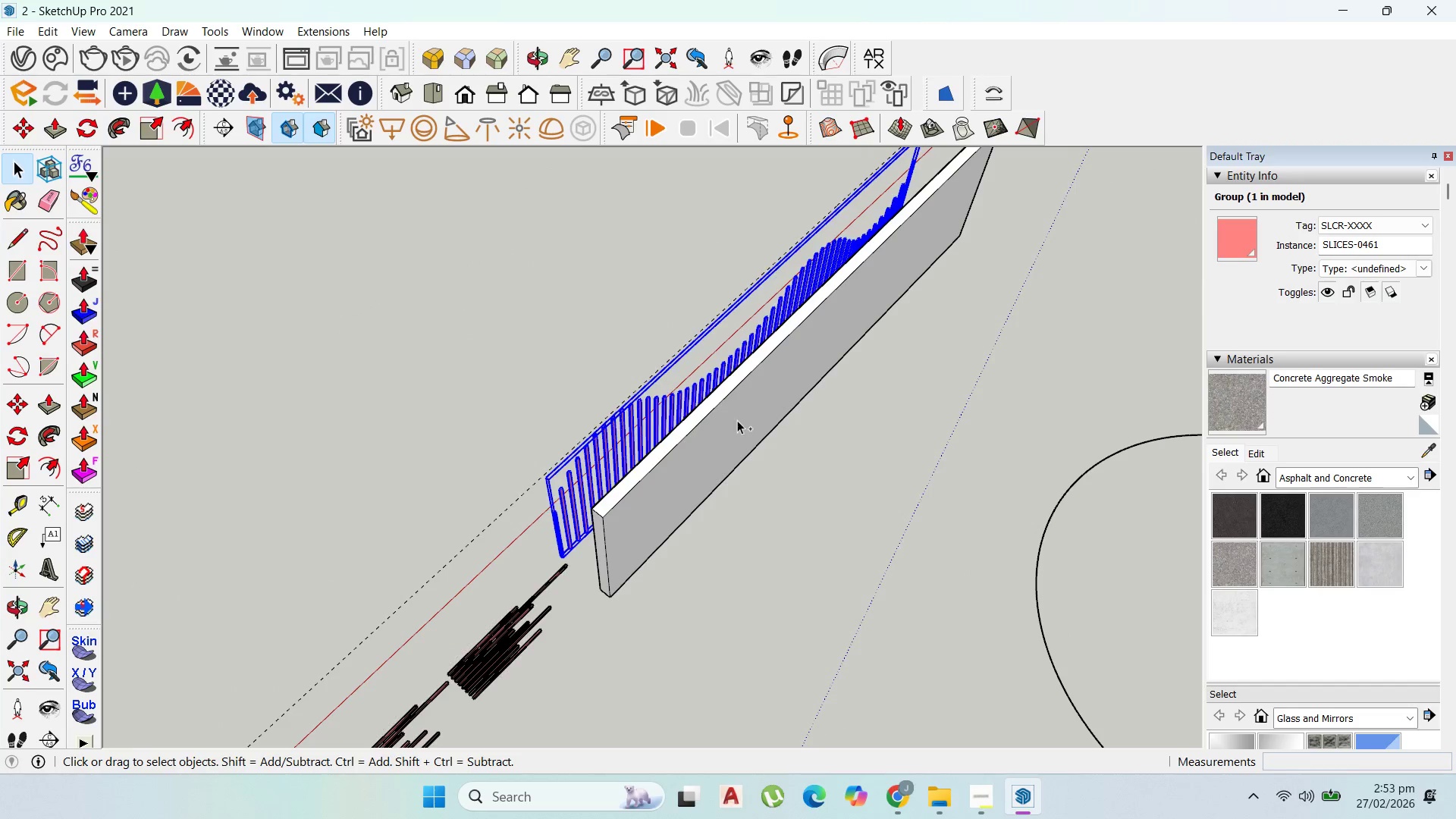 
key(Control+Z)
 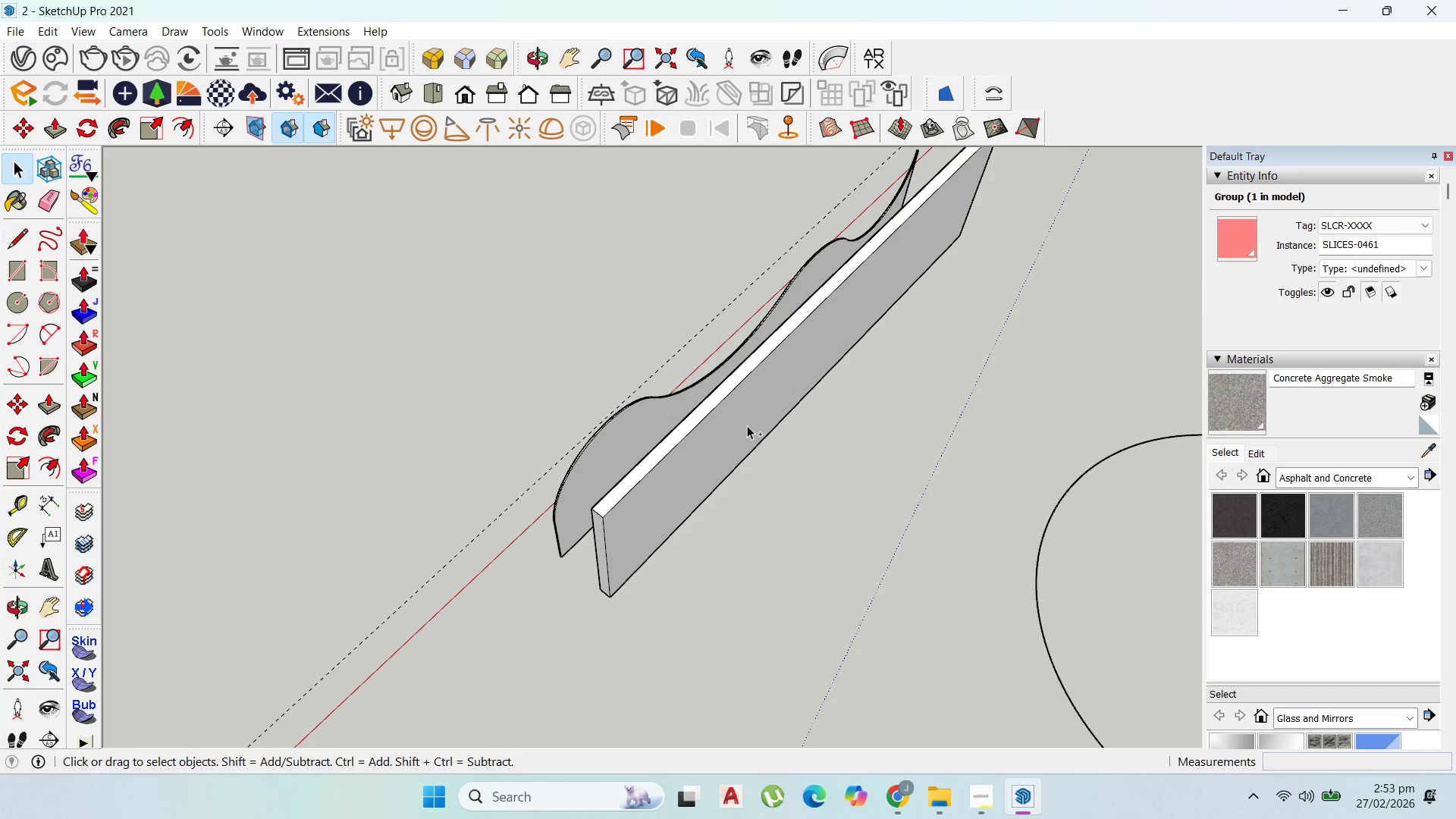 
key(Control+Z)
 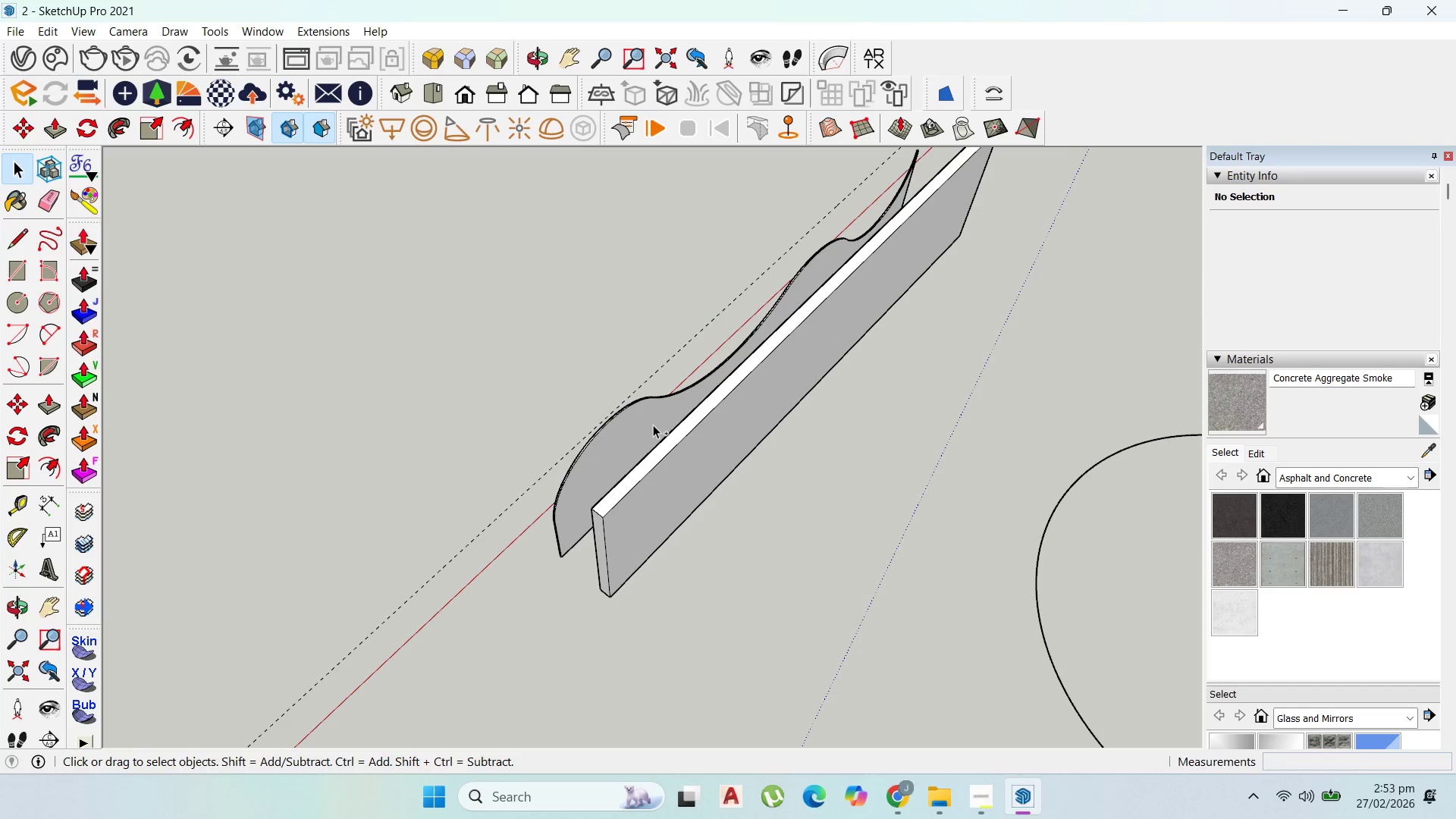 
key(Control+Z)
 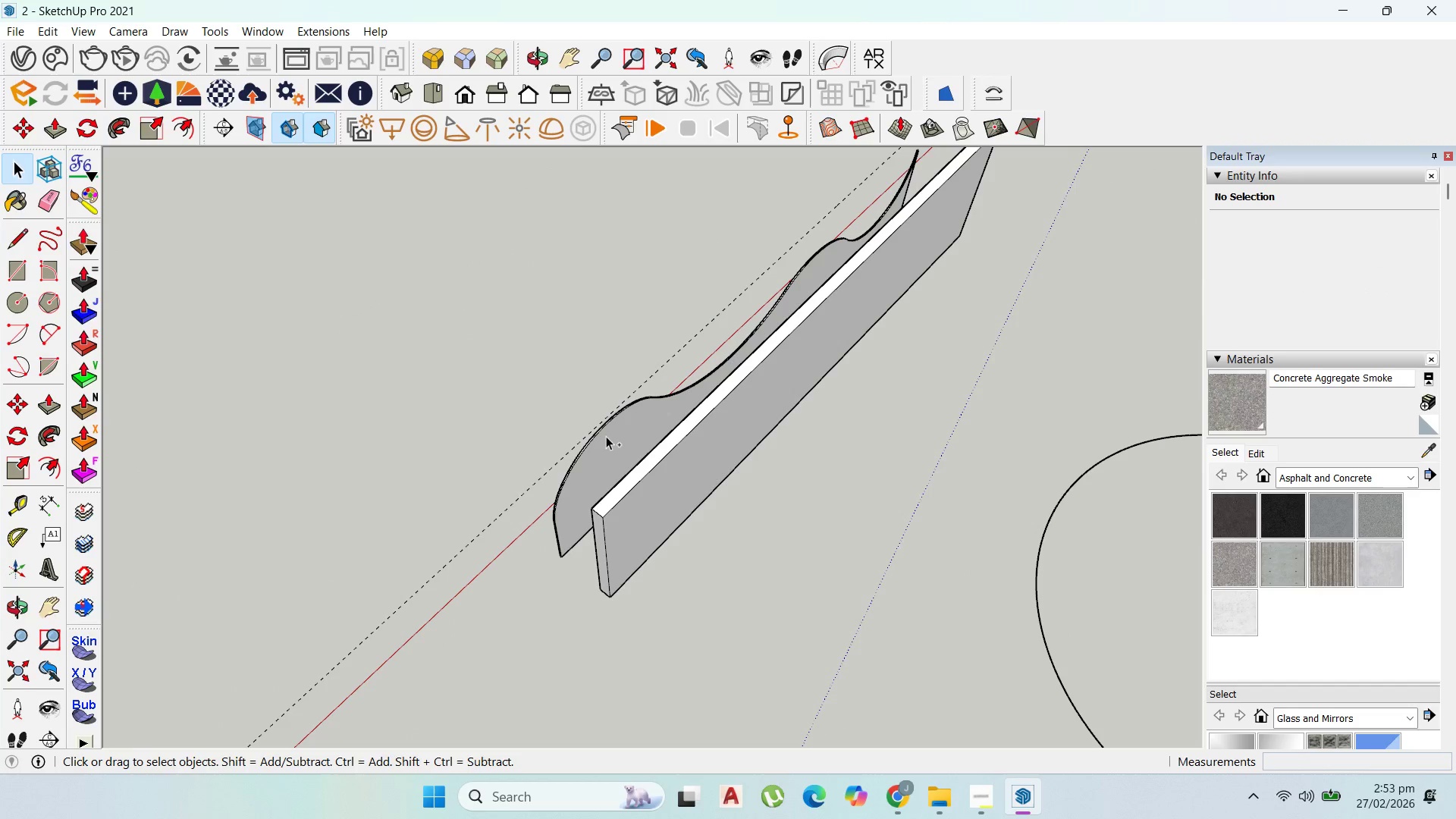 
left_click([607, 436])
 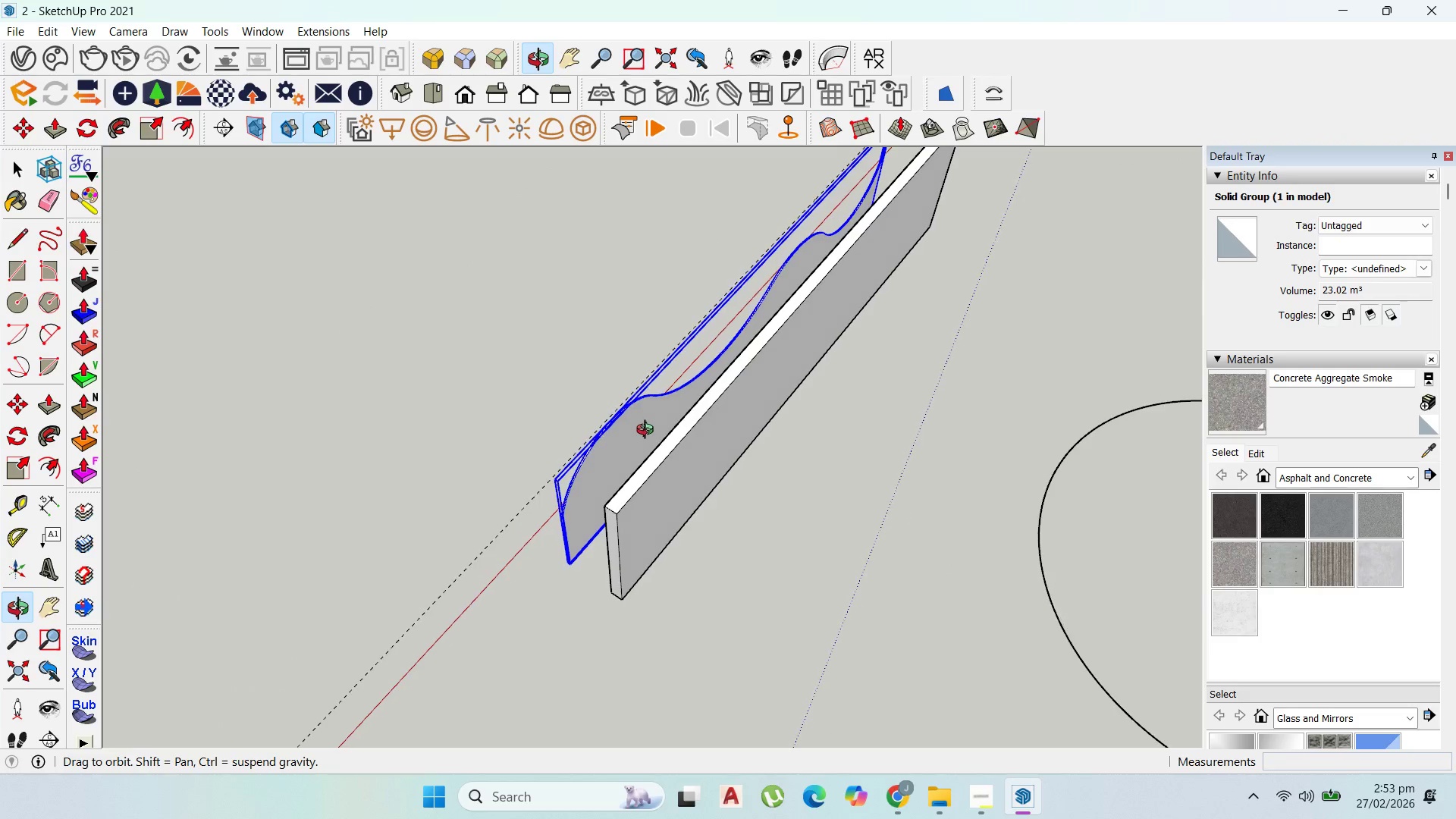 
key(Delete)
 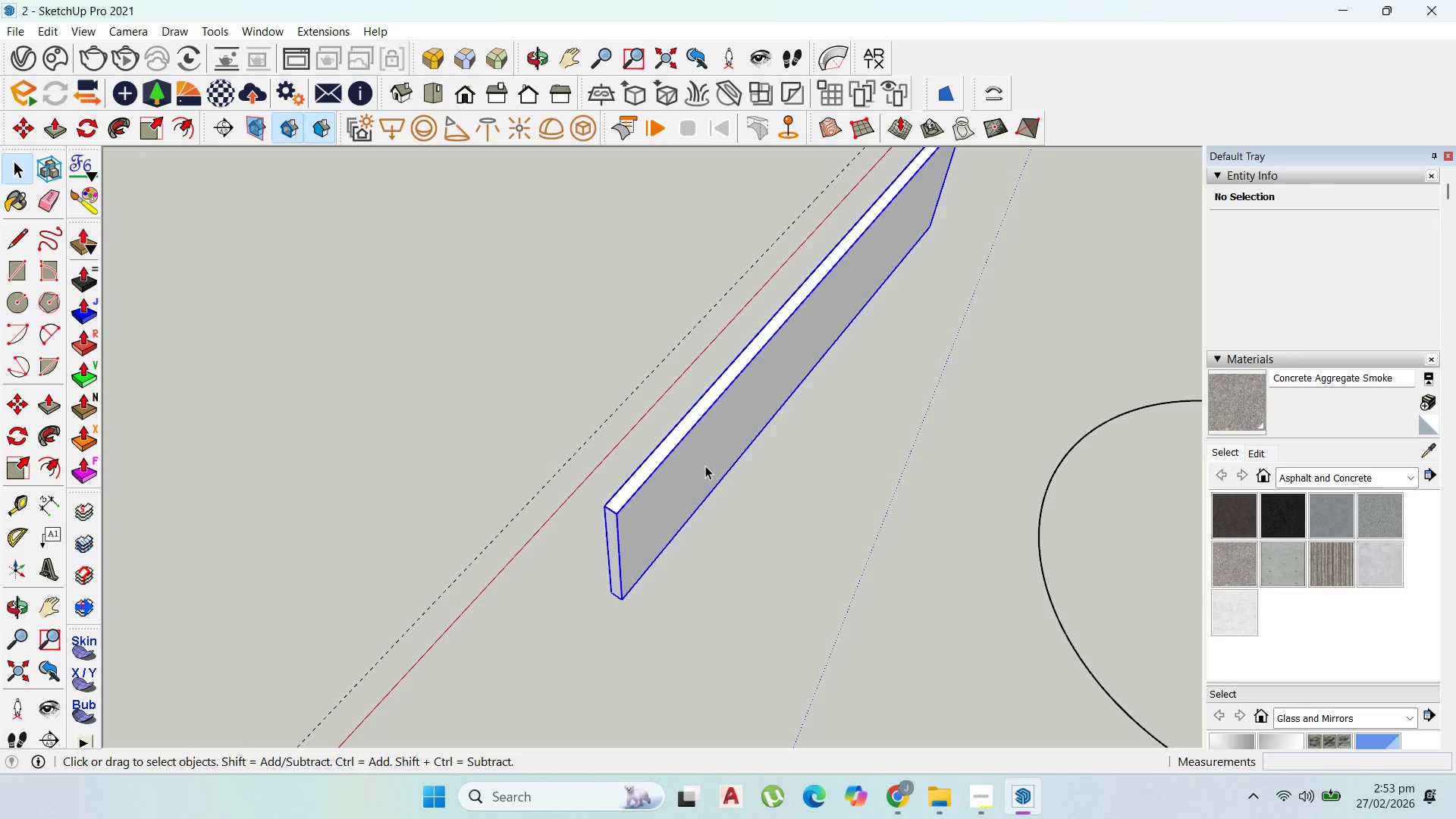 
scroll: coordinate [701, 478], scroll_direction: up, amount: 1.0
 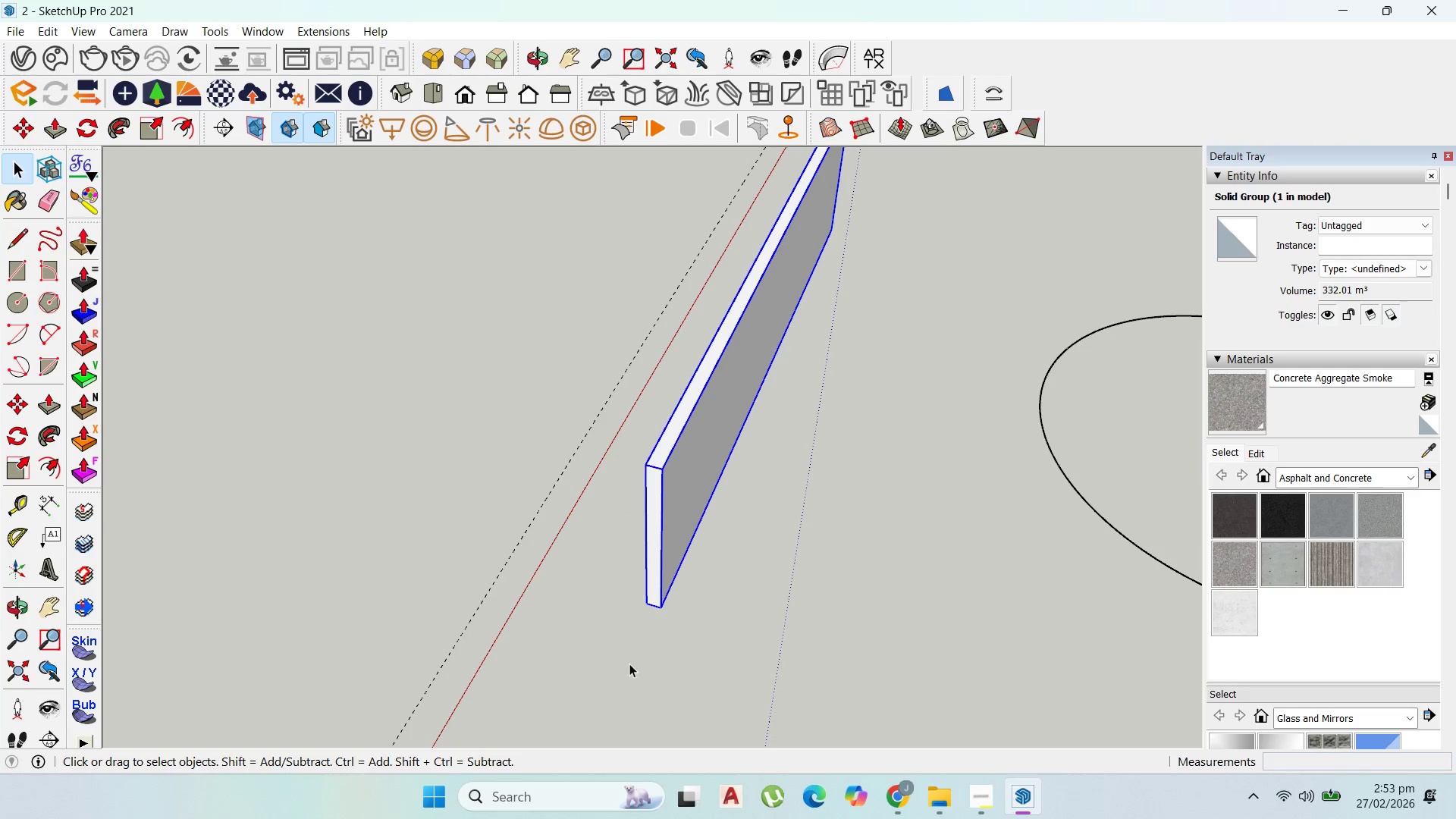 
key(M)
 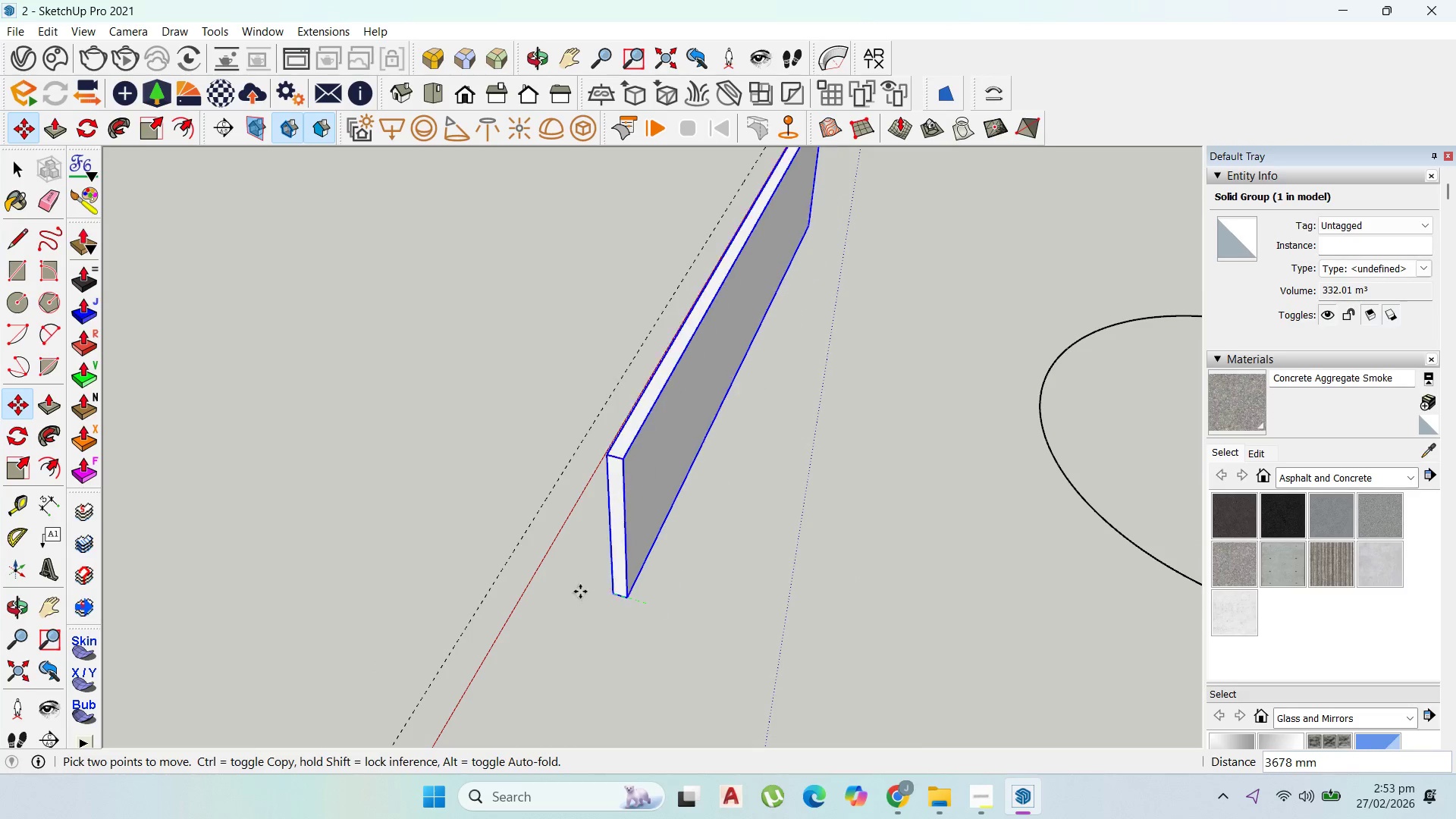 
hold_key(key=ShiftLeft, duration=1.52)
 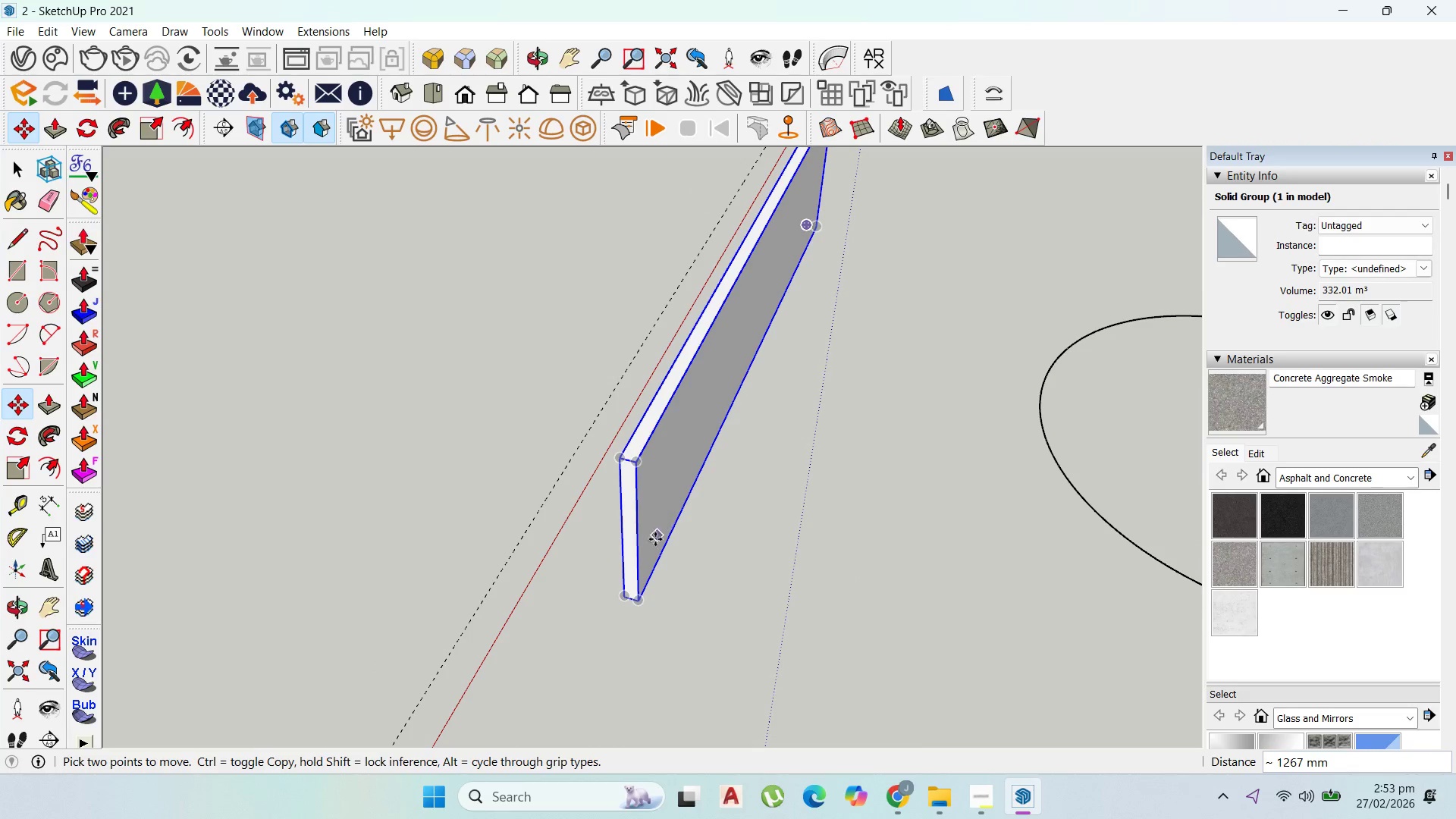 
hold_key(key=ShiftLeft, duration=0.47)
left_click([670, 503])
 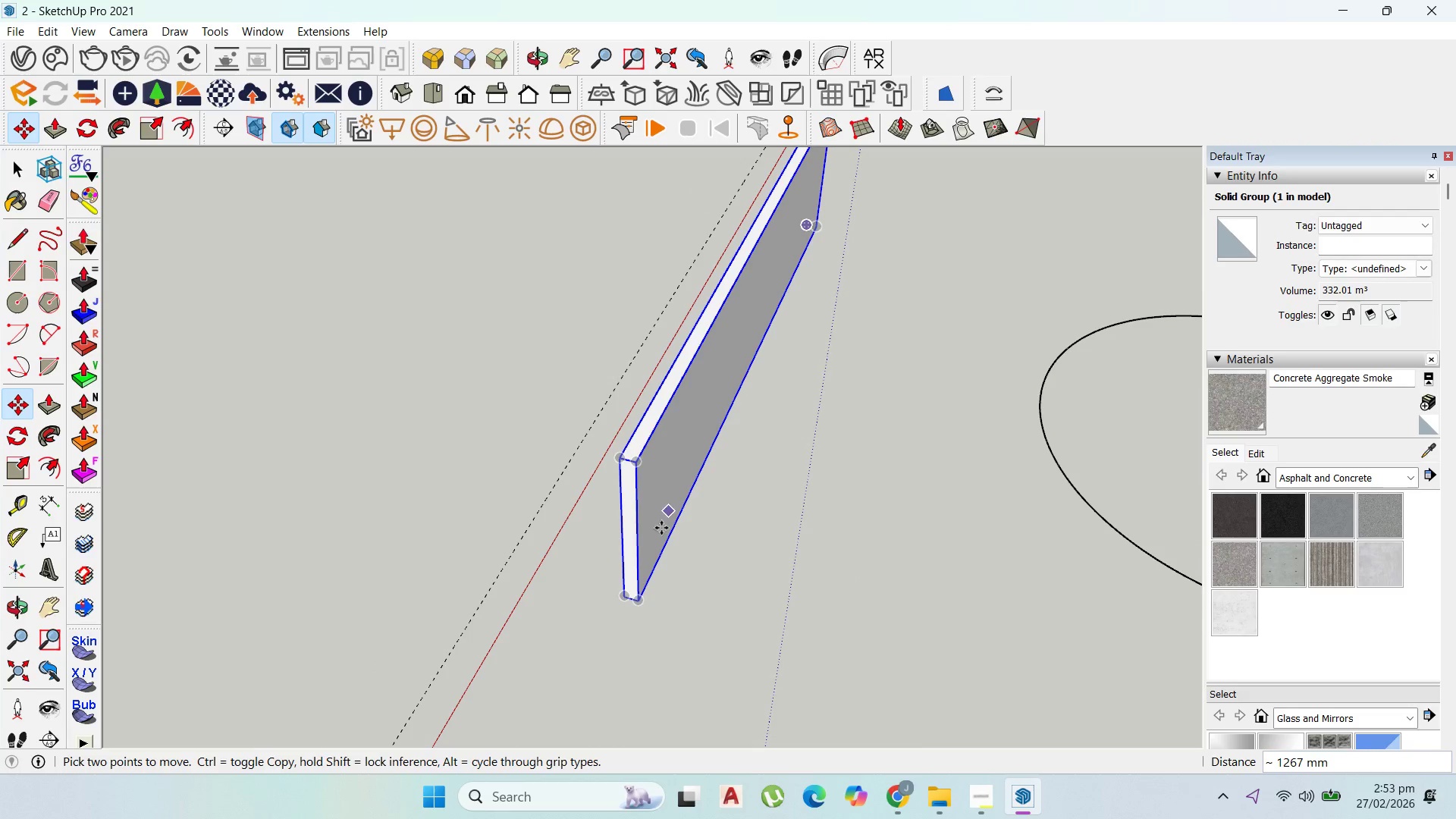 
scroll: coordinate [652, 410], scroll_direction: up, amount: 6.0
 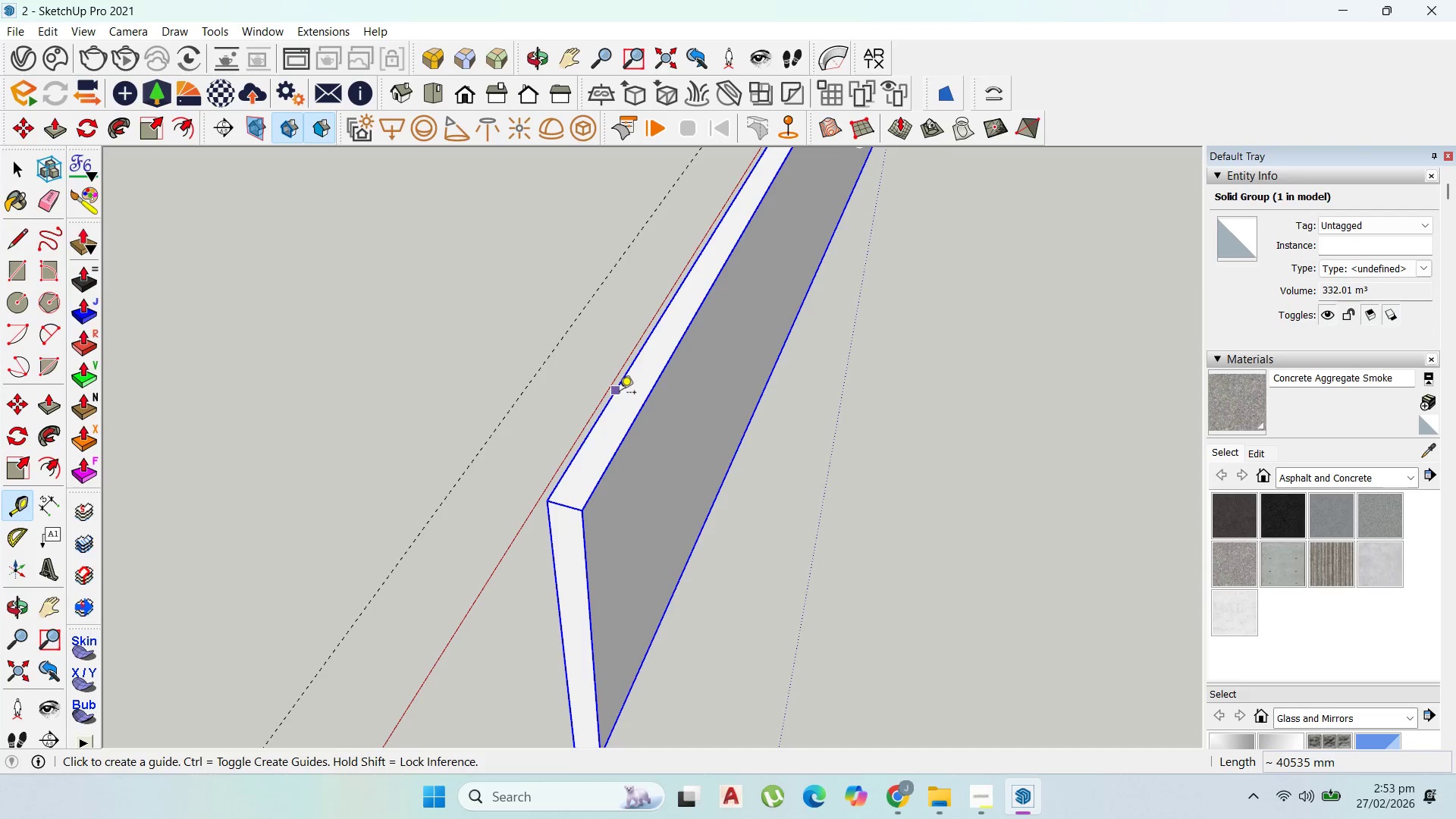 
left_click_drag(start_coordinate=[620, 394], to_coordinate=[626, 395])
 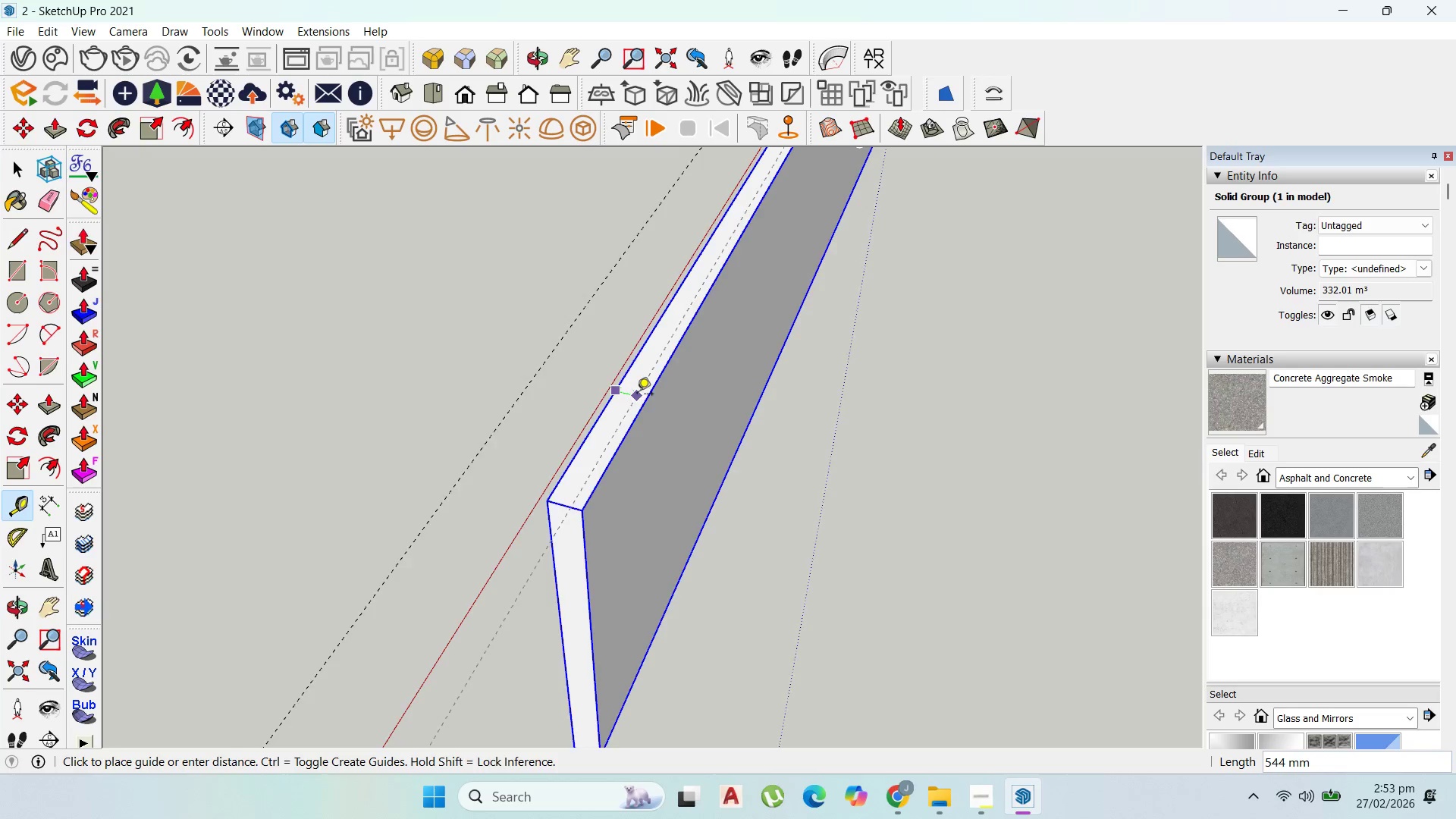 
scroll: coordinate [632, 394], scroll_direction: up, amount: 7.0
 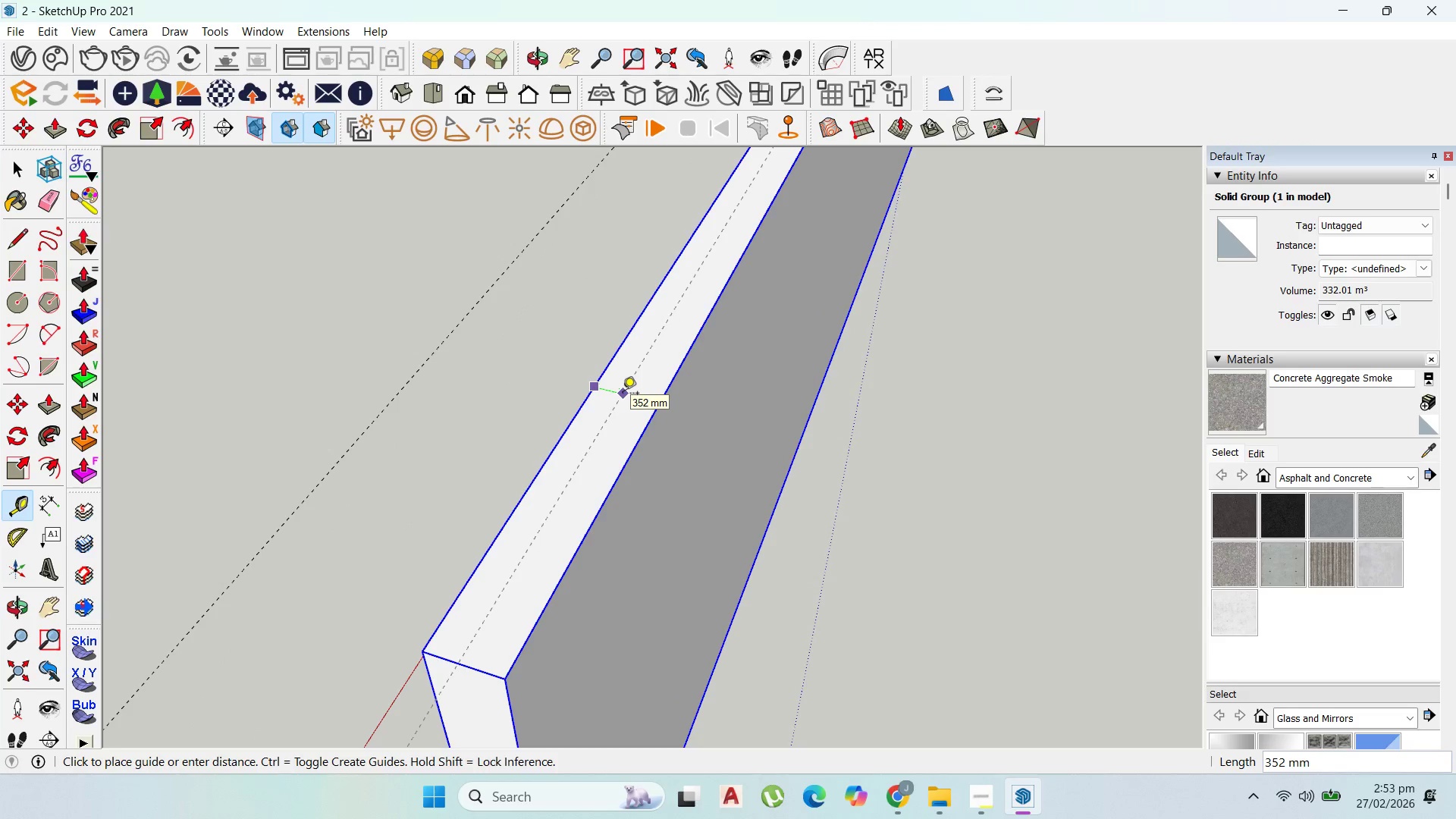 
type(100)
 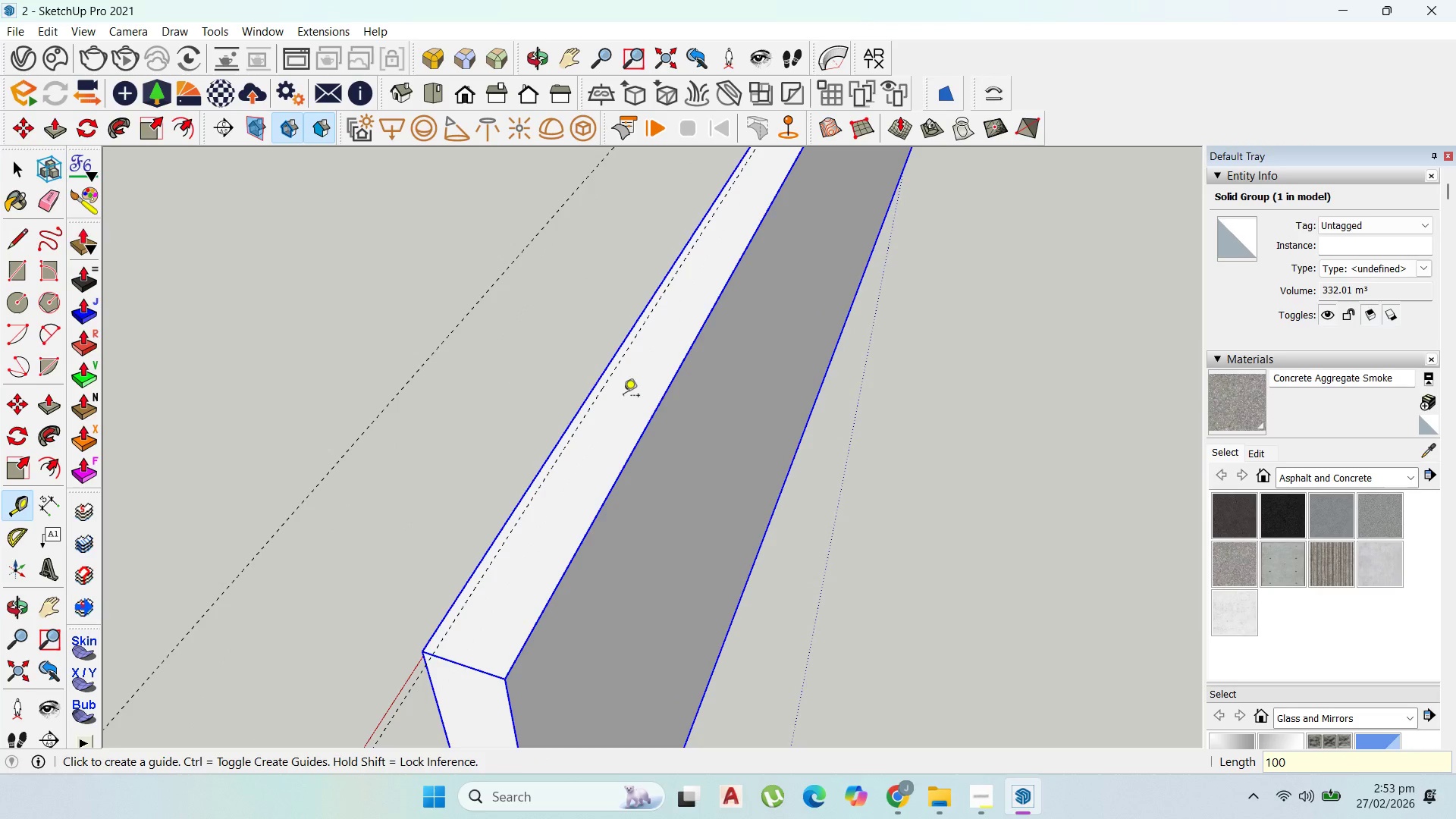 
key(Enter)
 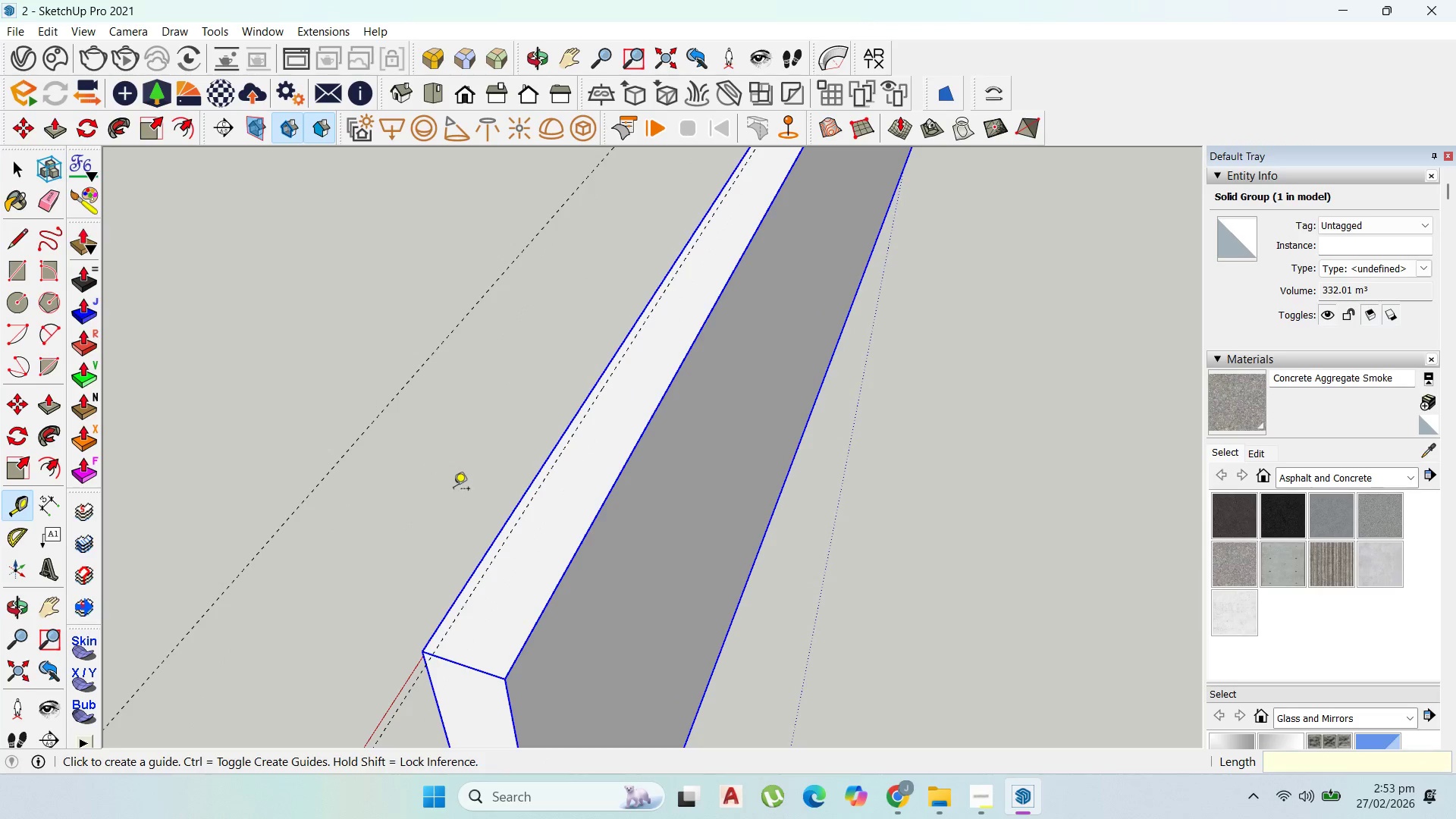 
key(Control+Z)
 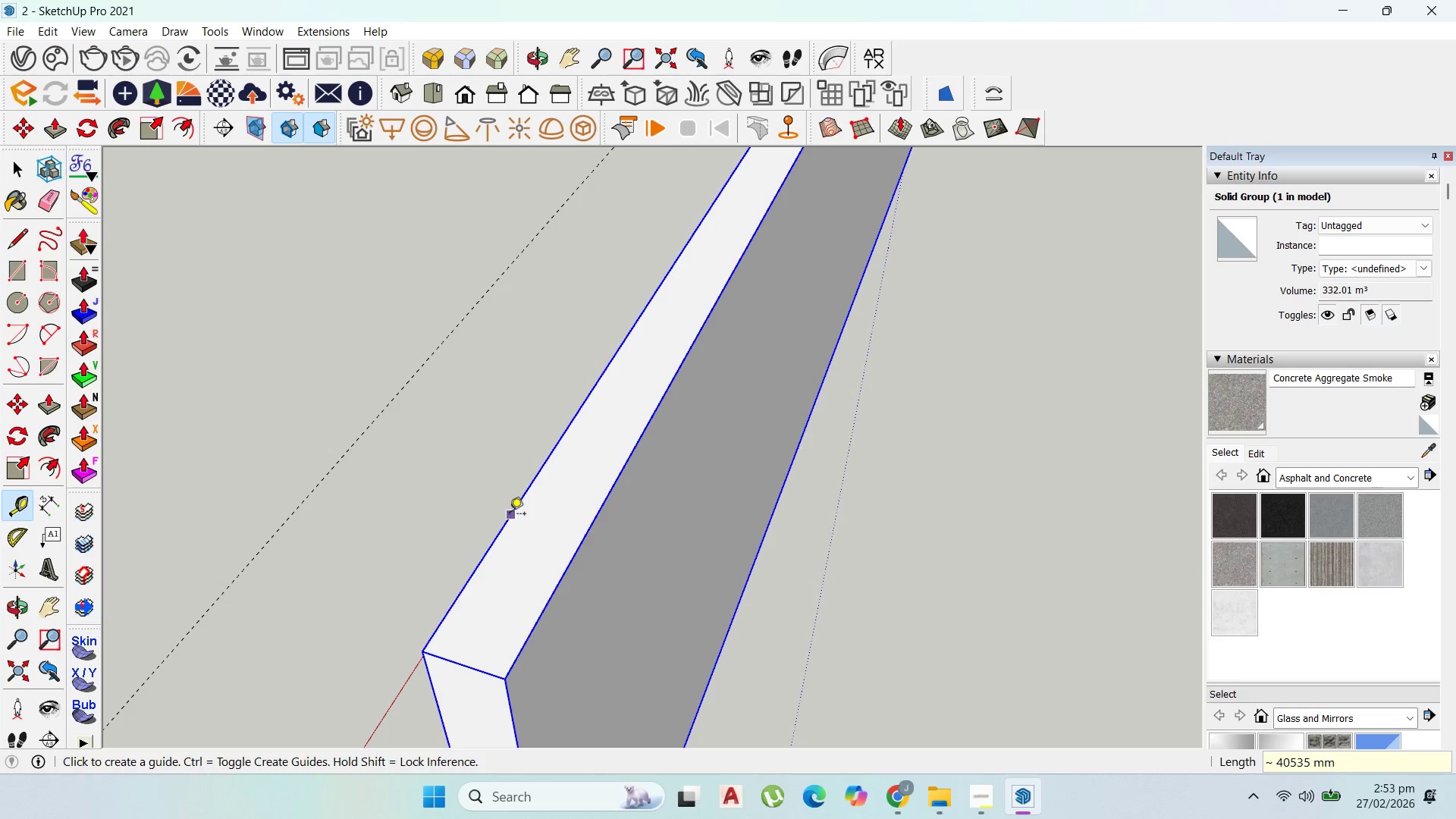 
left_click_drag(start_coordinate=[510, 515], to_coordinate=[522, 515])
 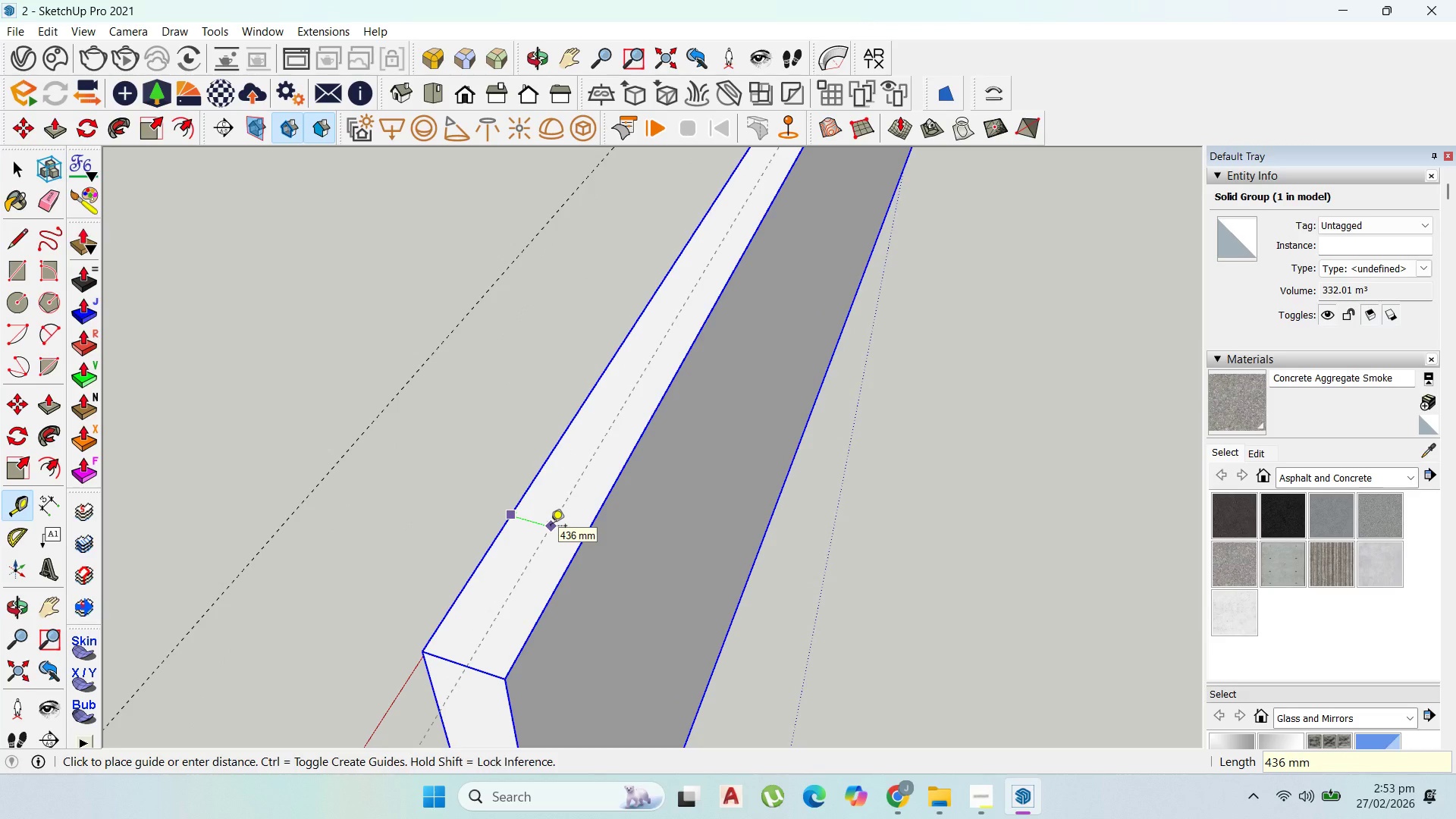 
type(1000)
key(Backspace)
key(Backspace)
 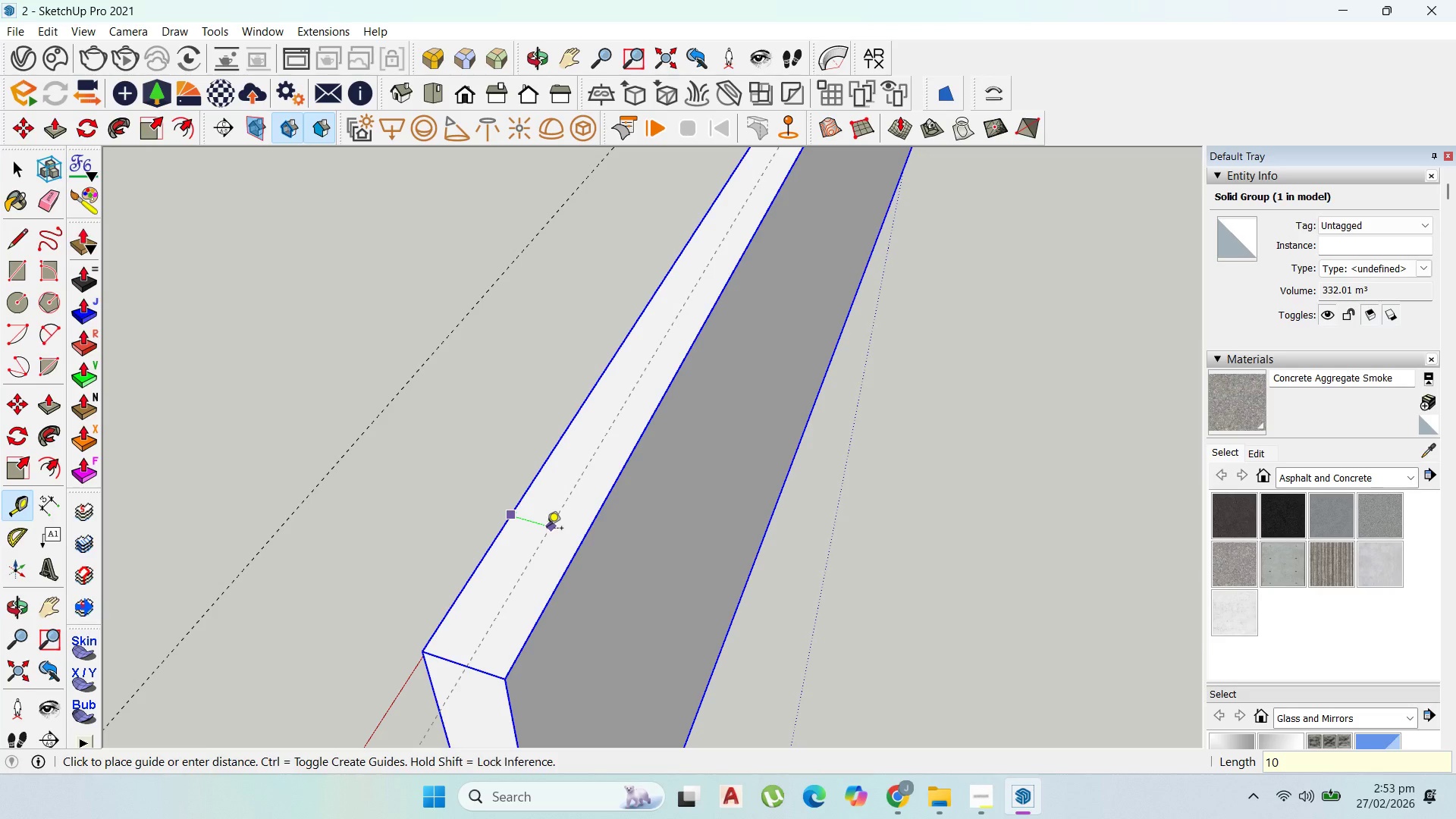 
type(150)
key(Backspace)
key(Backspace)
key(Backspace)
key(Backspace)
type(50)
 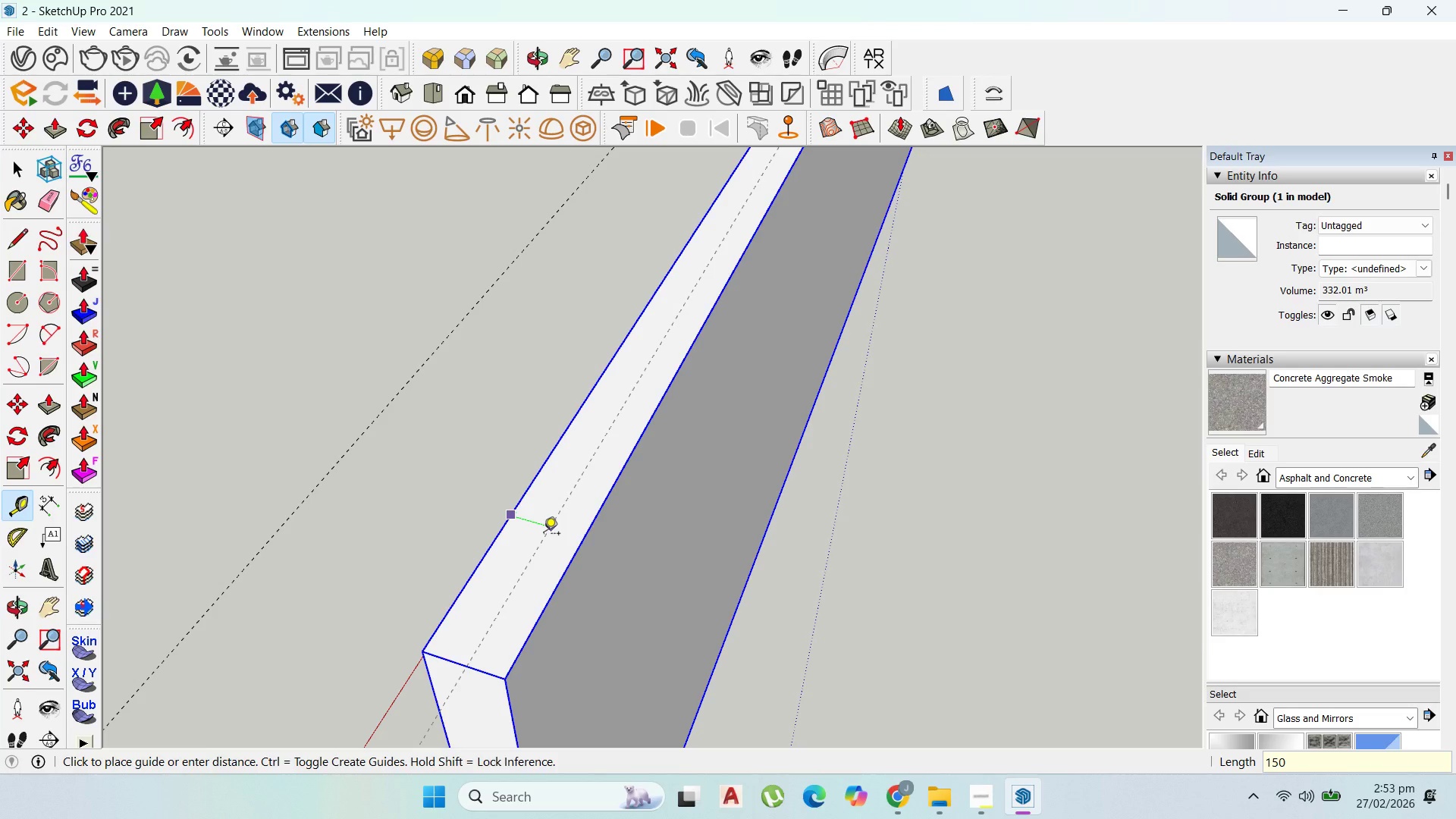 
key(Enter)
 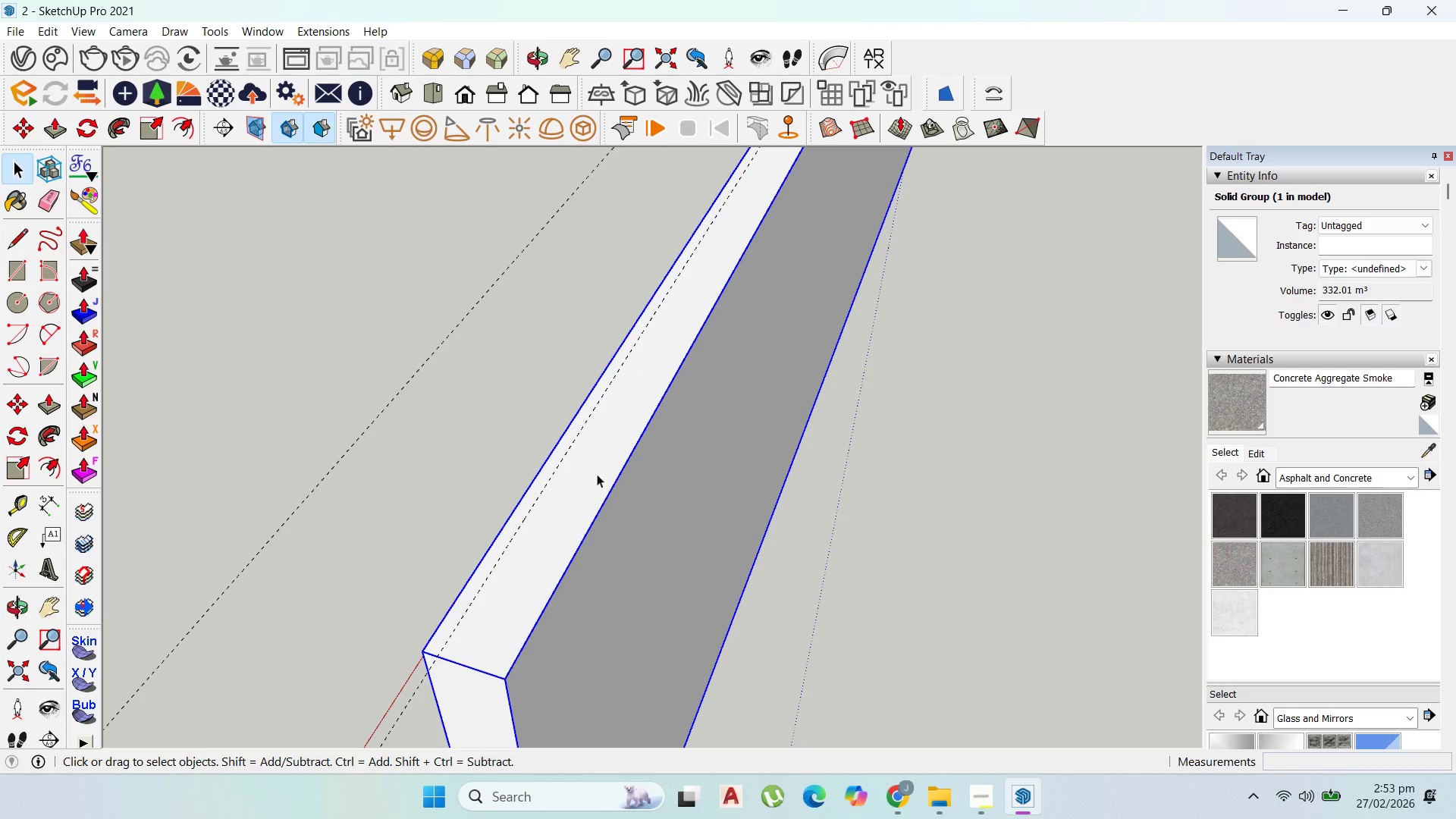 
double_click([661, 497])
 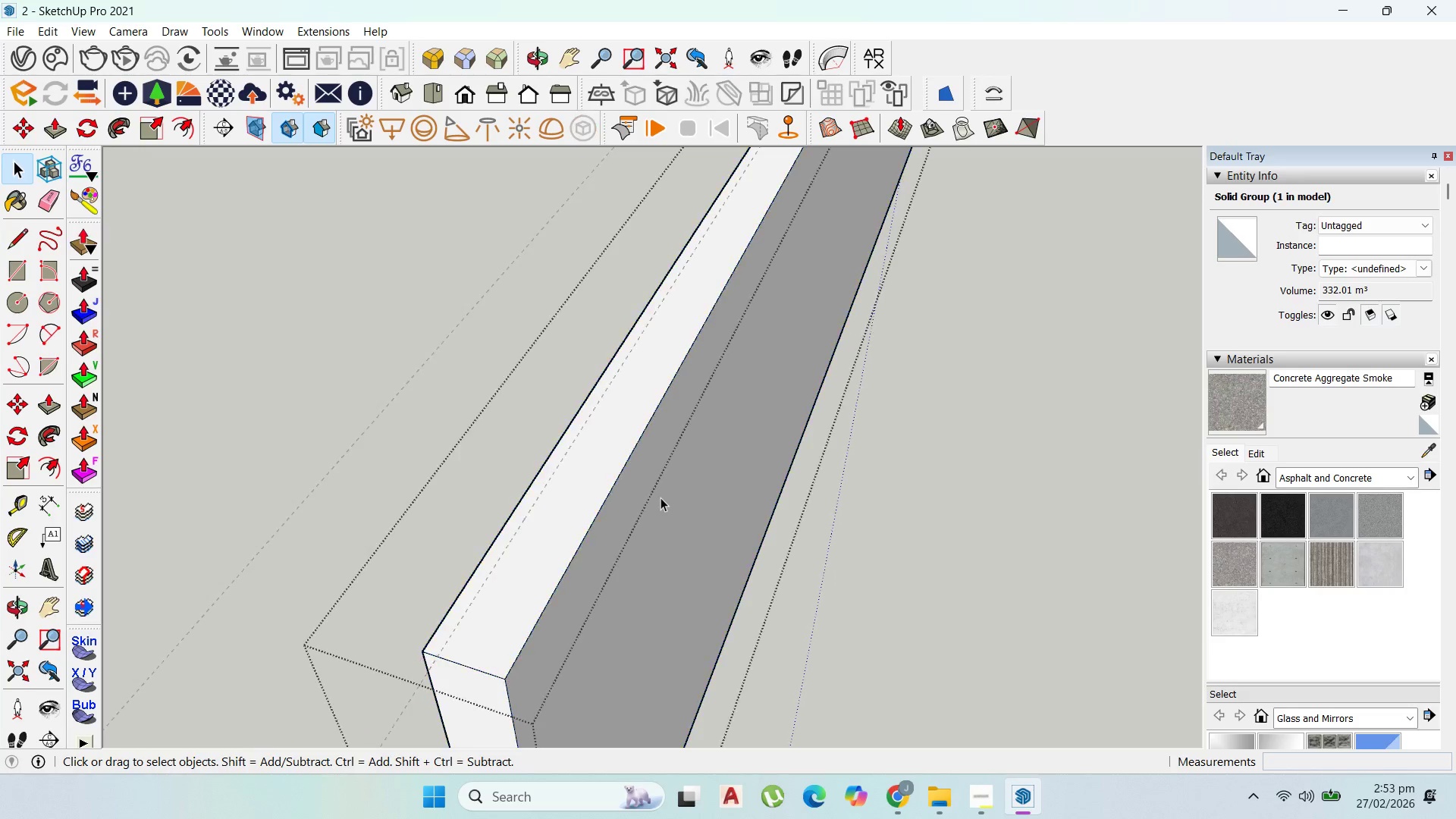 
triple_click([661, 497])
 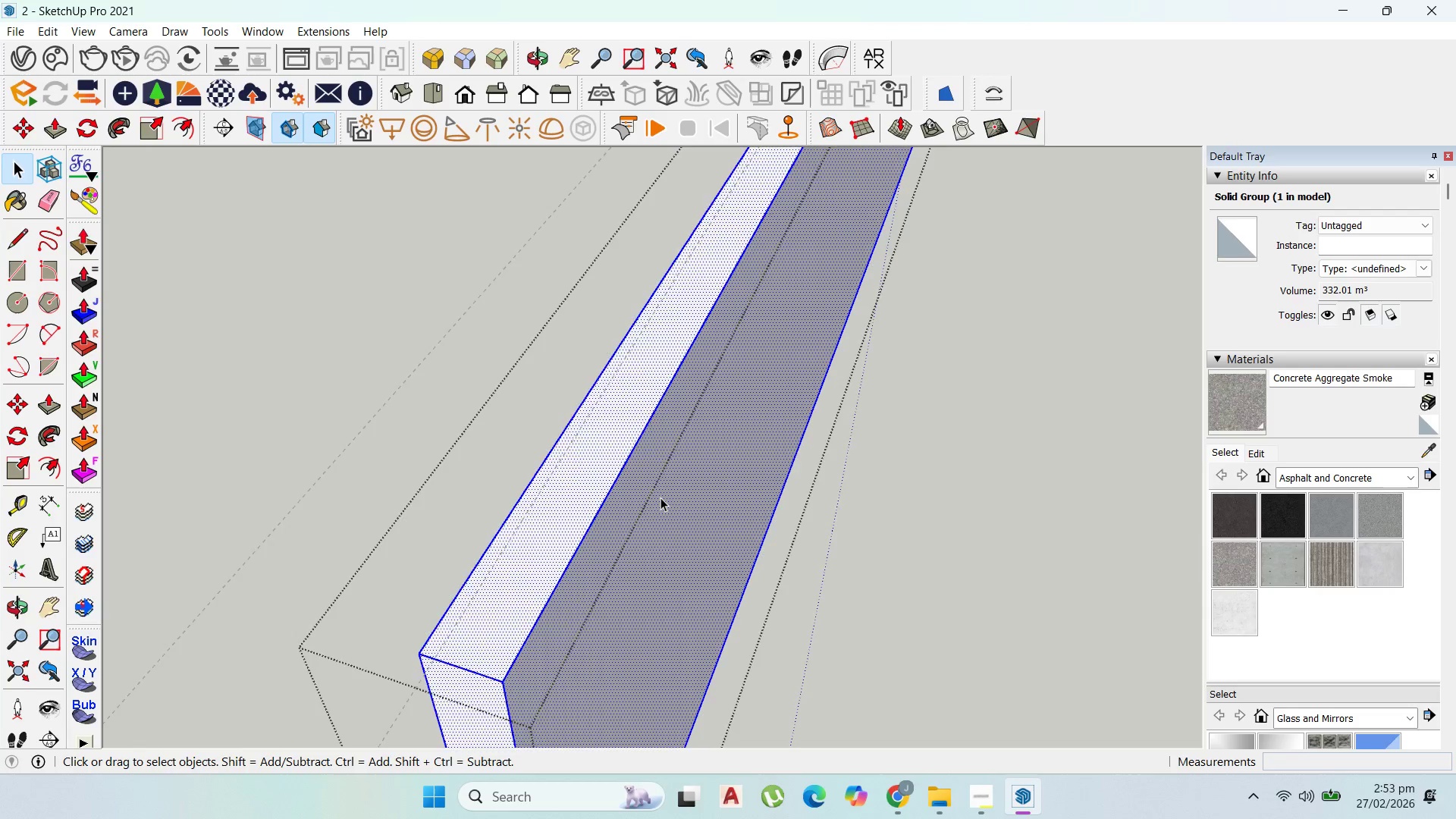 
scroll: coordinate [662, 497], scroll_direction: down, amount: 5.0
 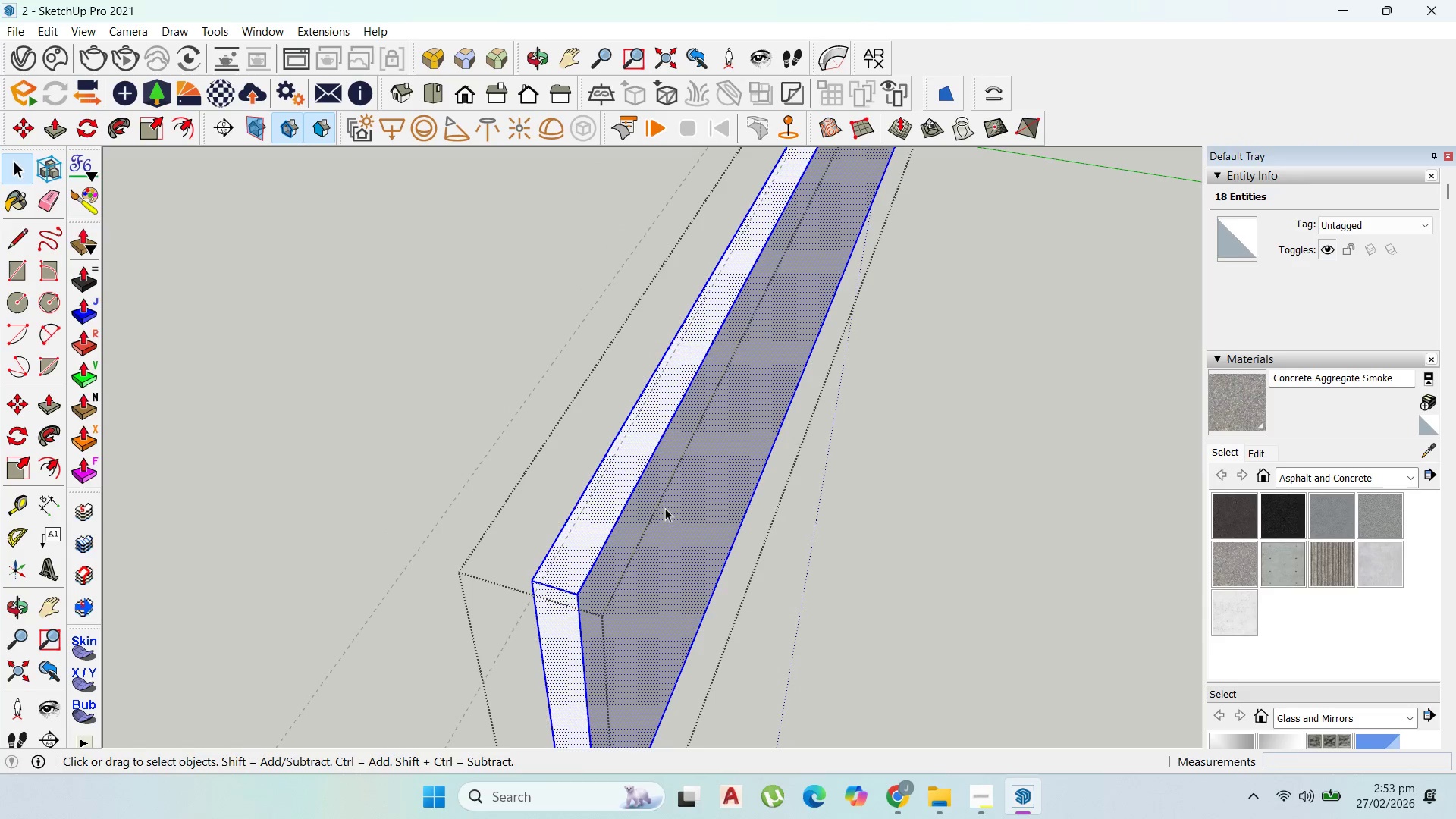 
key(P)
 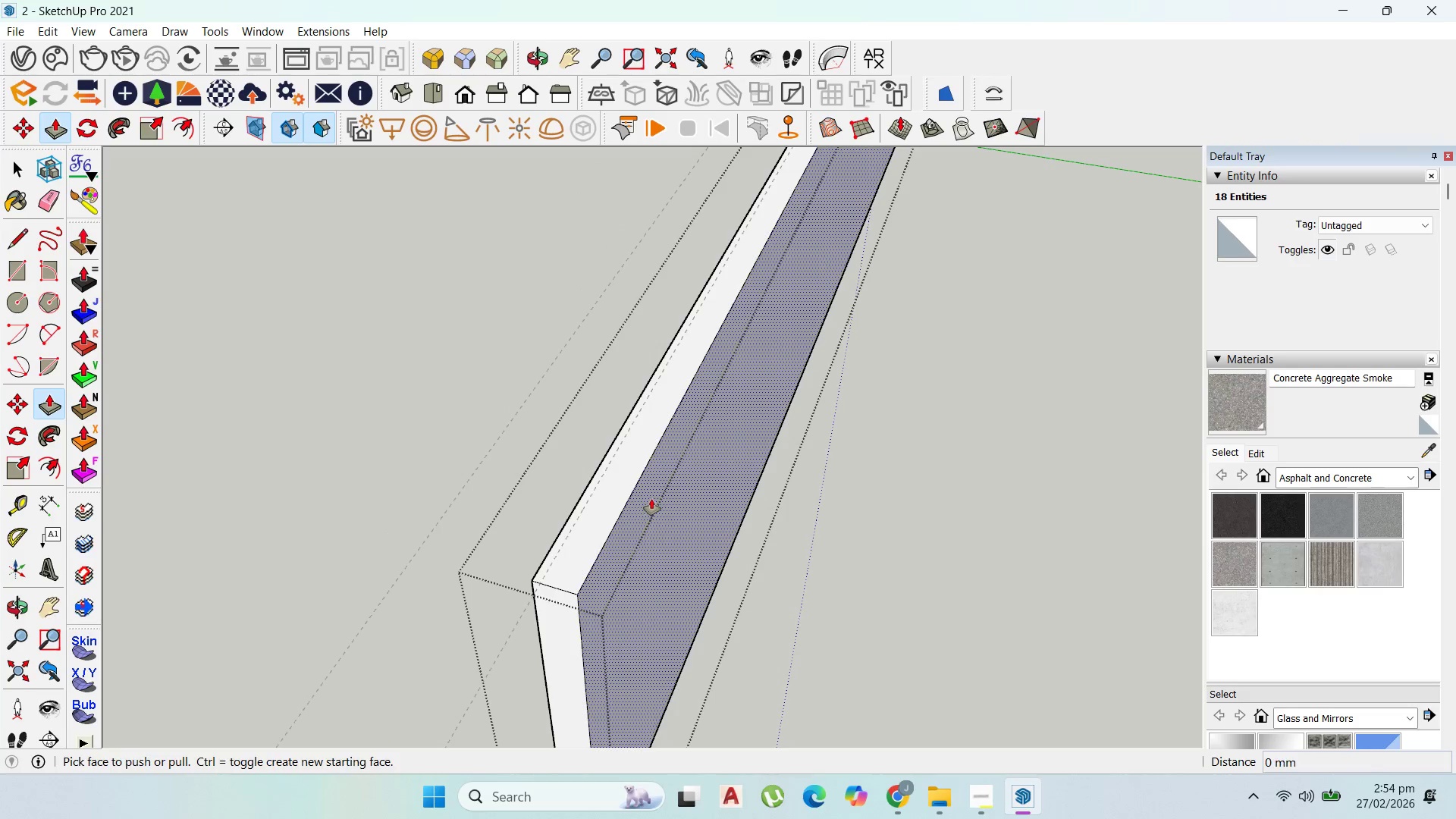 
left_click_drag(start_coordinate=[651, 499], to_coordinate=[573, 532])
 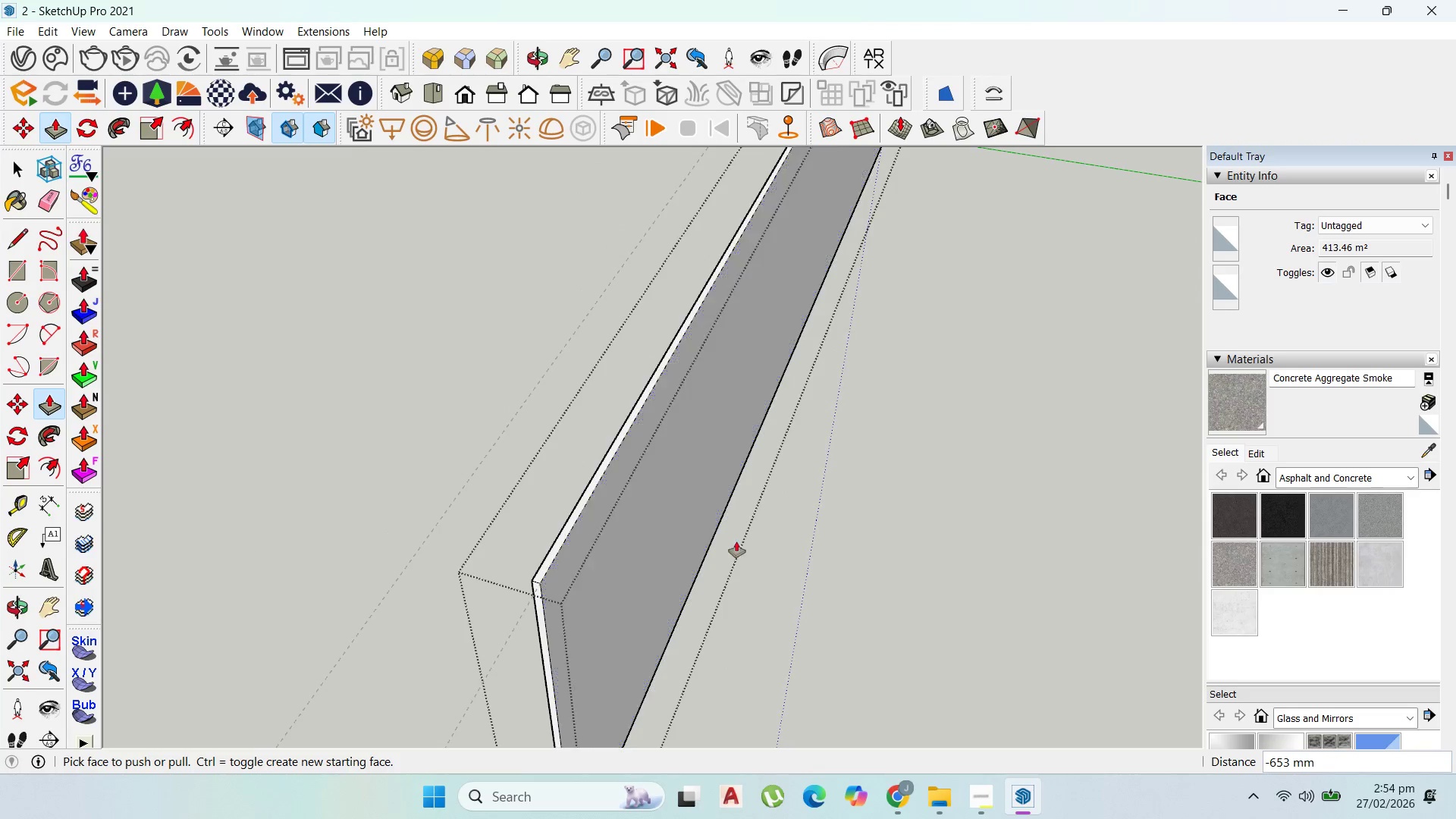 
scroll: coordinate [802, 497], scroll_direction: down, amount: 24.0
 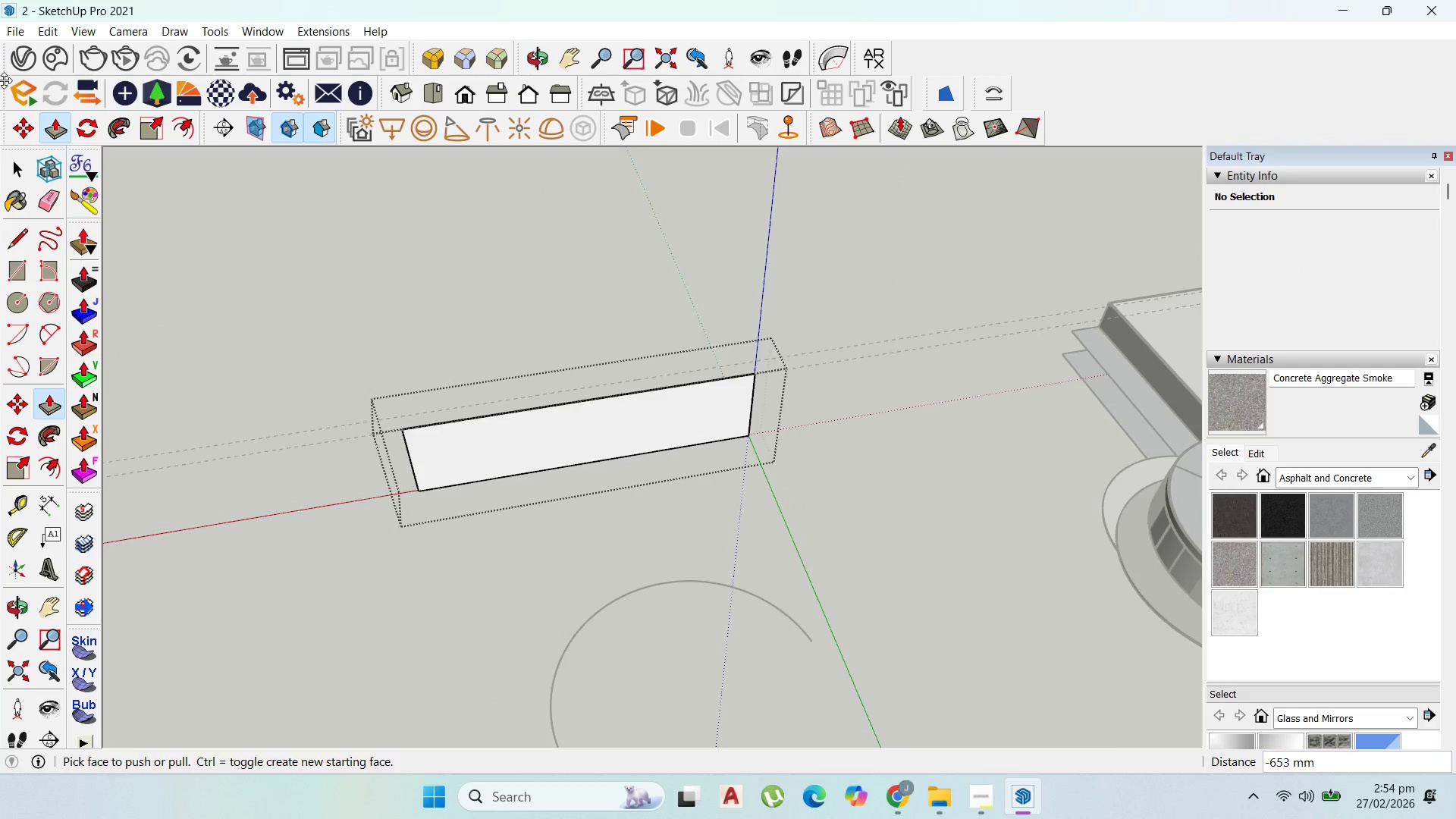 
left_click([14, 160])
 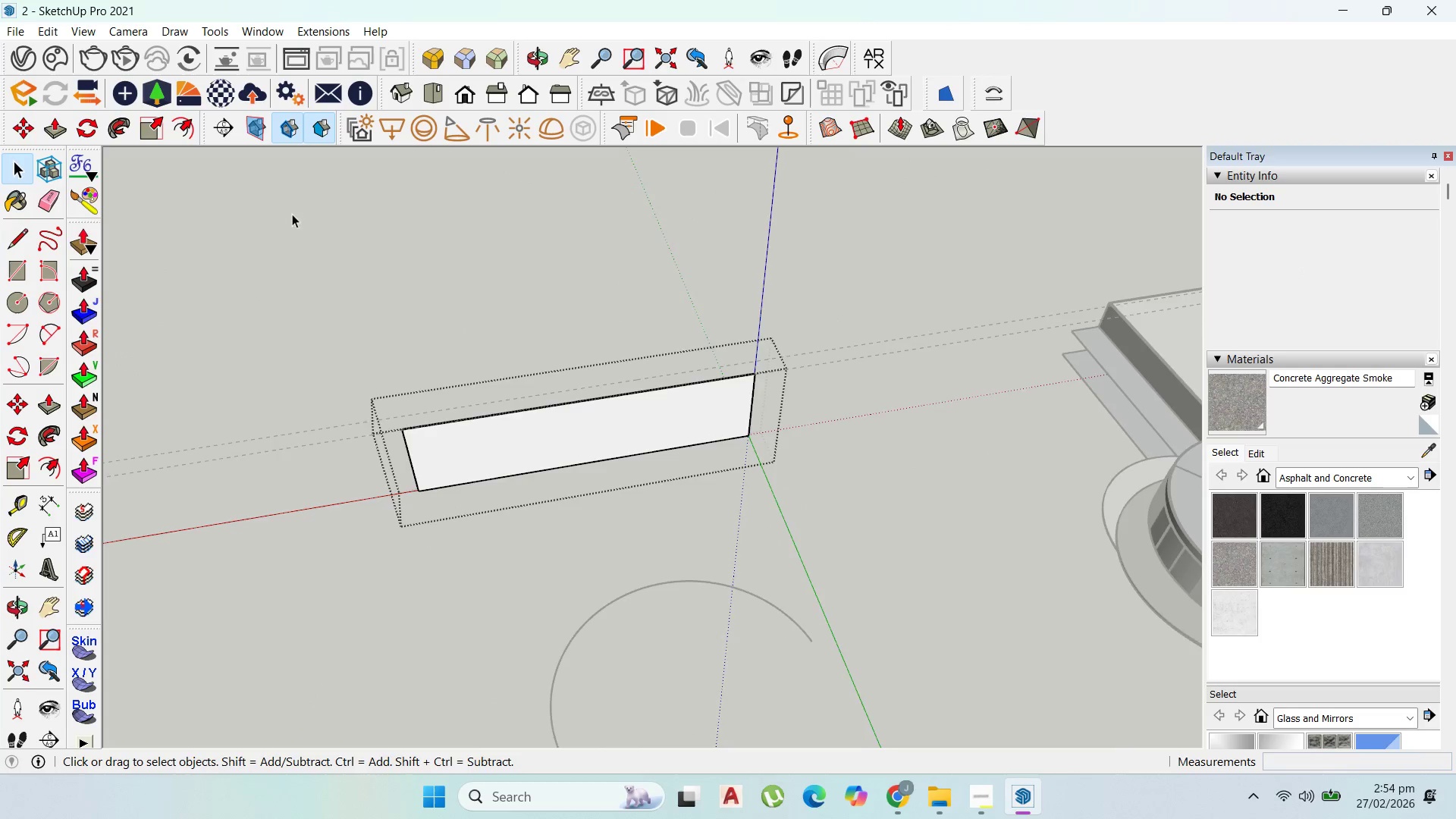 
key(Escape)
 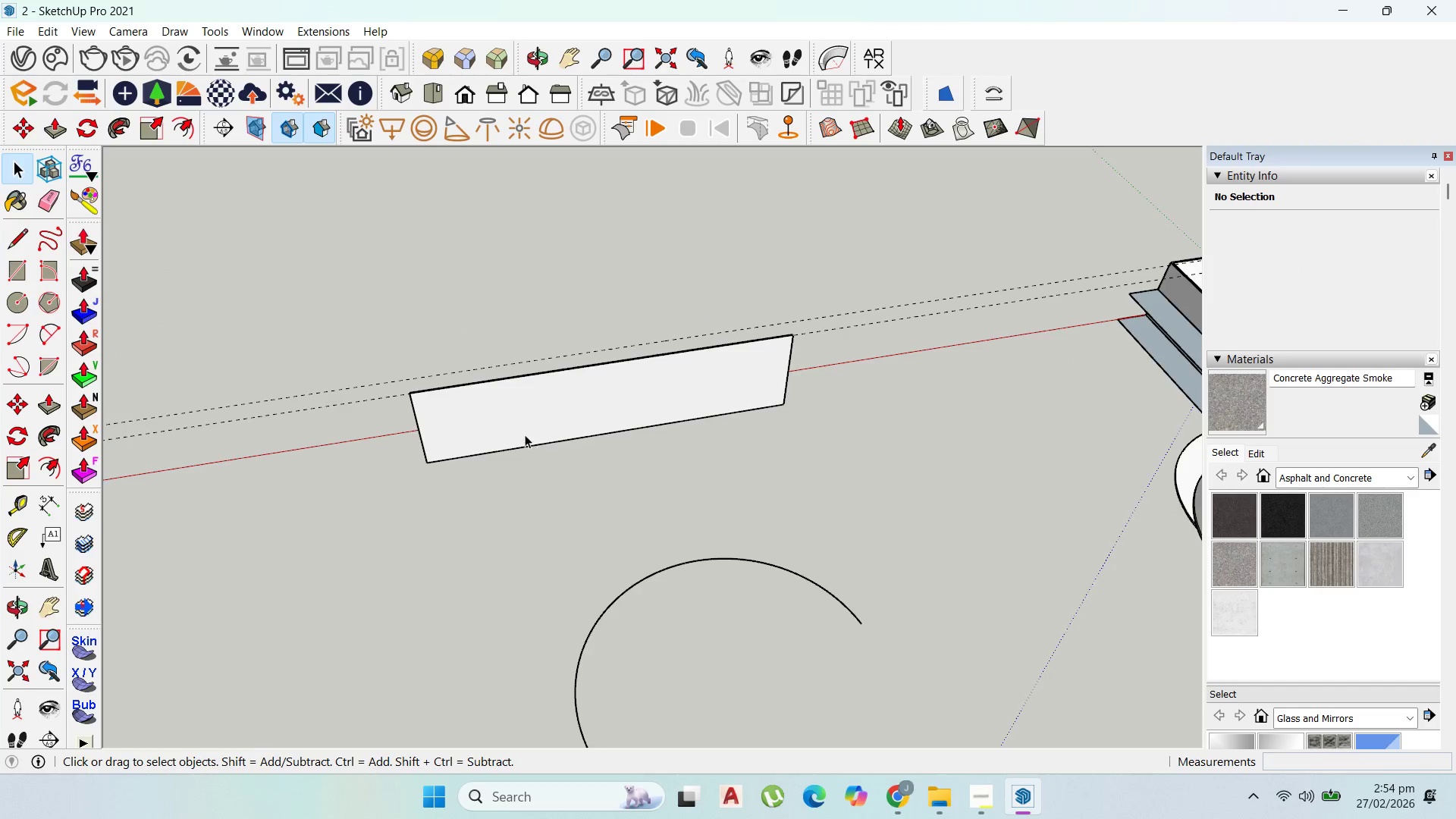 
key(Escape)
 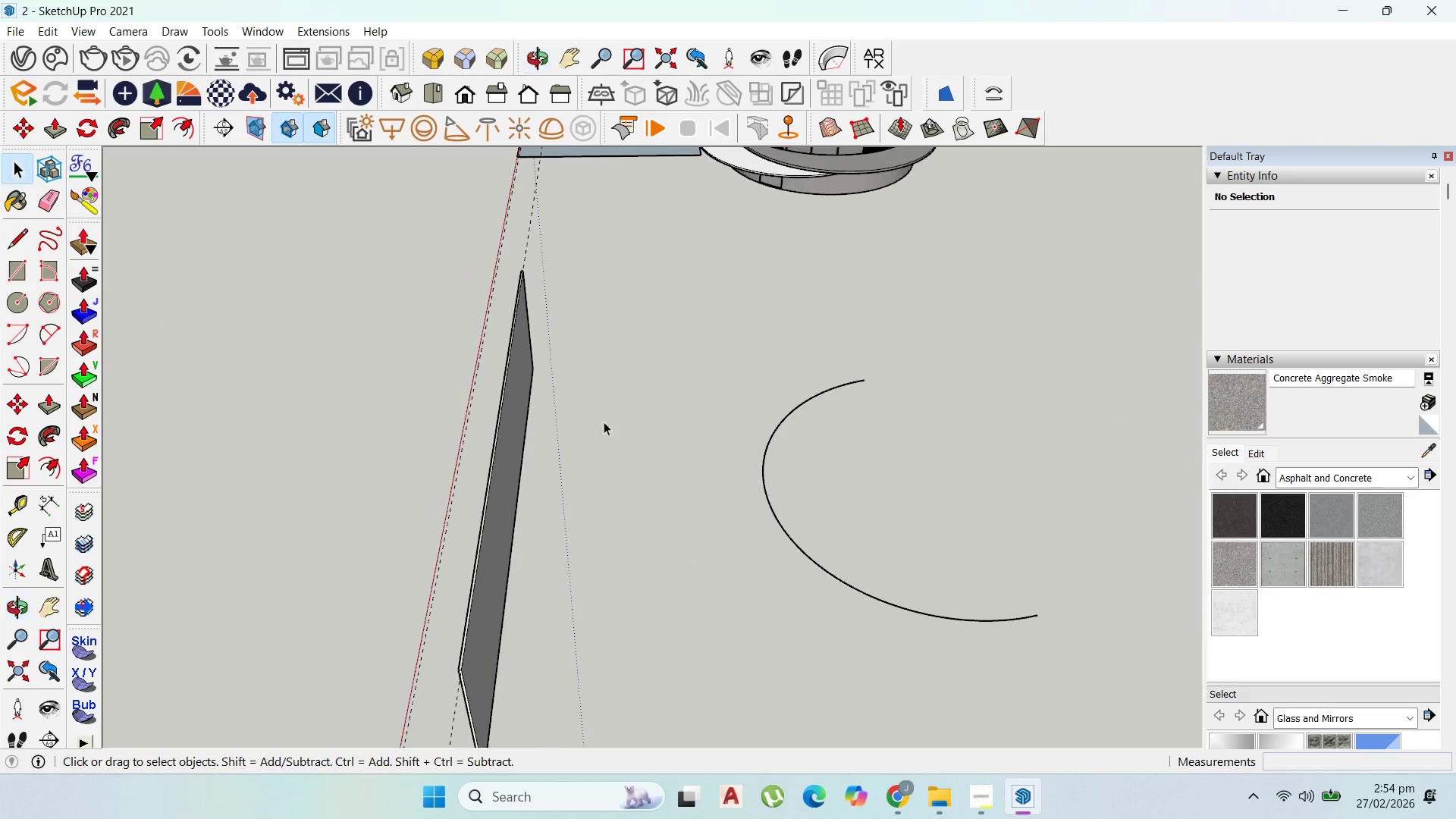 
scroll: coordinate [523, 435], scroll_direction: none, amount: 0.0
 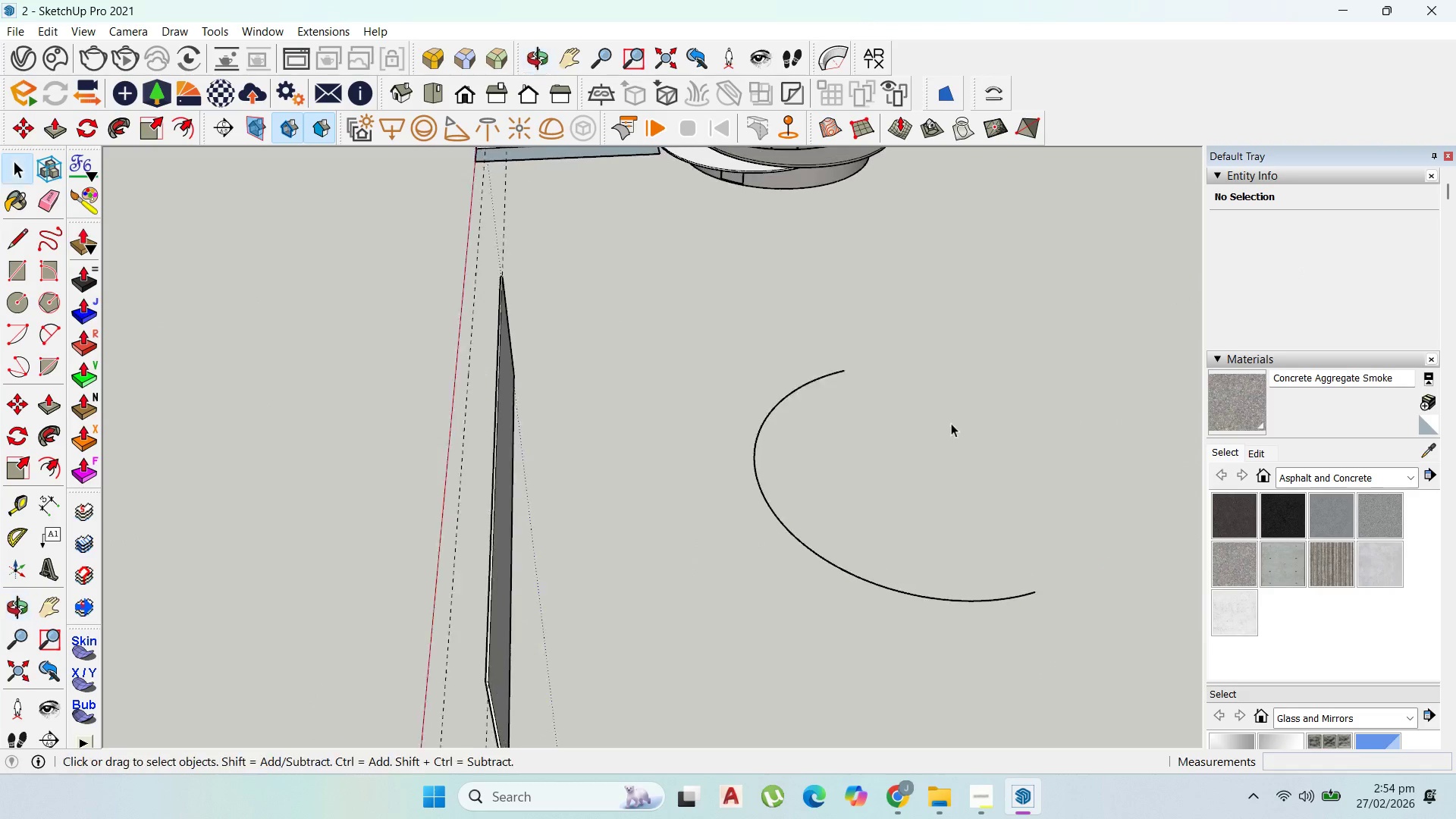 
scroll: coordinate [409, 428], scroll_direction: up, amount: 1.0
 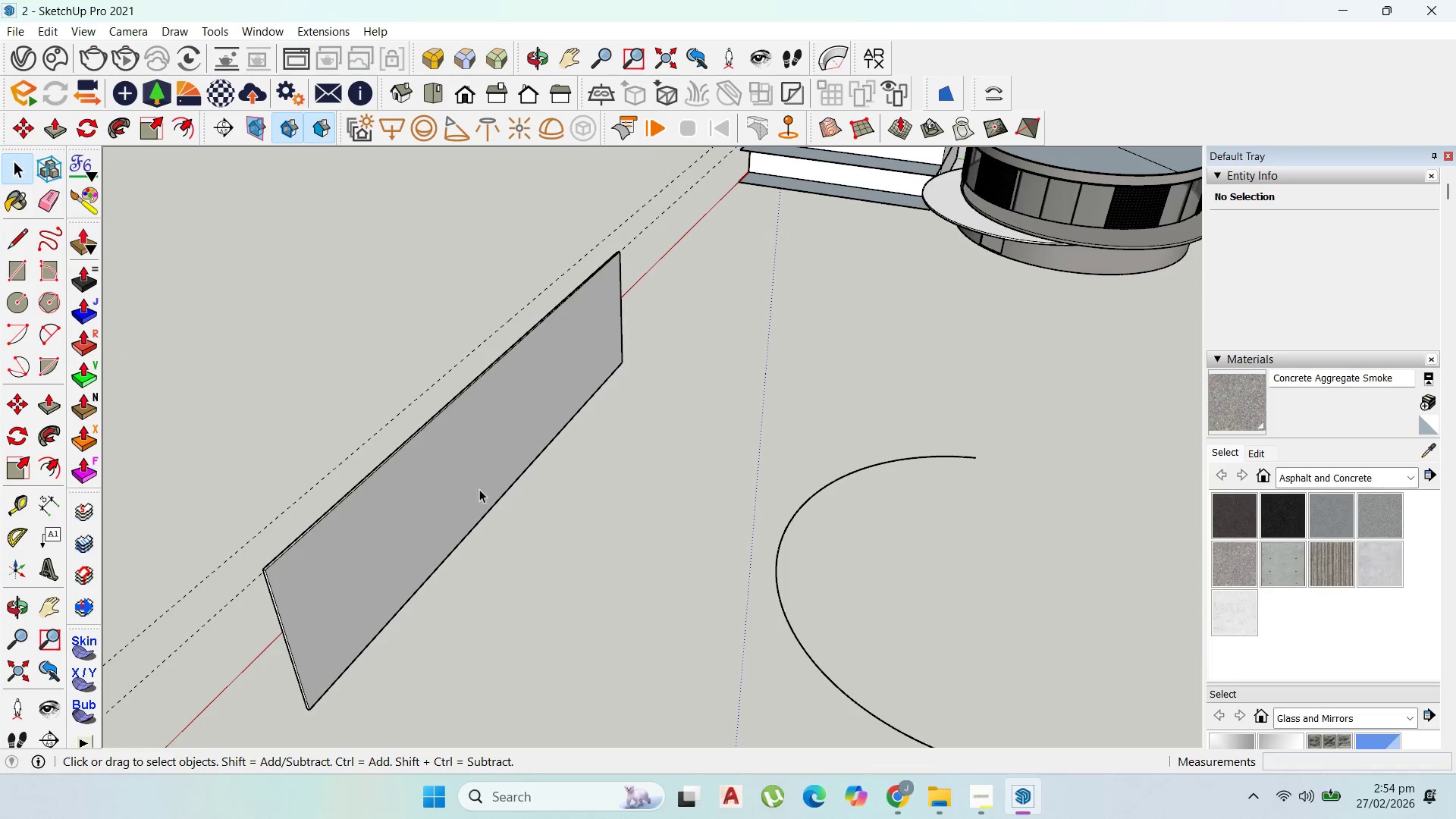 
double_click([457, 484])
 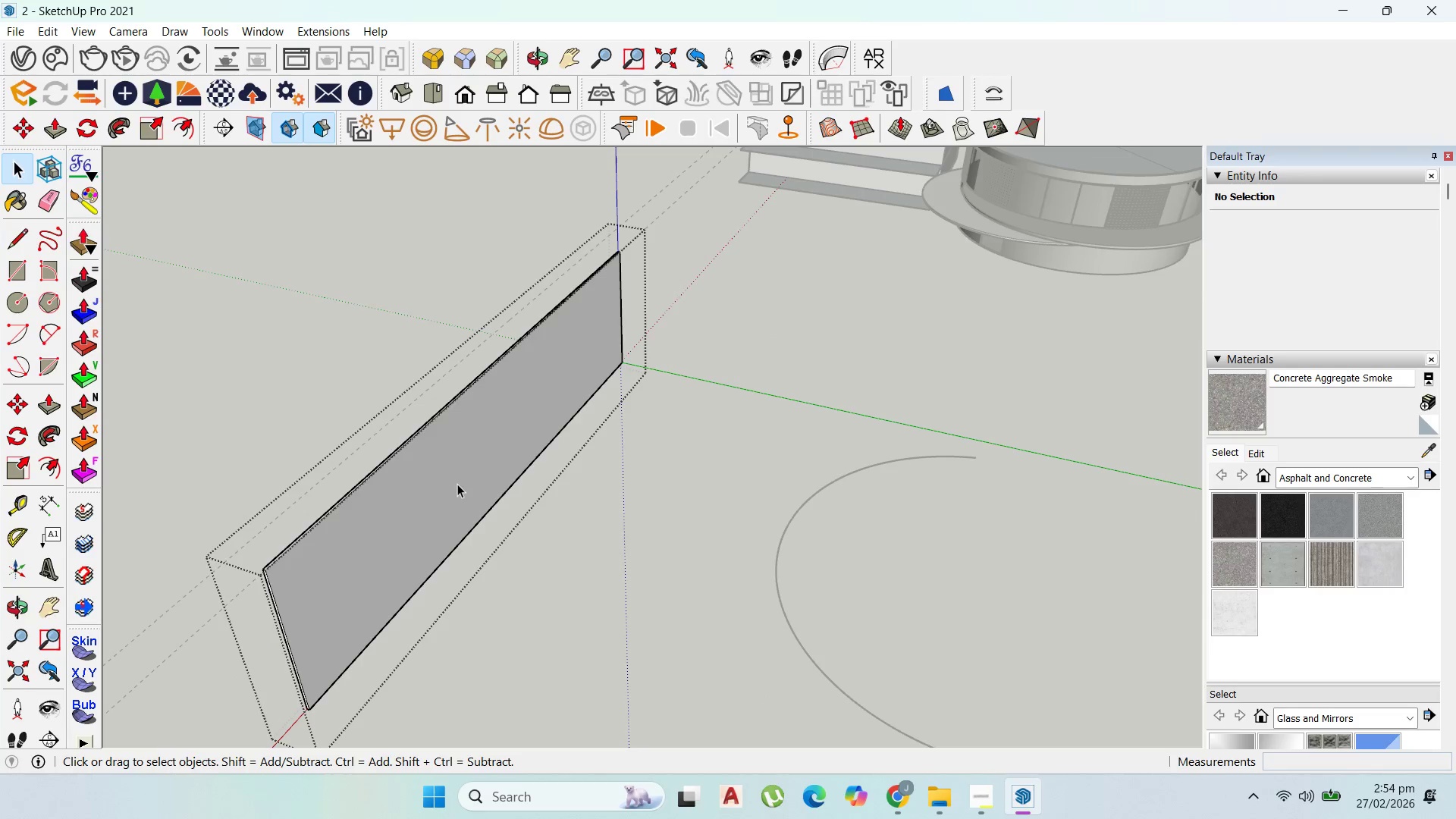 
triple_click([457, 484])
 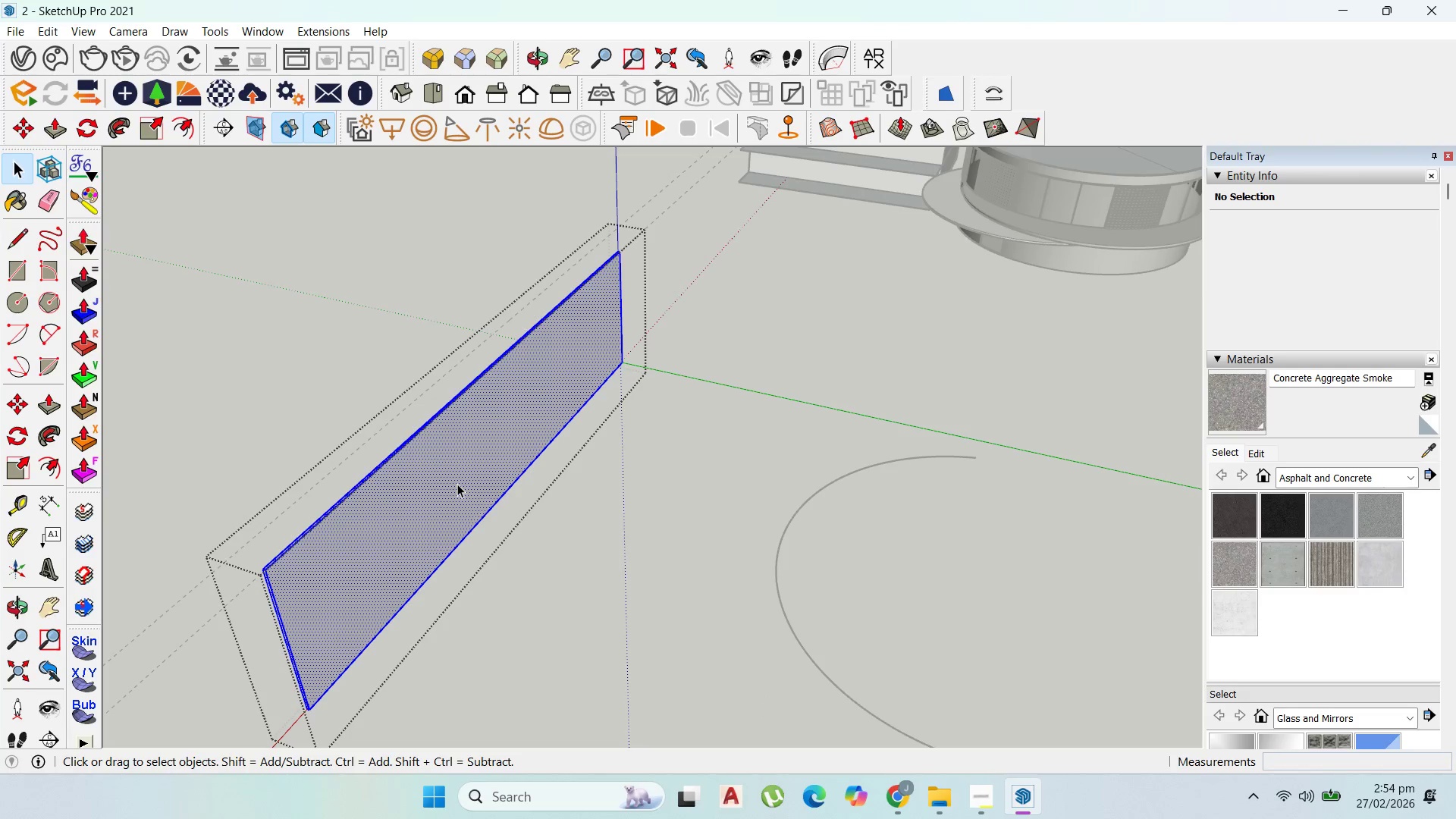 
triple_click([457, 484])
 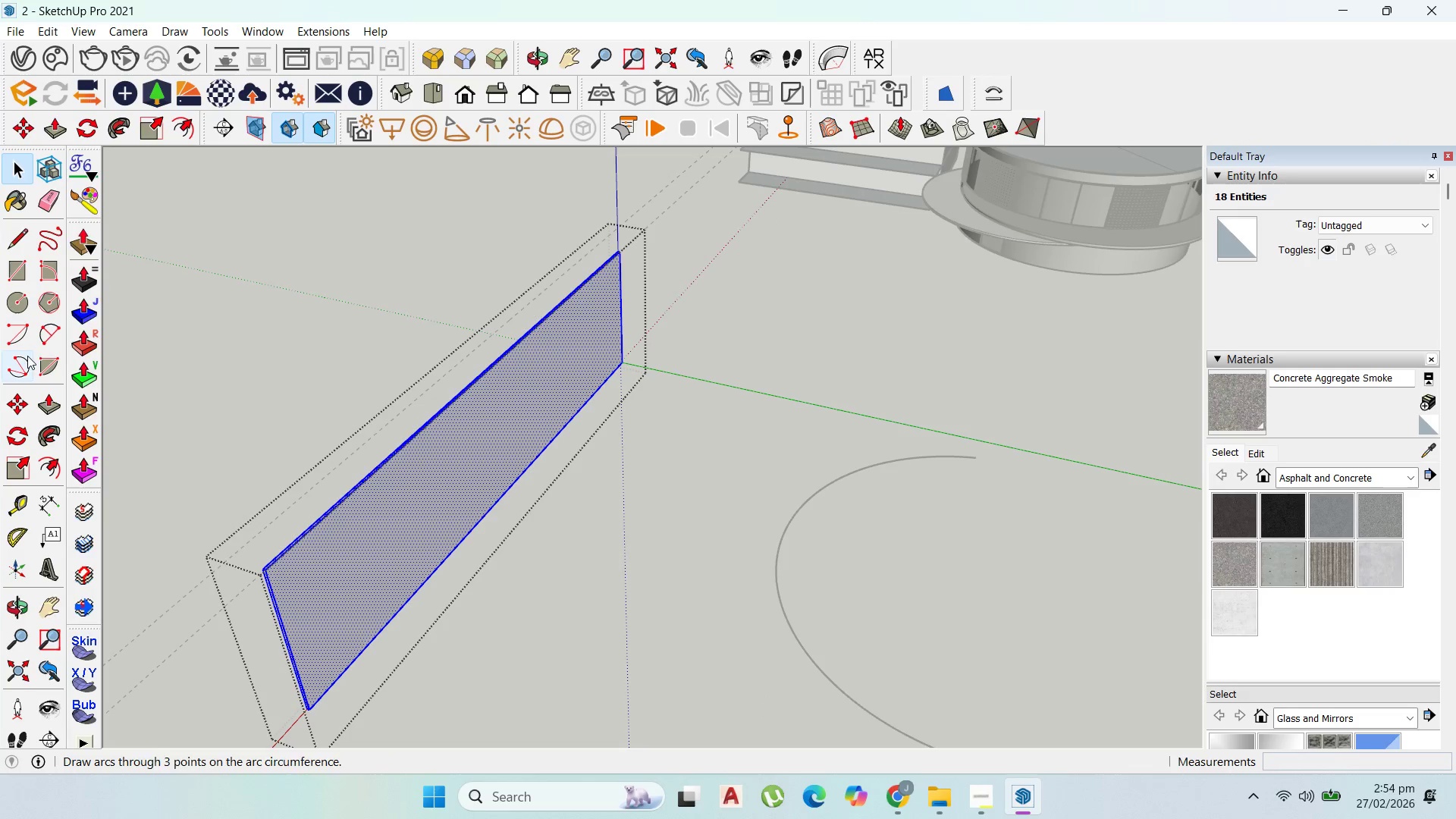 
left_click_drag(start_coordinate=[42, 340], to_coordinate=[48, 340])
 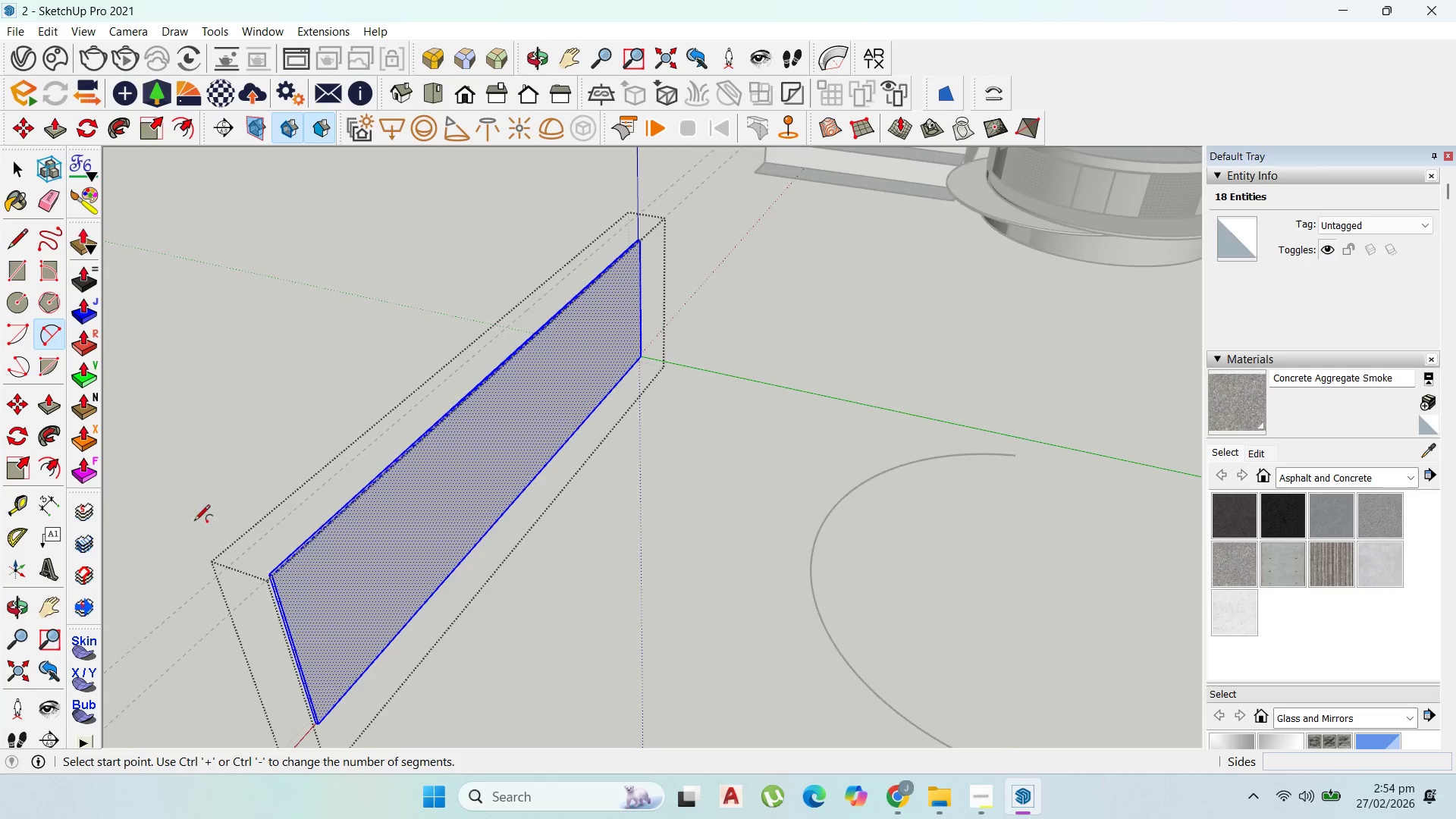 
scroll: coordinate [300, 658], scroll_direction: up, amount: 8.0
 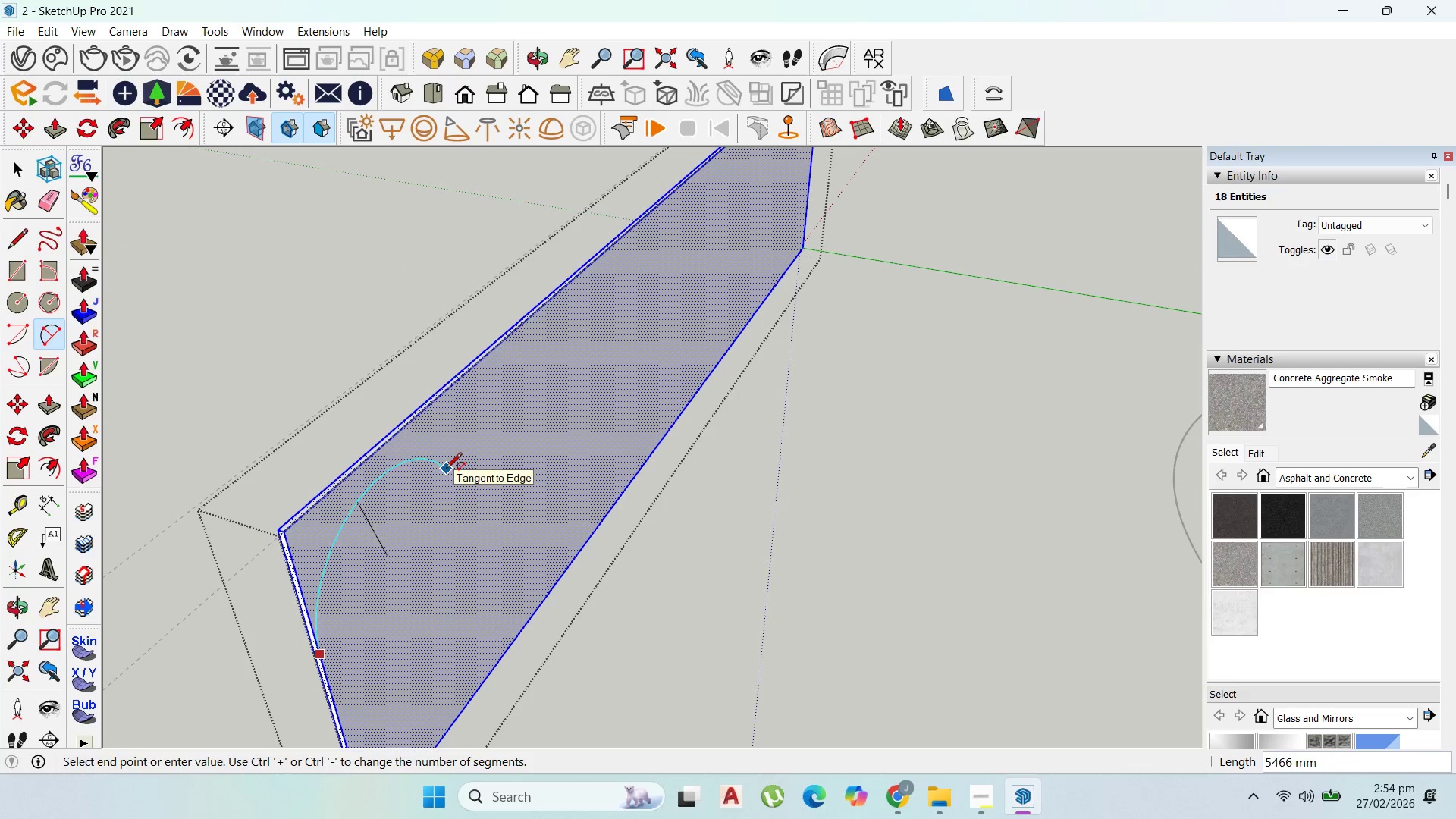 
key(Escape)
 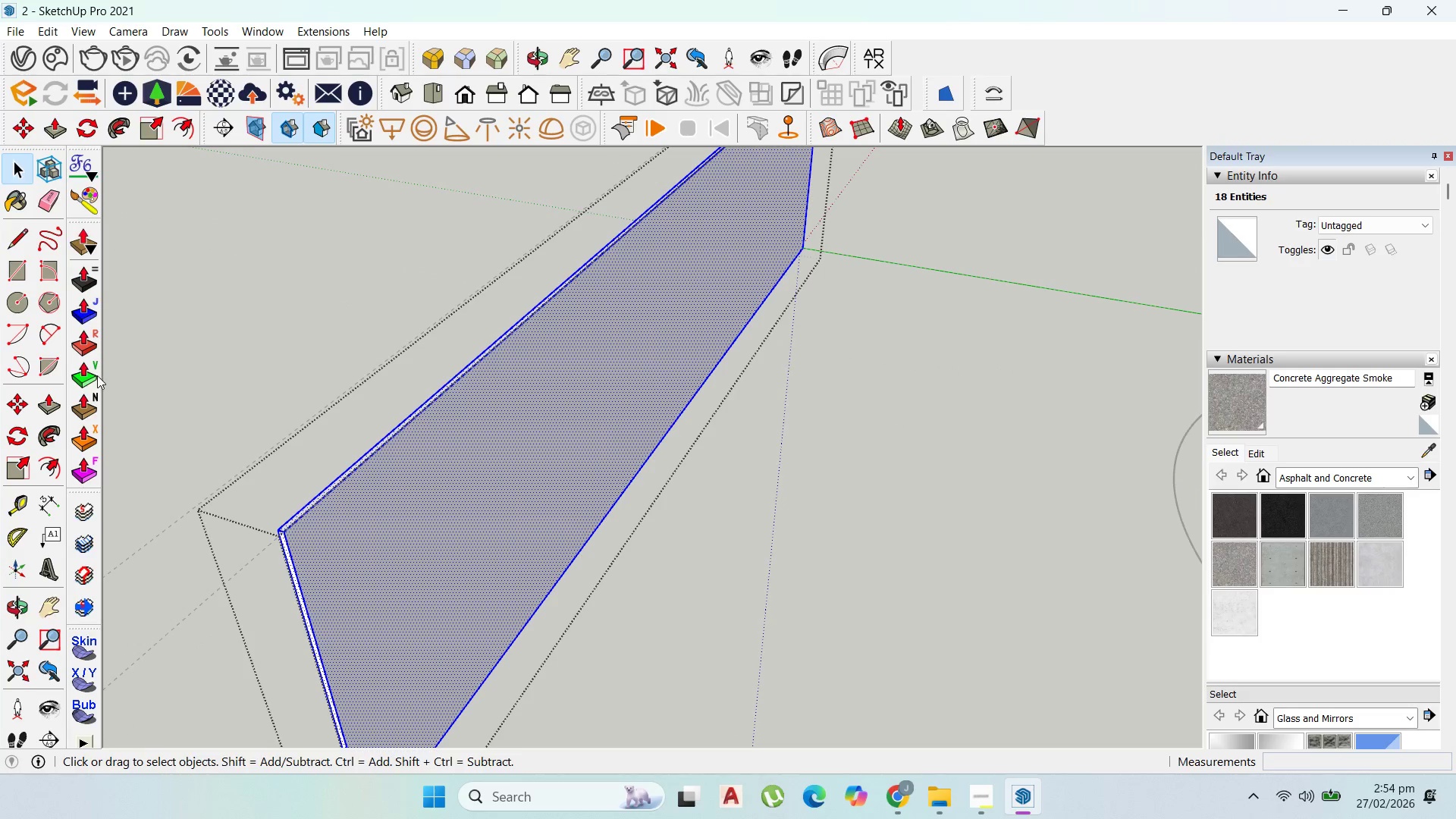 
left_click([52, 337])
 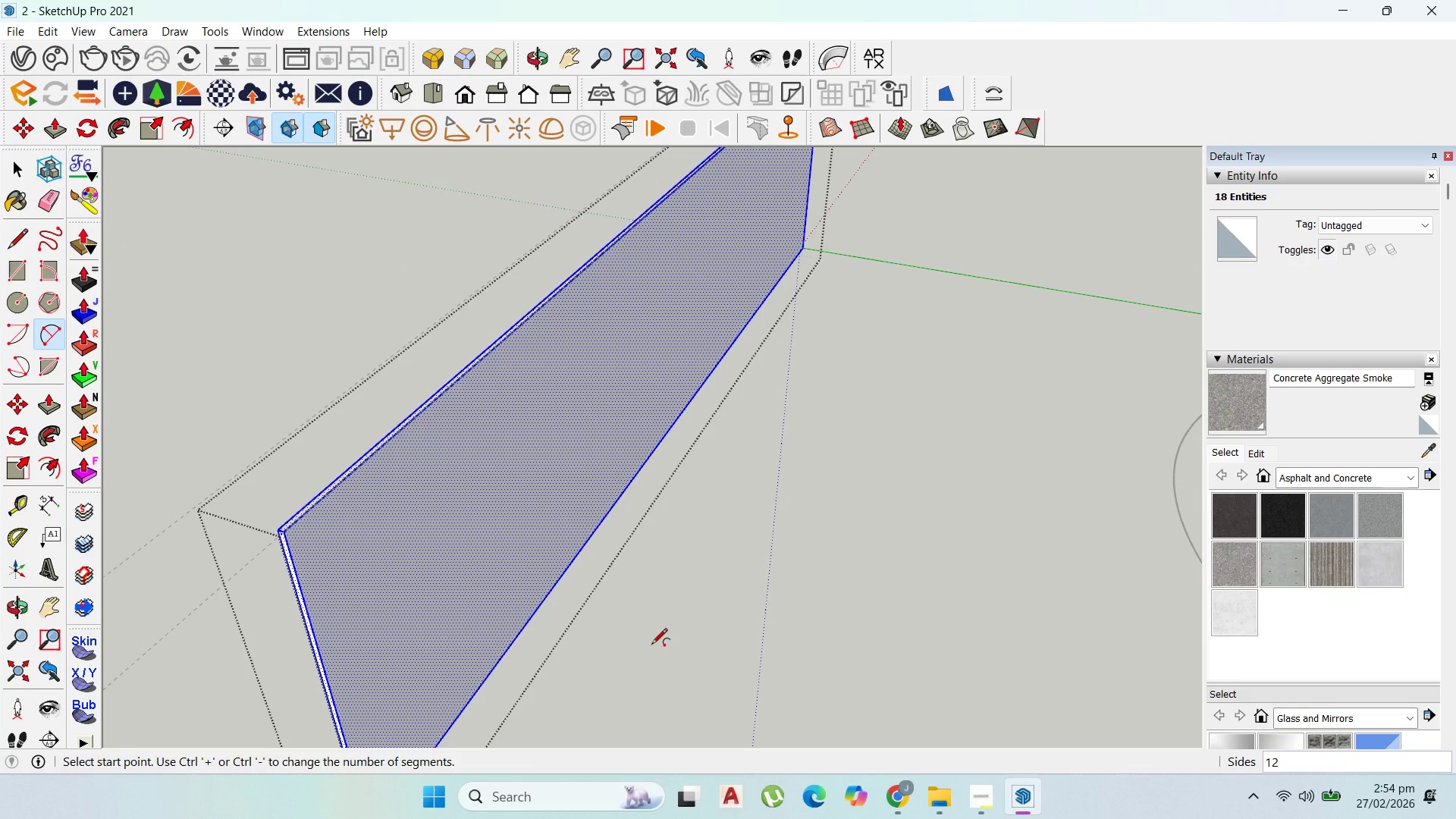 
type(50)
 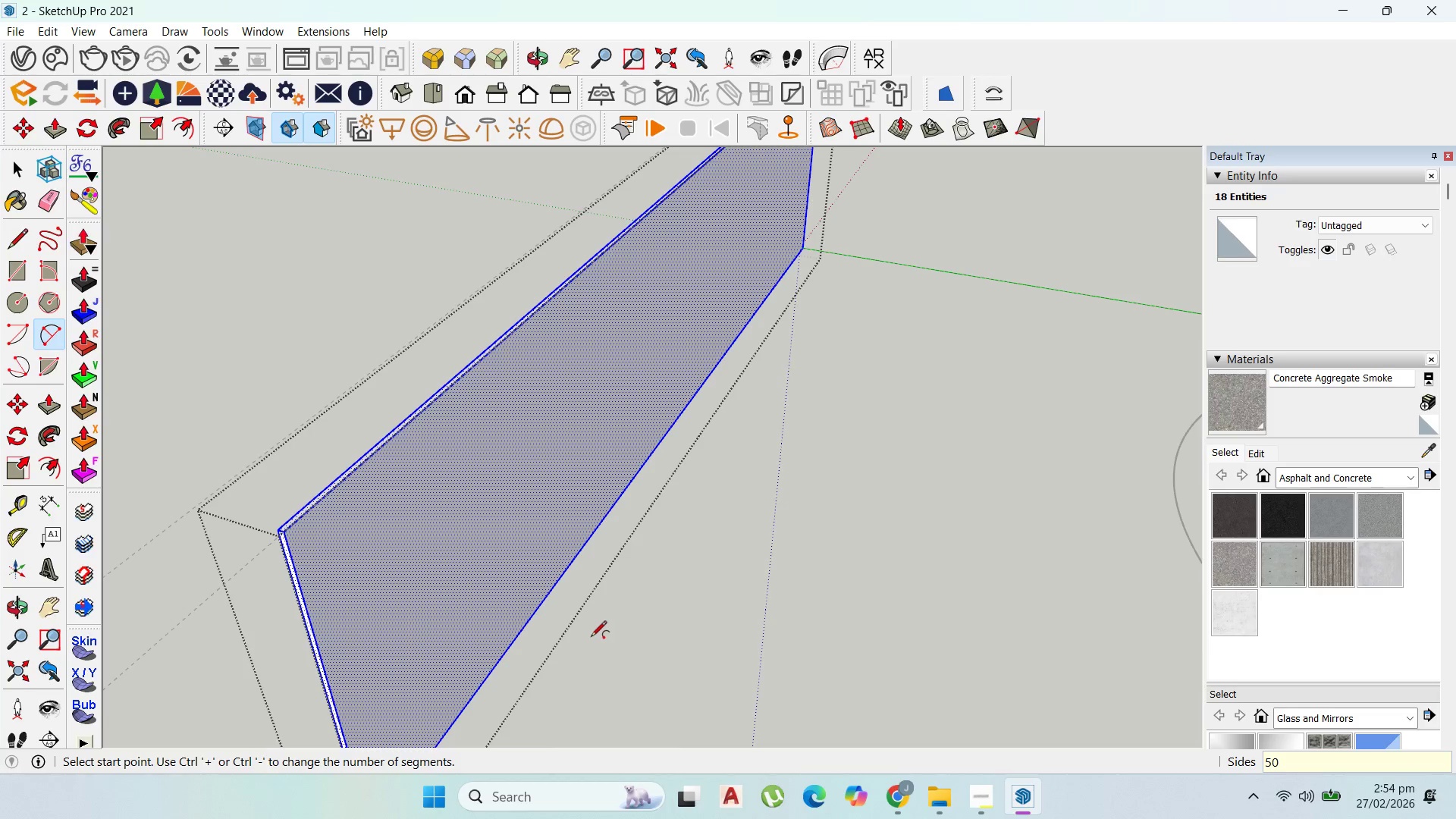 
key(Enter)
 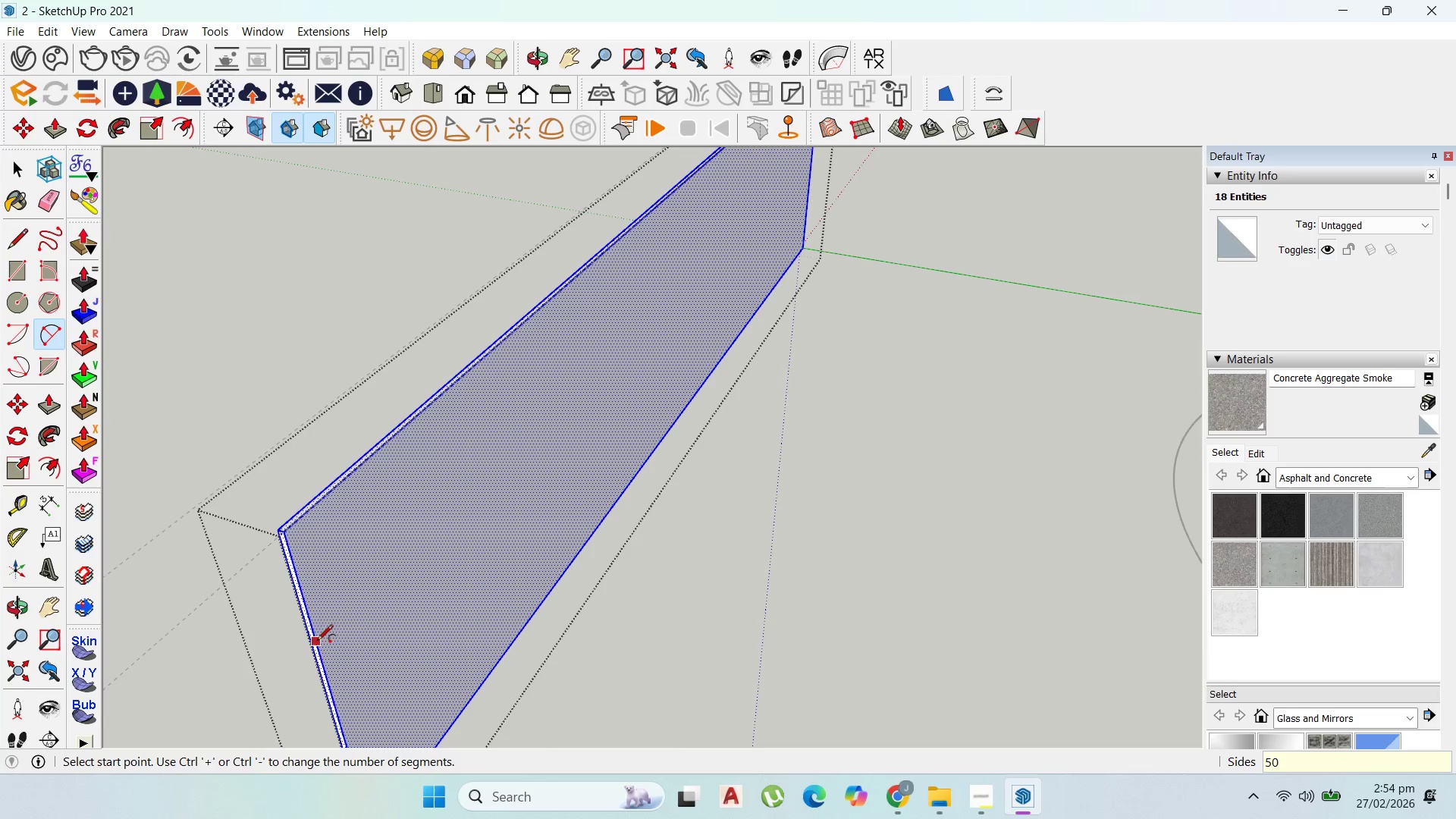 
left_click_drag(start_coordinate=[325, 652], to_coordinate=[328, 641])
 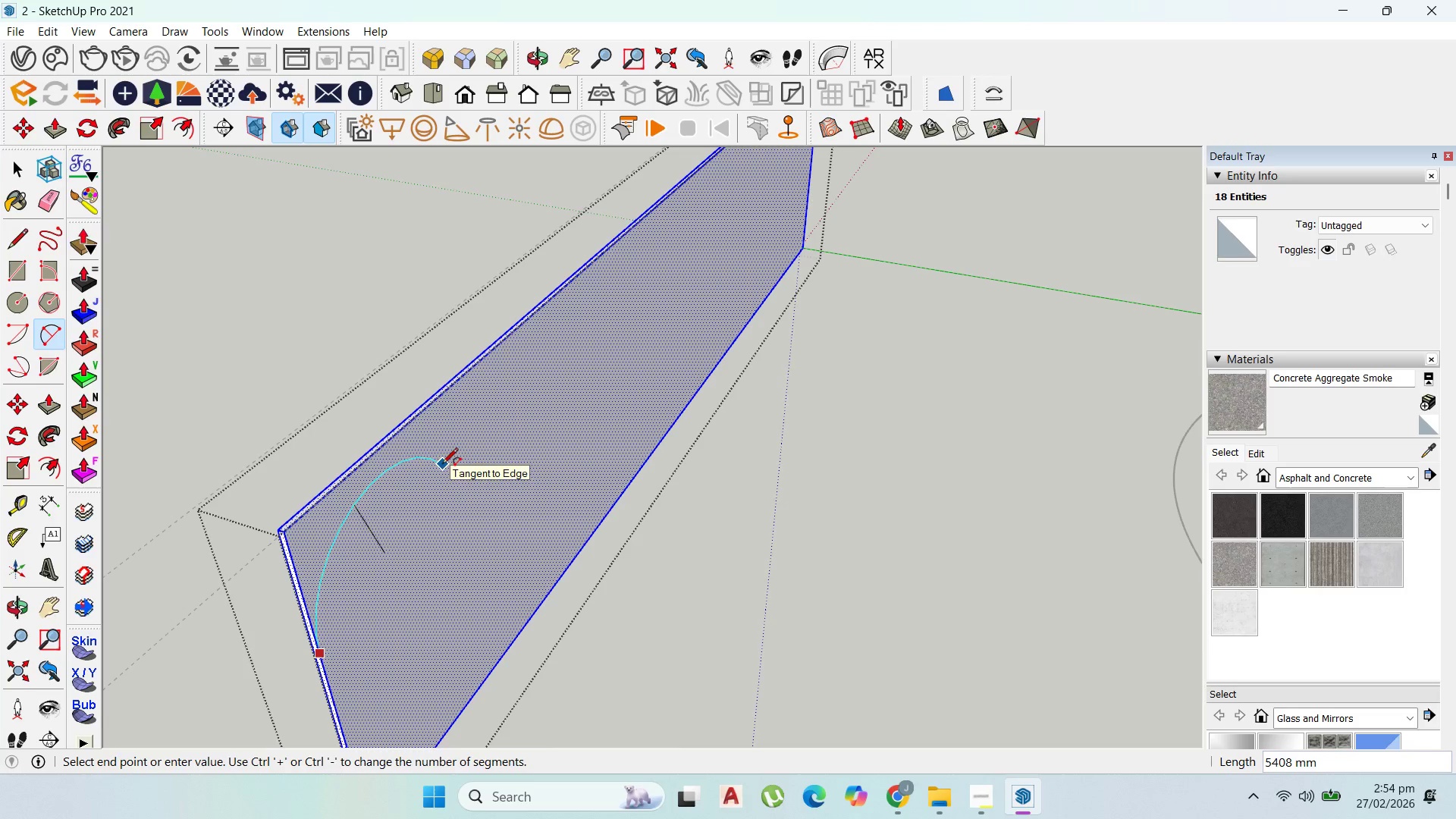 
key(Escape)
 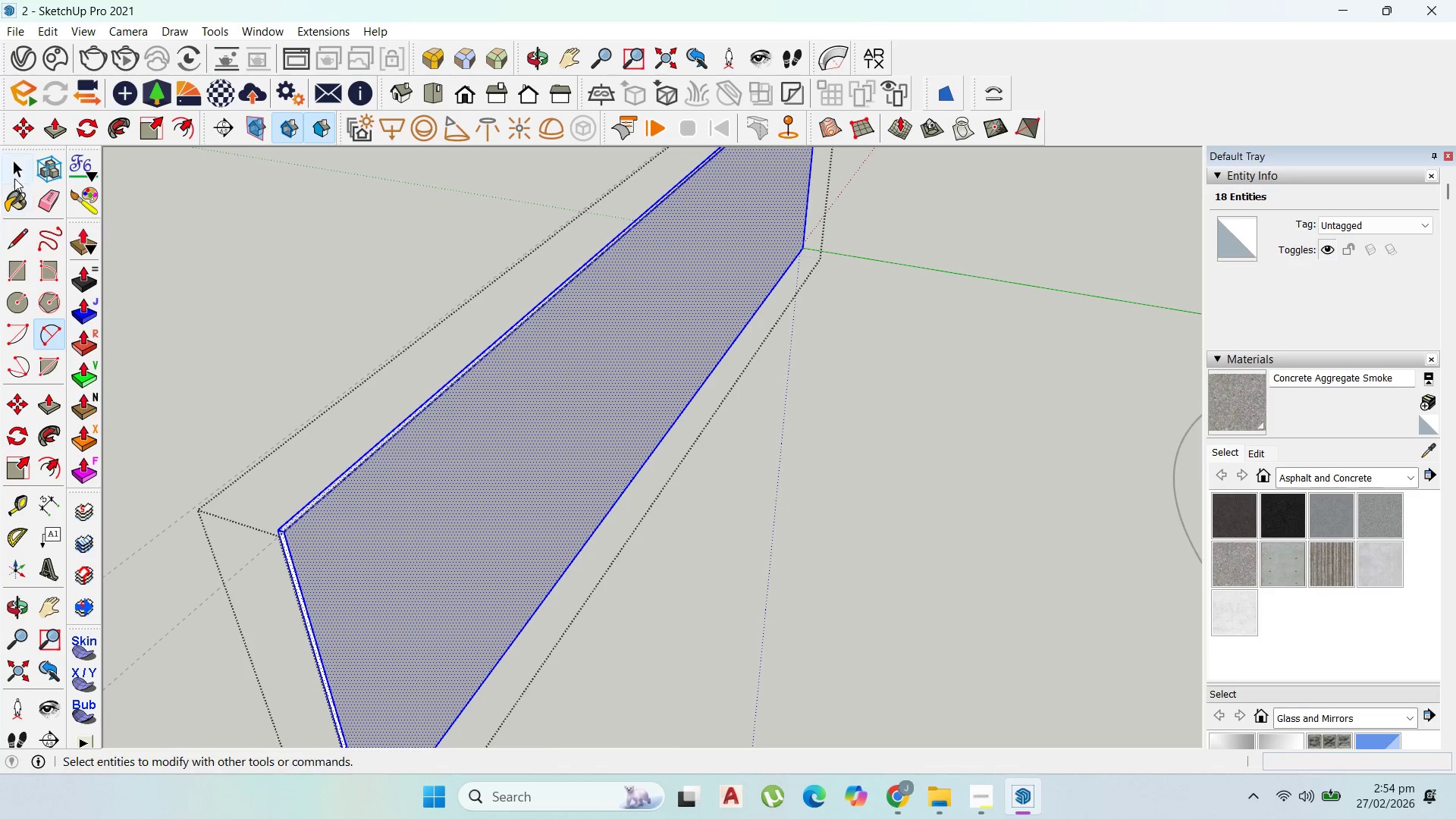 
left_click([14, 173])
 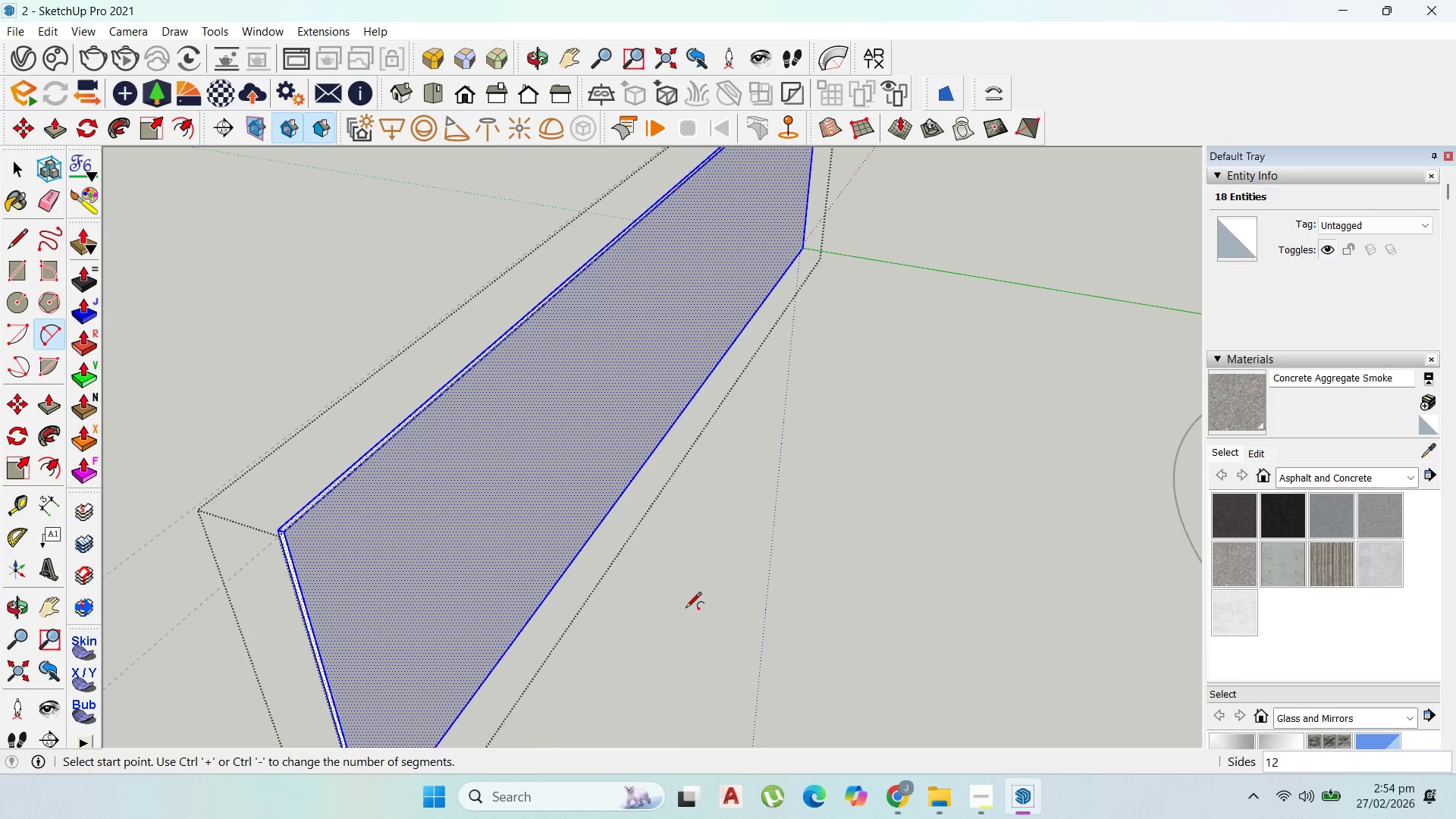 
type(50)
 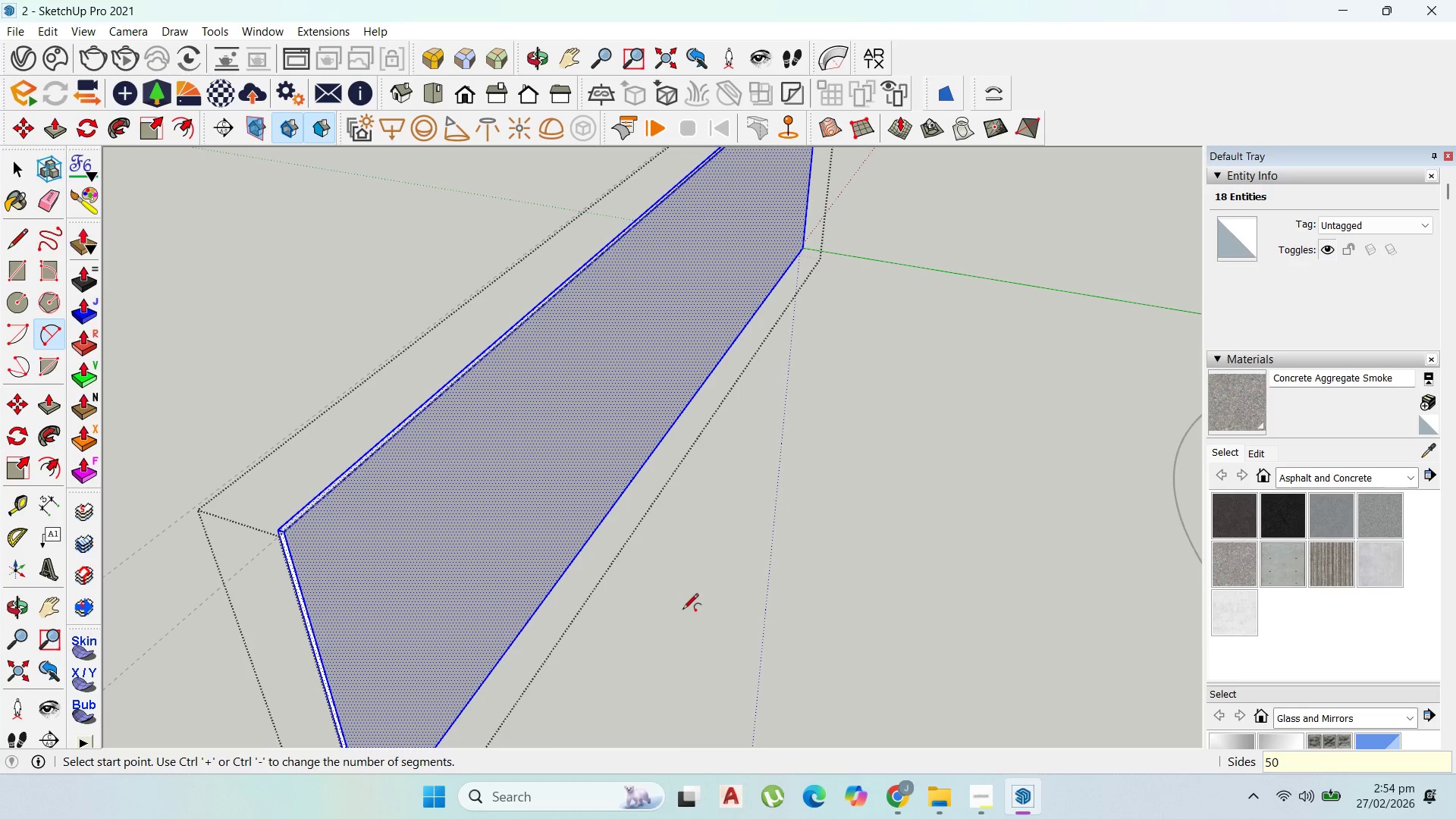 
key(Enter)
 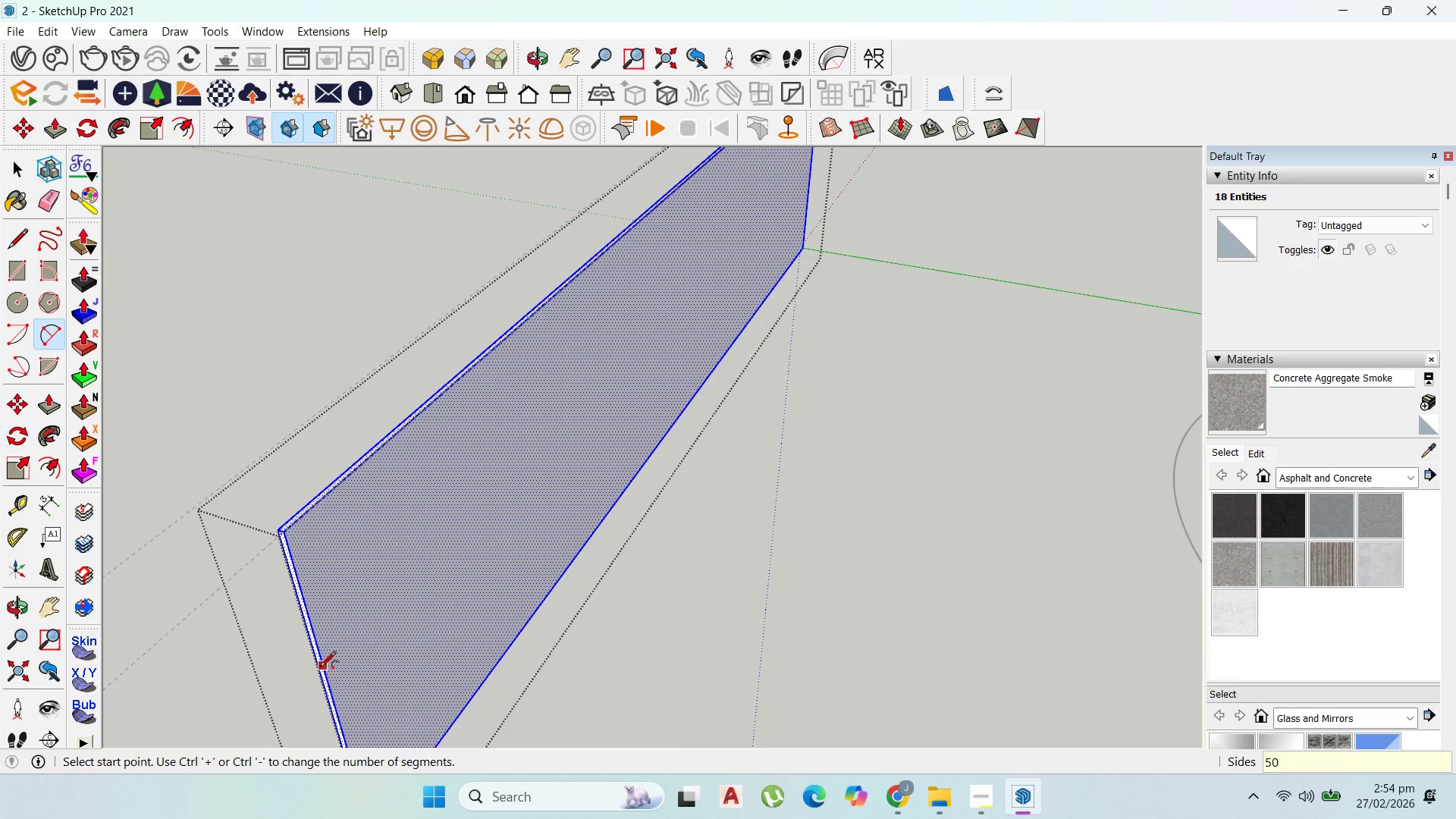 
left_click([322, 669])
 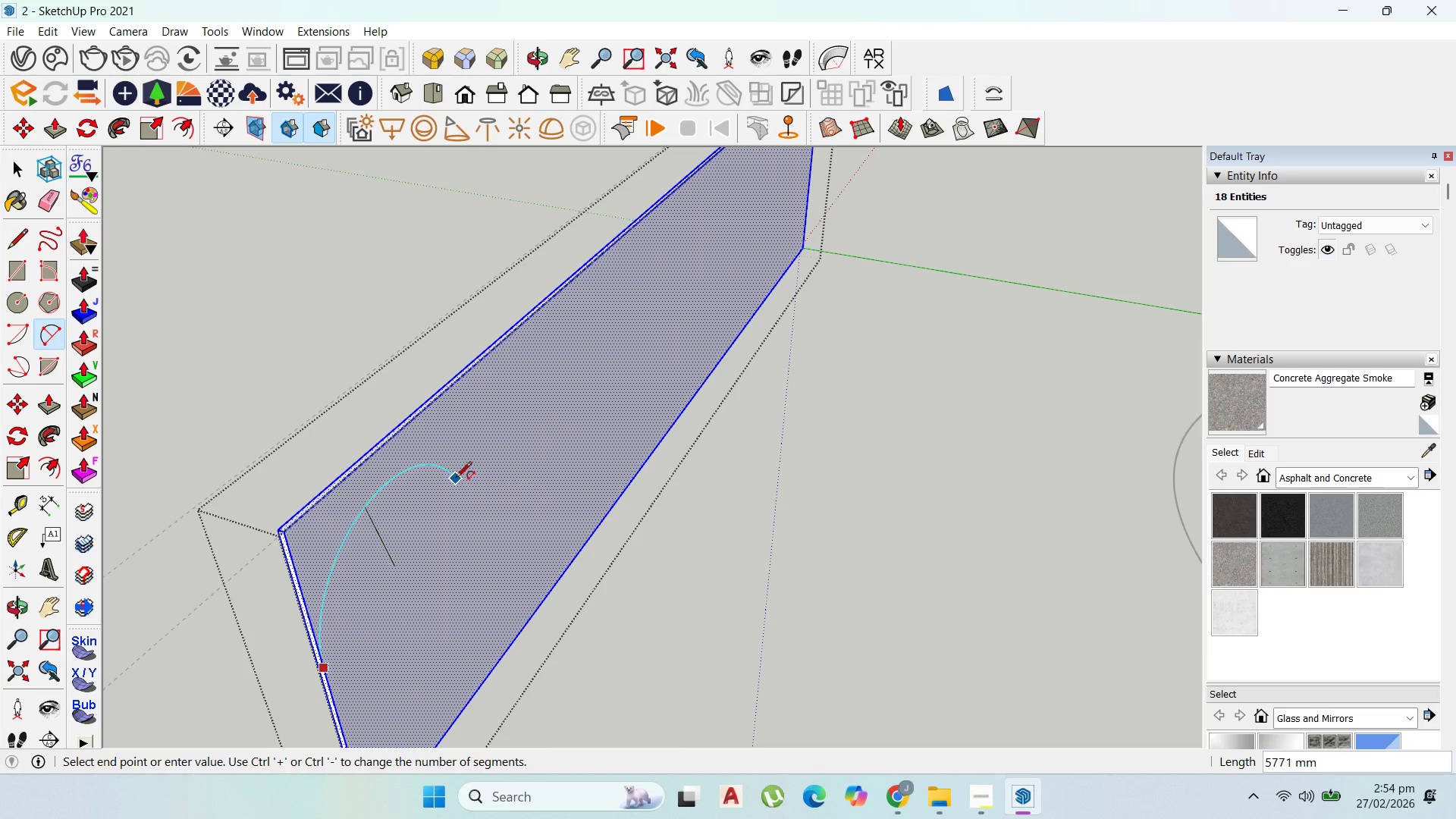 
left_click([456, 479])
 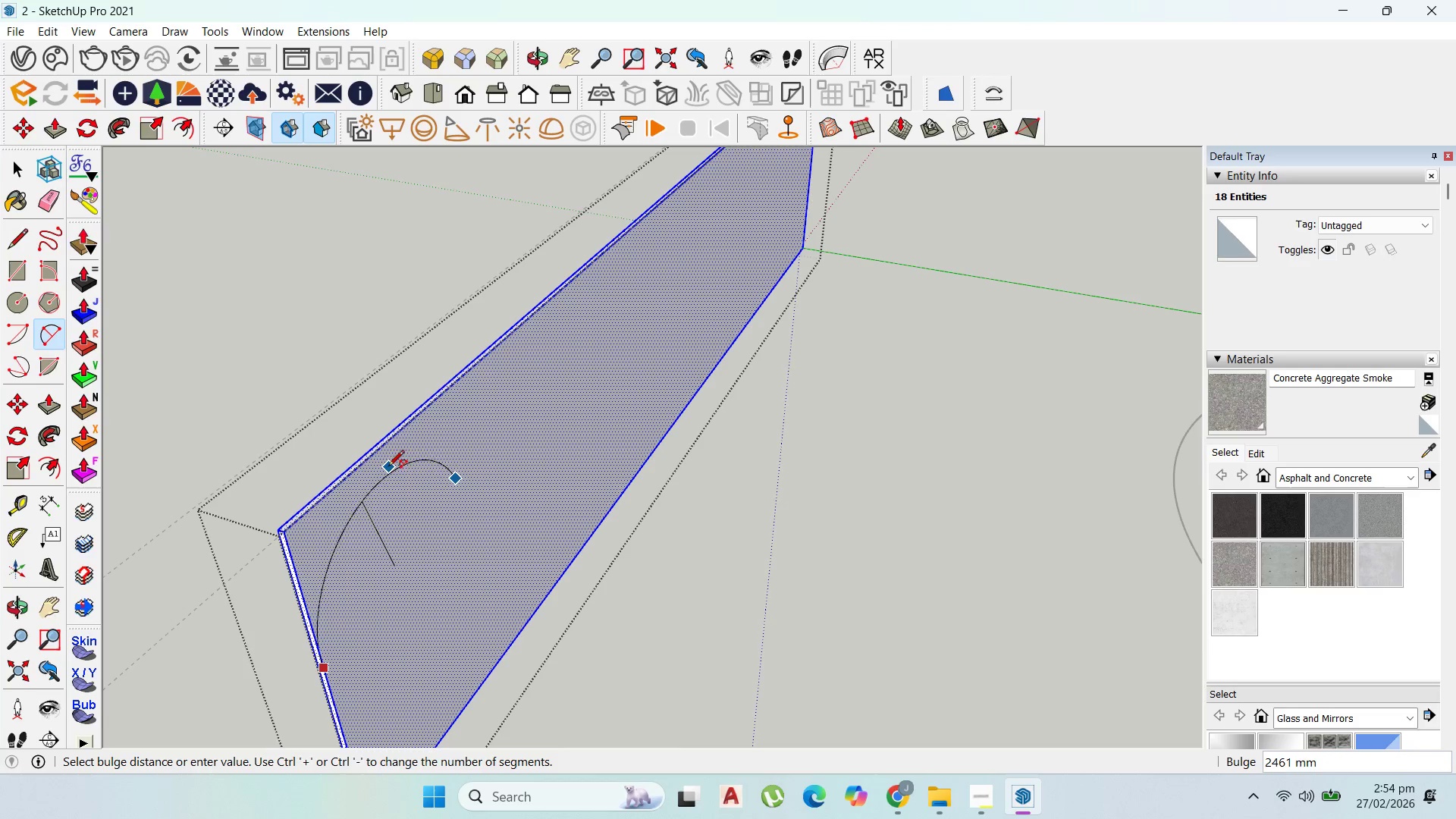 
left_click([391, 473])
 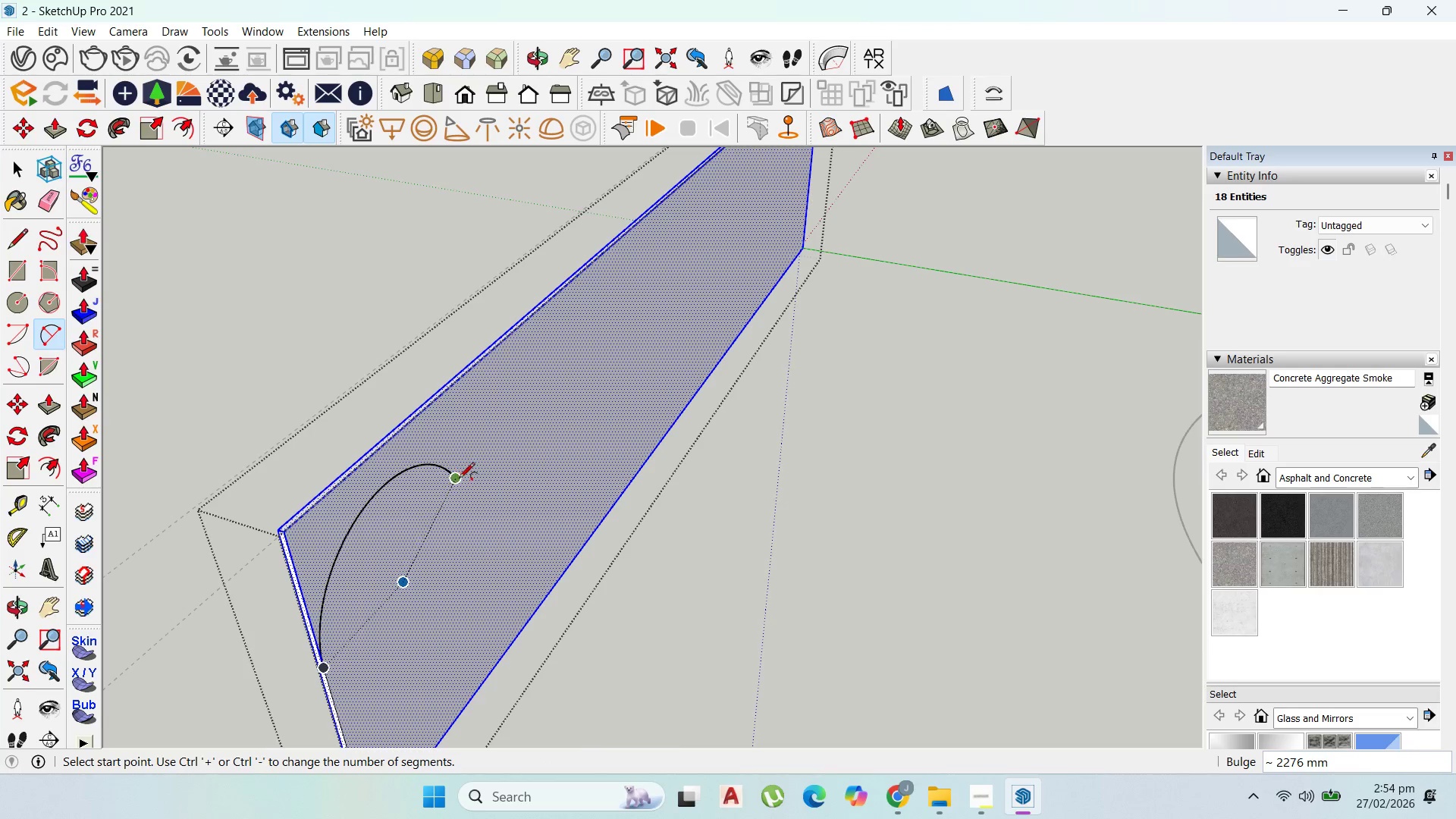 
left_click_drag(start_coordinate=[459, 479], to_coordinate=[472, 479])
 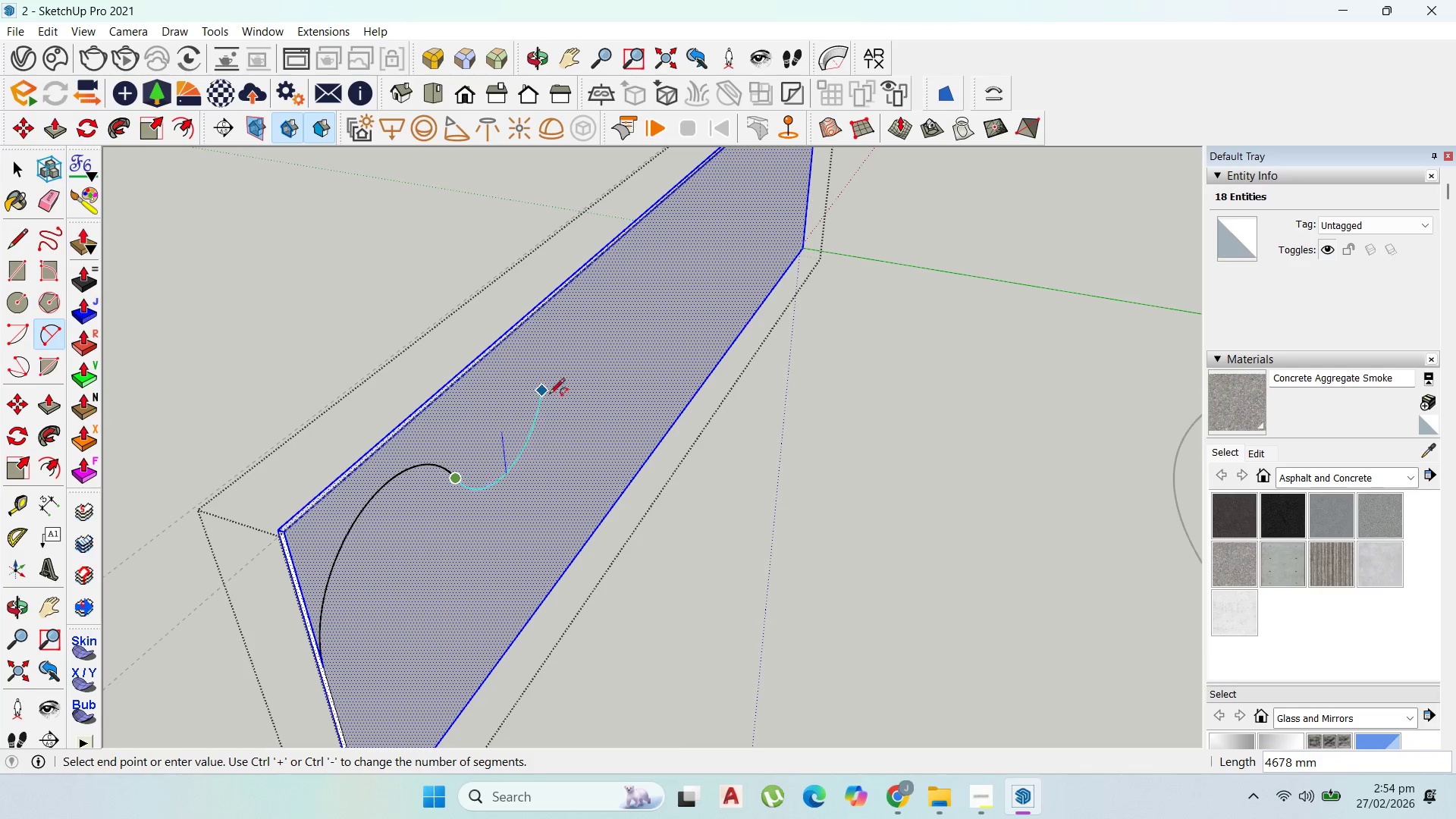 
mouse_move([566, 406])
 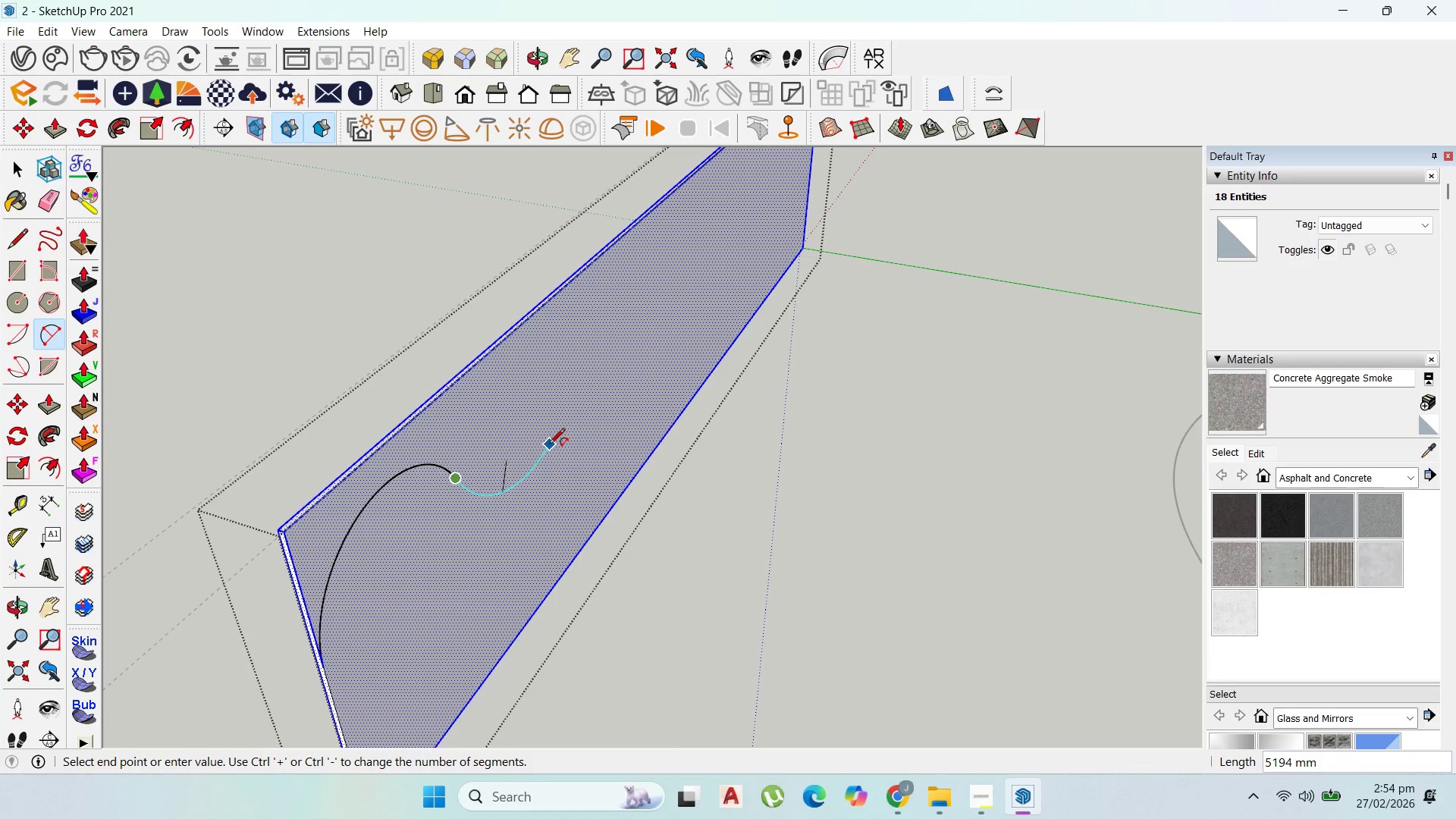 
left_click([550, 443])
 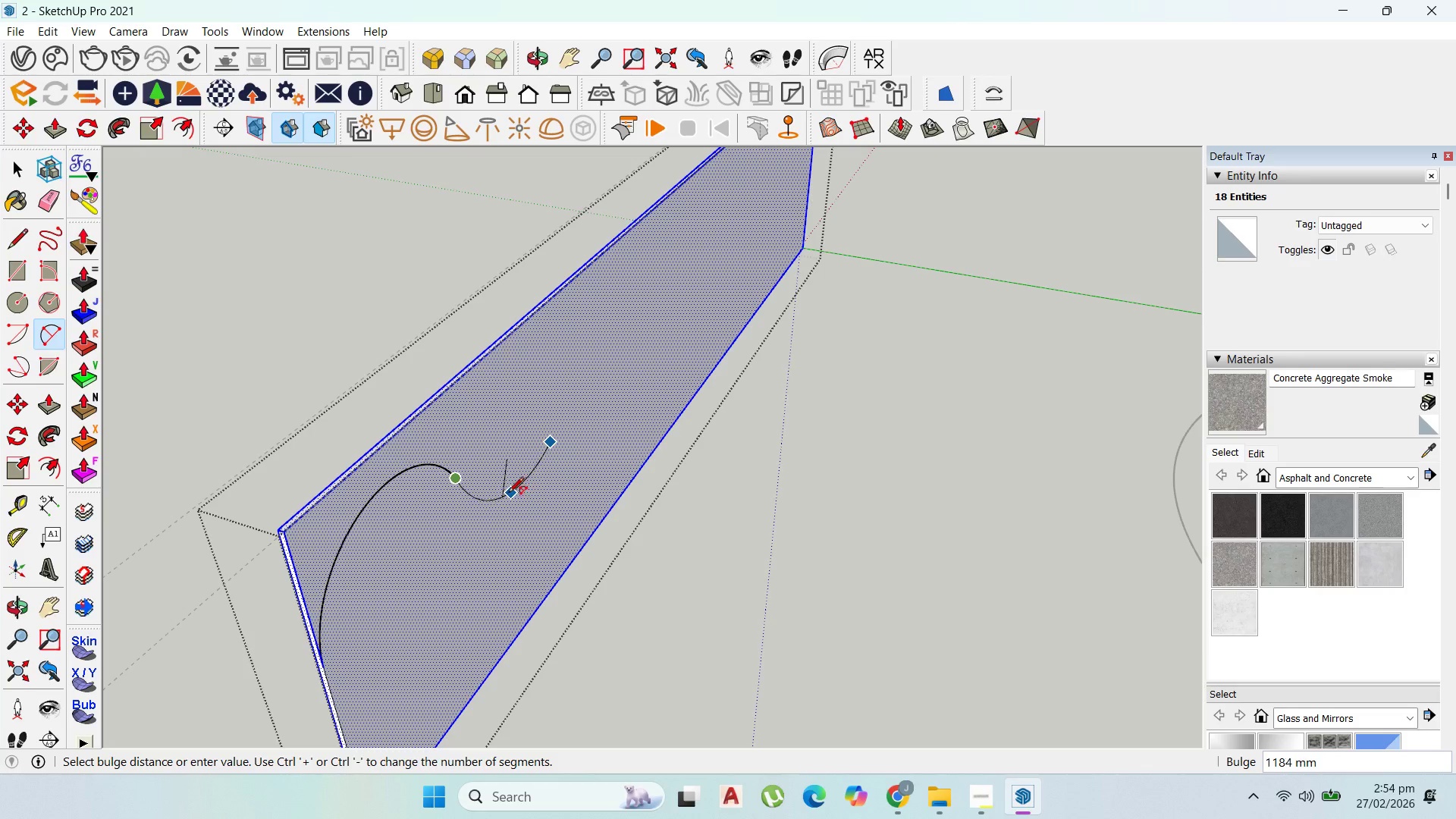 
left_click([511, 487])
 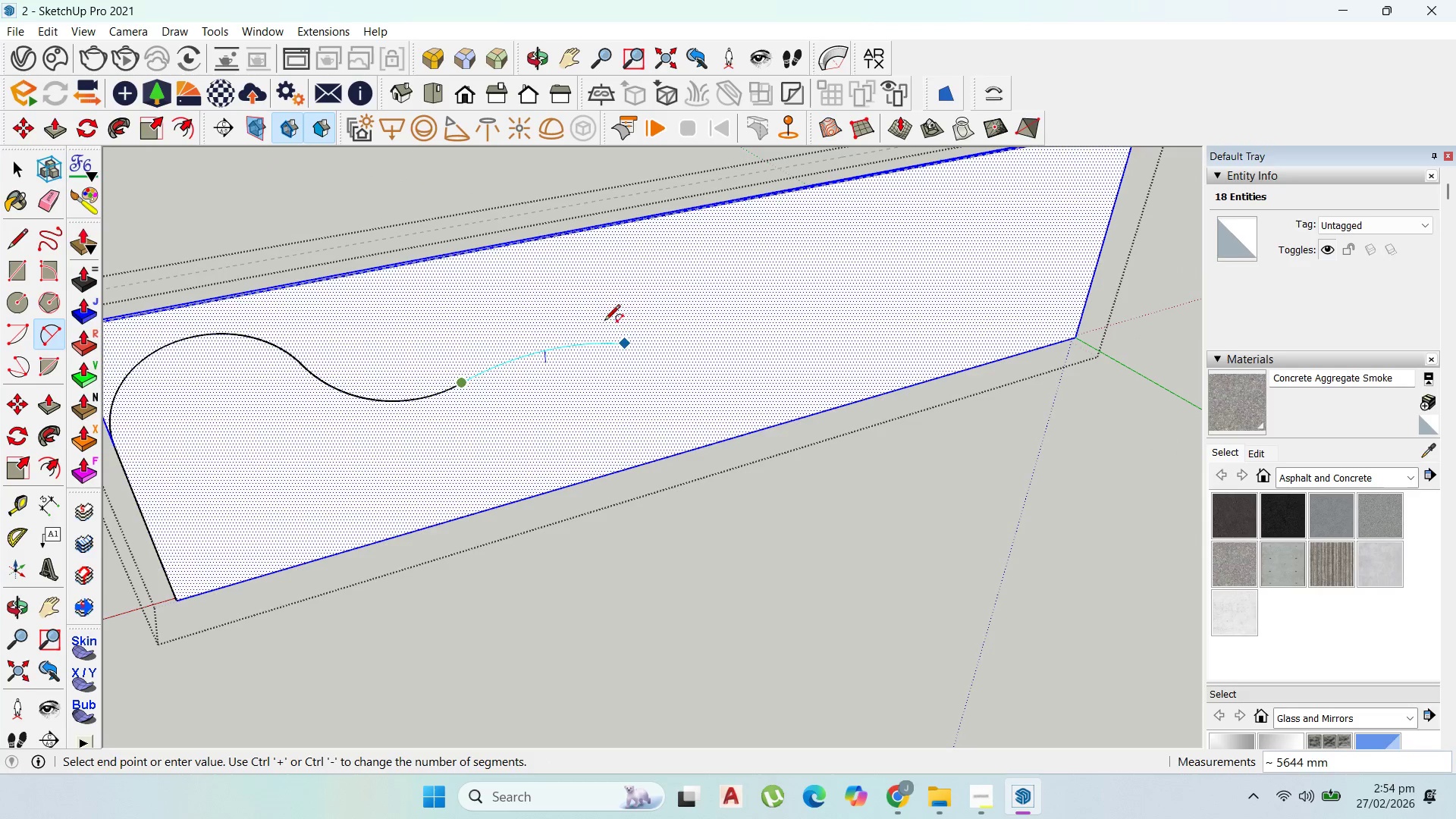 
wait(6.47)
 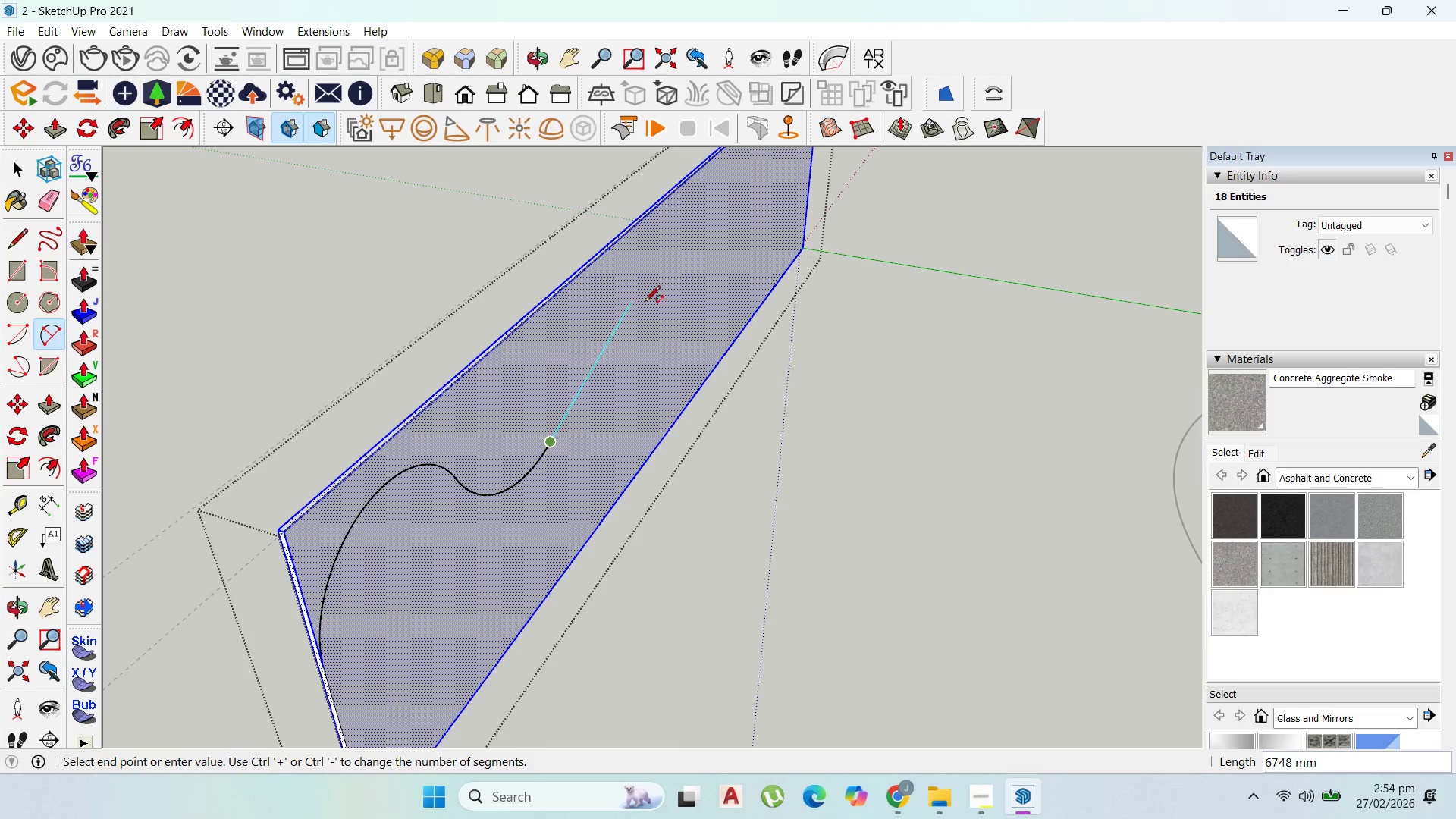 
left_click([648, 384])
 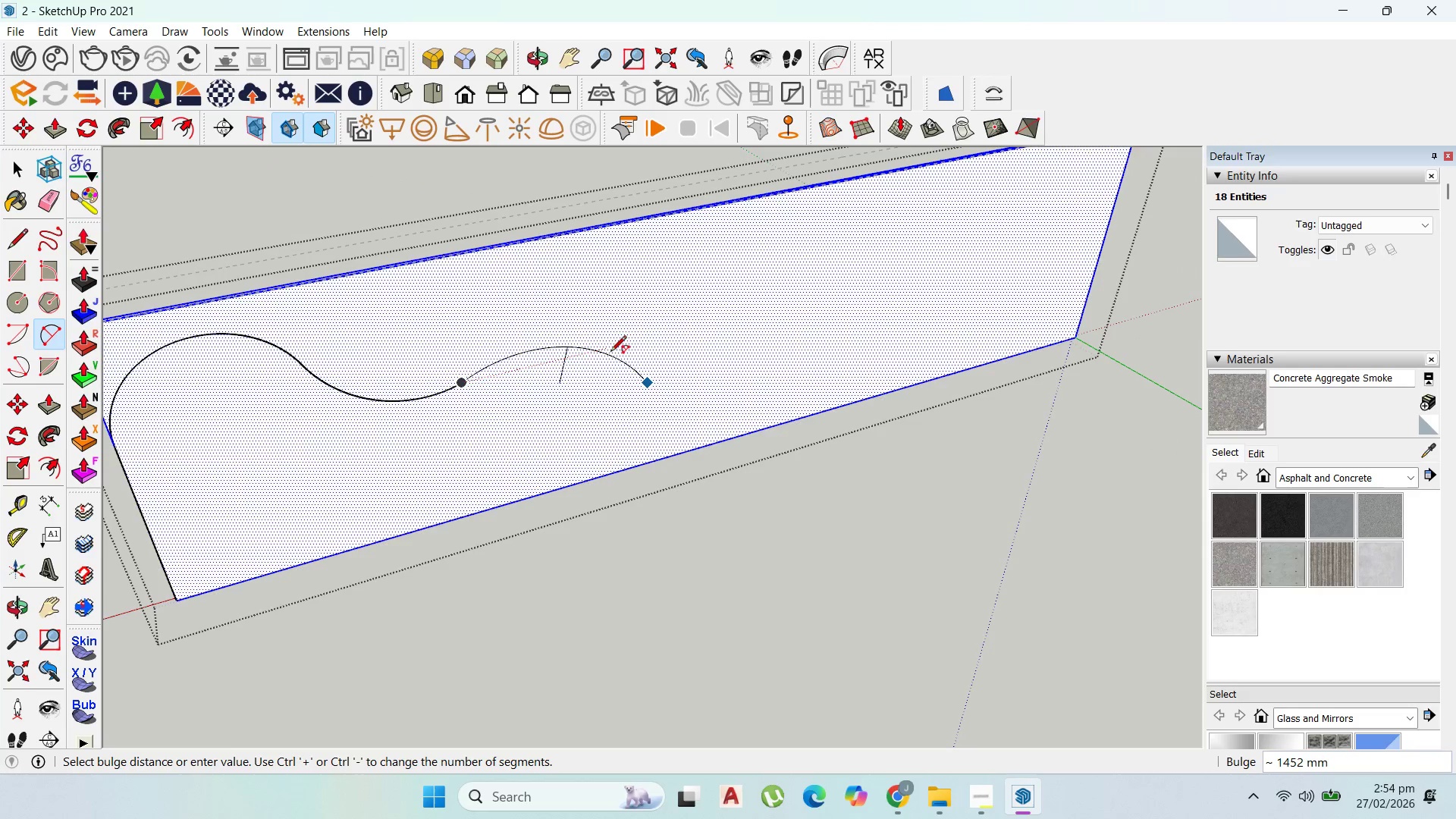 
scroll: coordinate [618, 368], scroll_direction: up, amount: 5.0
 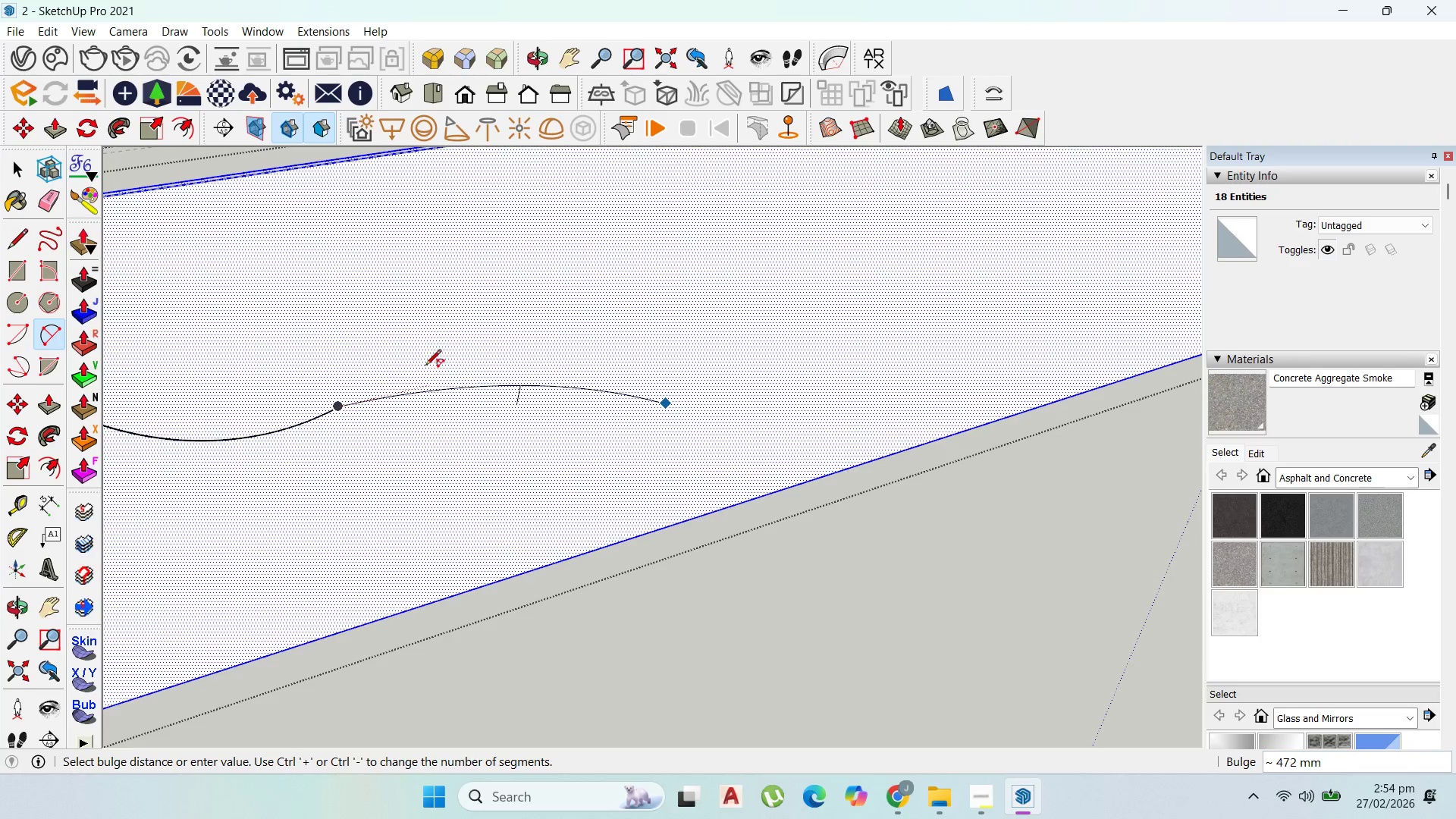 
left_click([439, 357])
 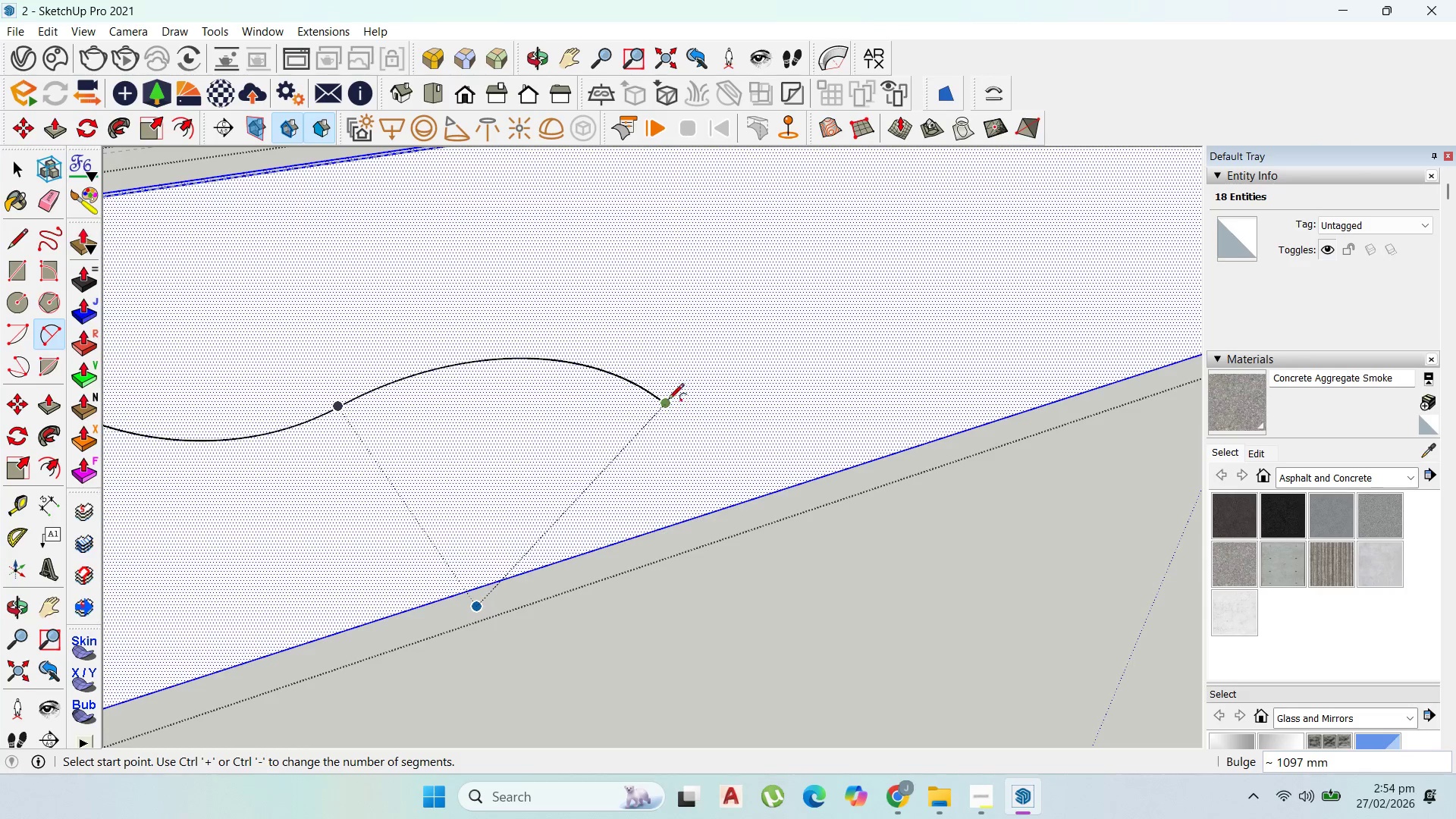 
left_click([668, 400])
 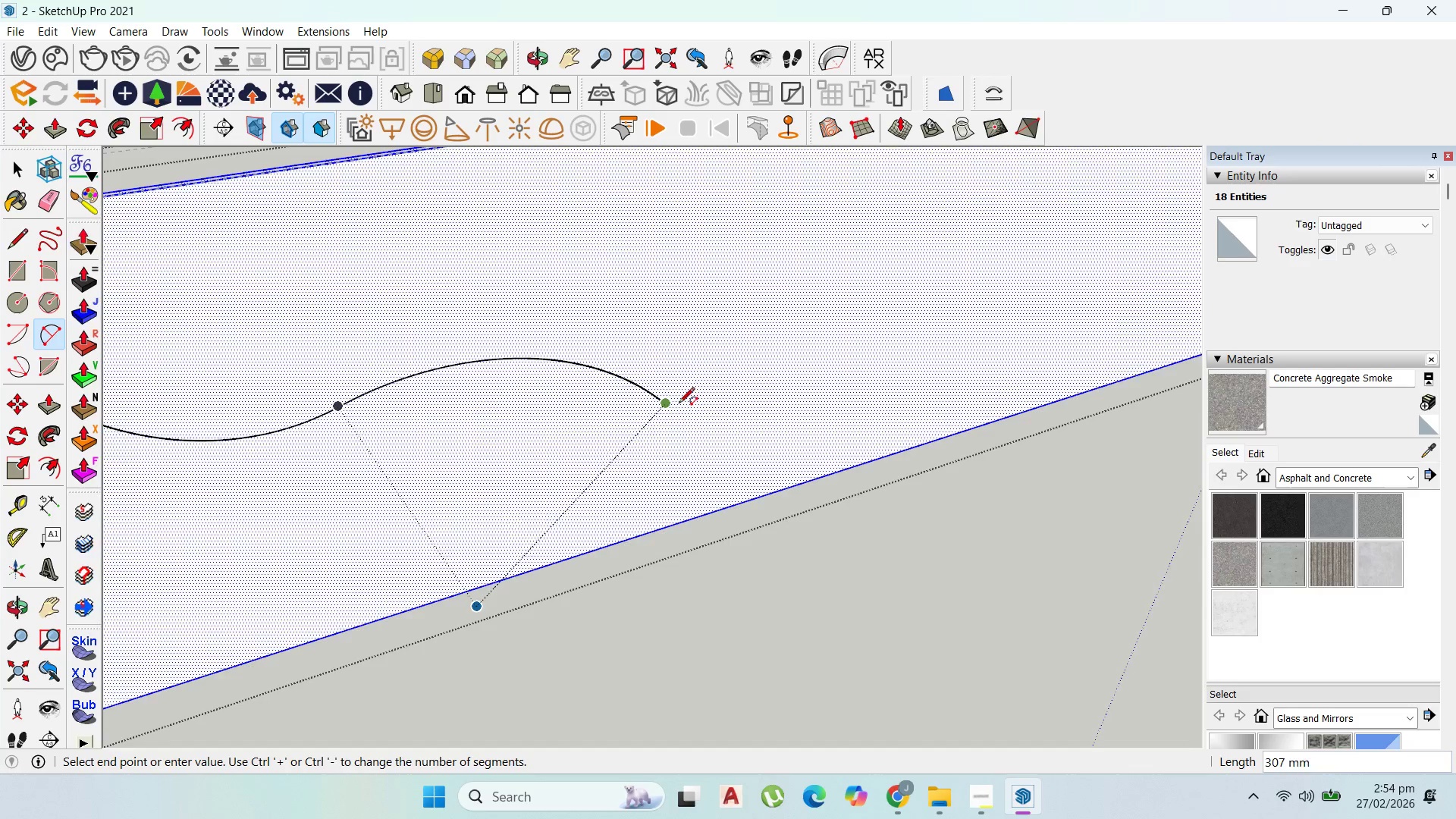 
scroll: coordinate [711, 401], scroll_direction: down, amount: 6.0
 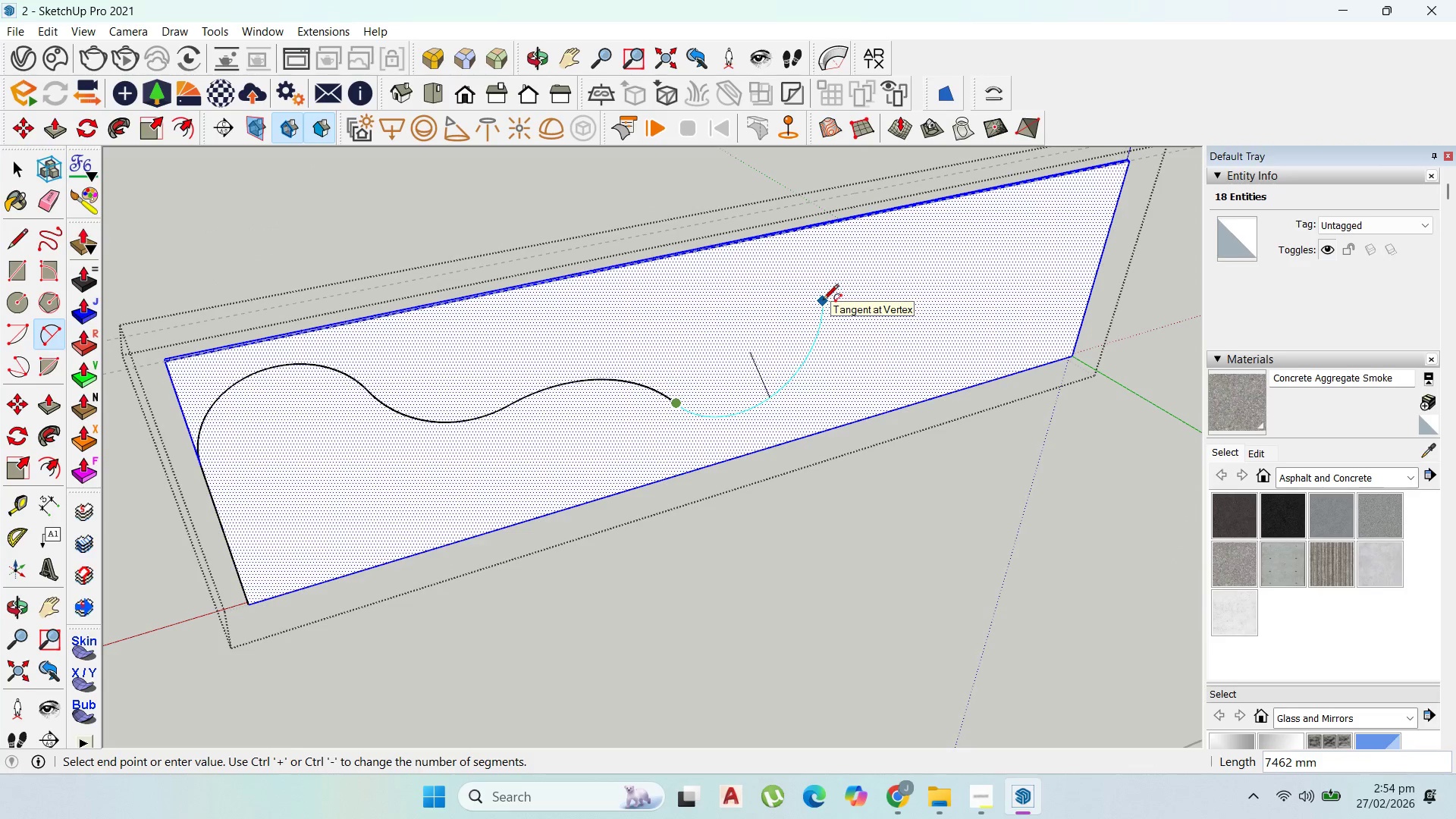 
left_click([823, 301])
 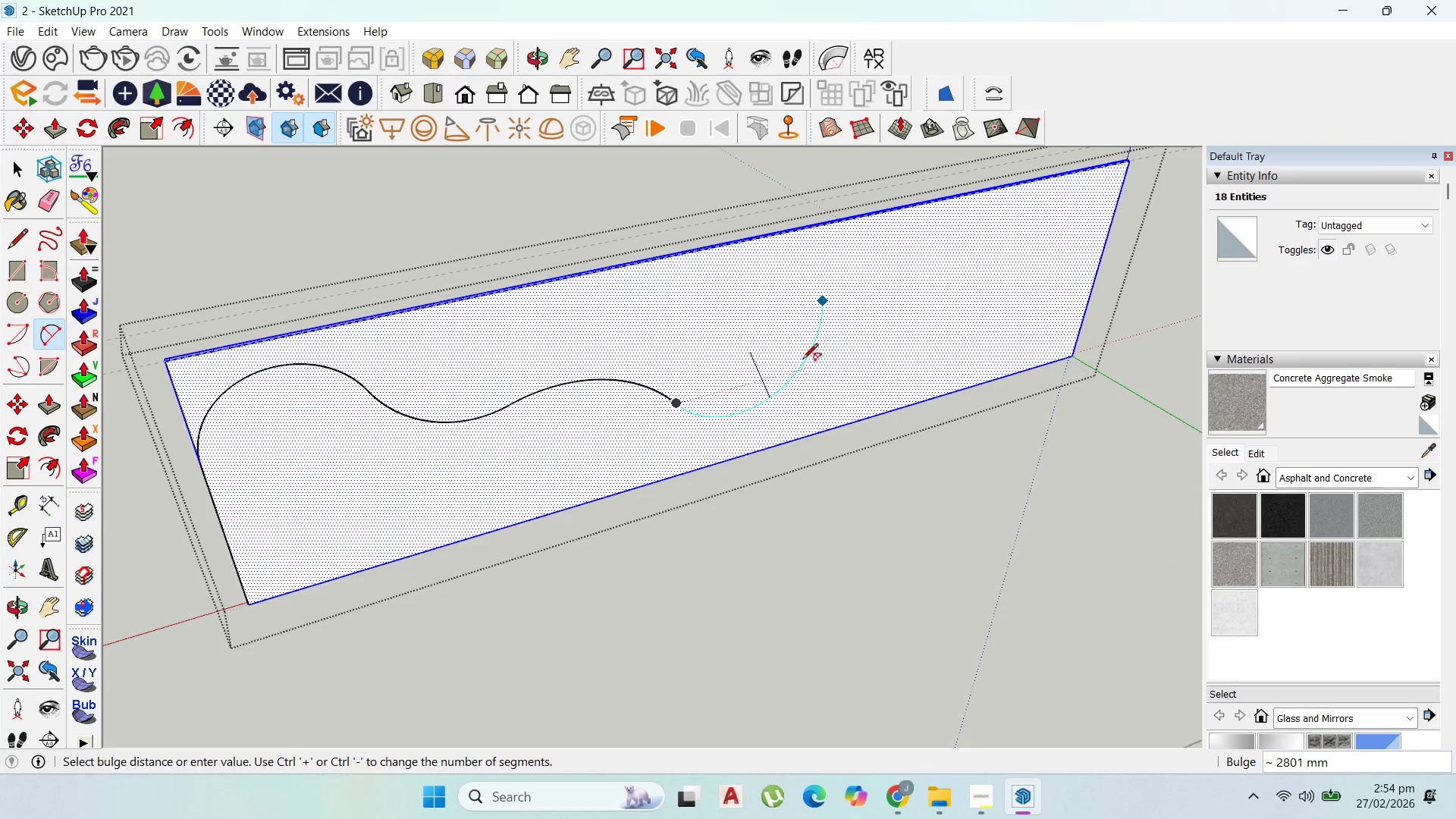 
left_click([802, 362])
 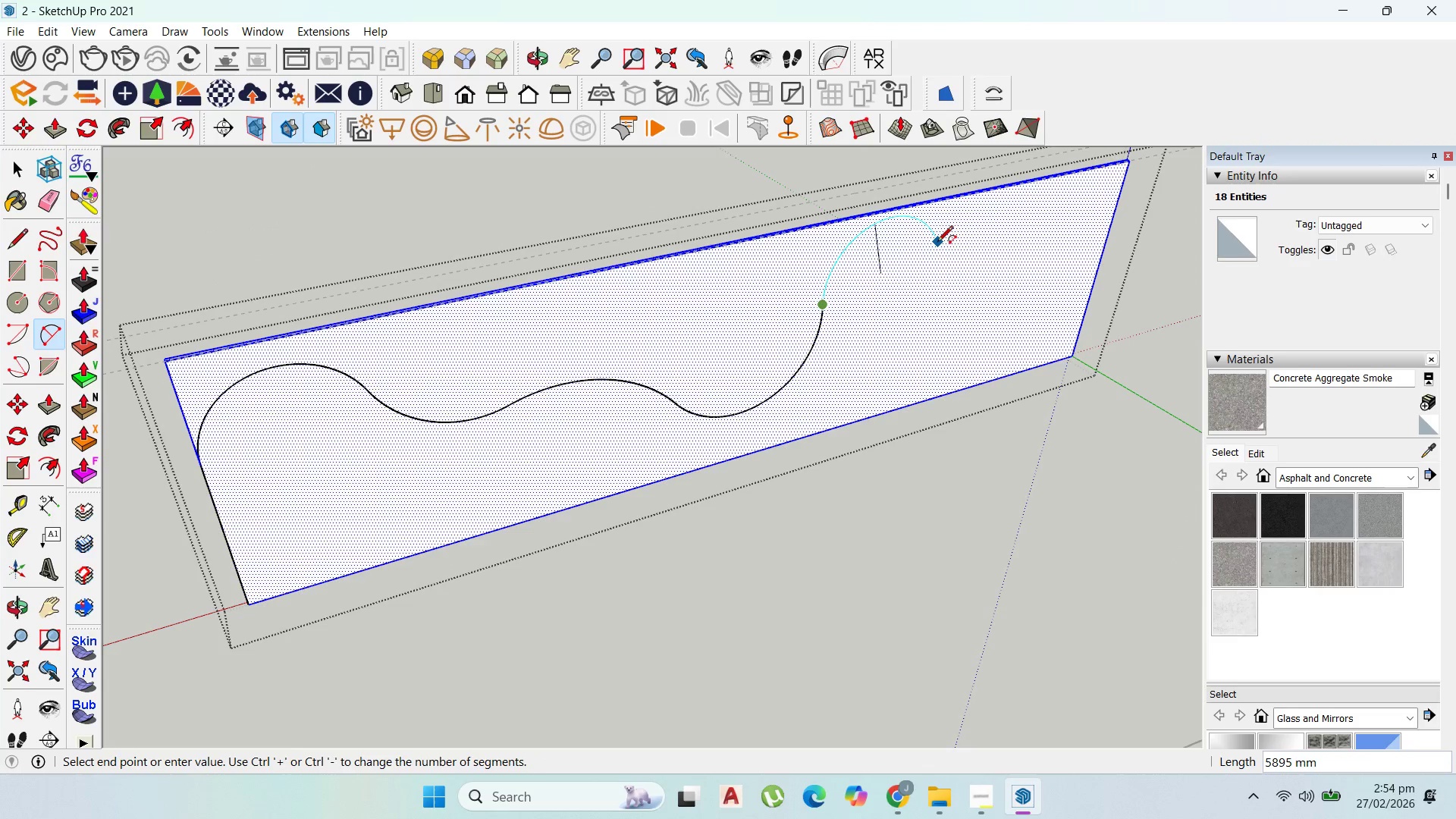 
left_click([937, 243])
 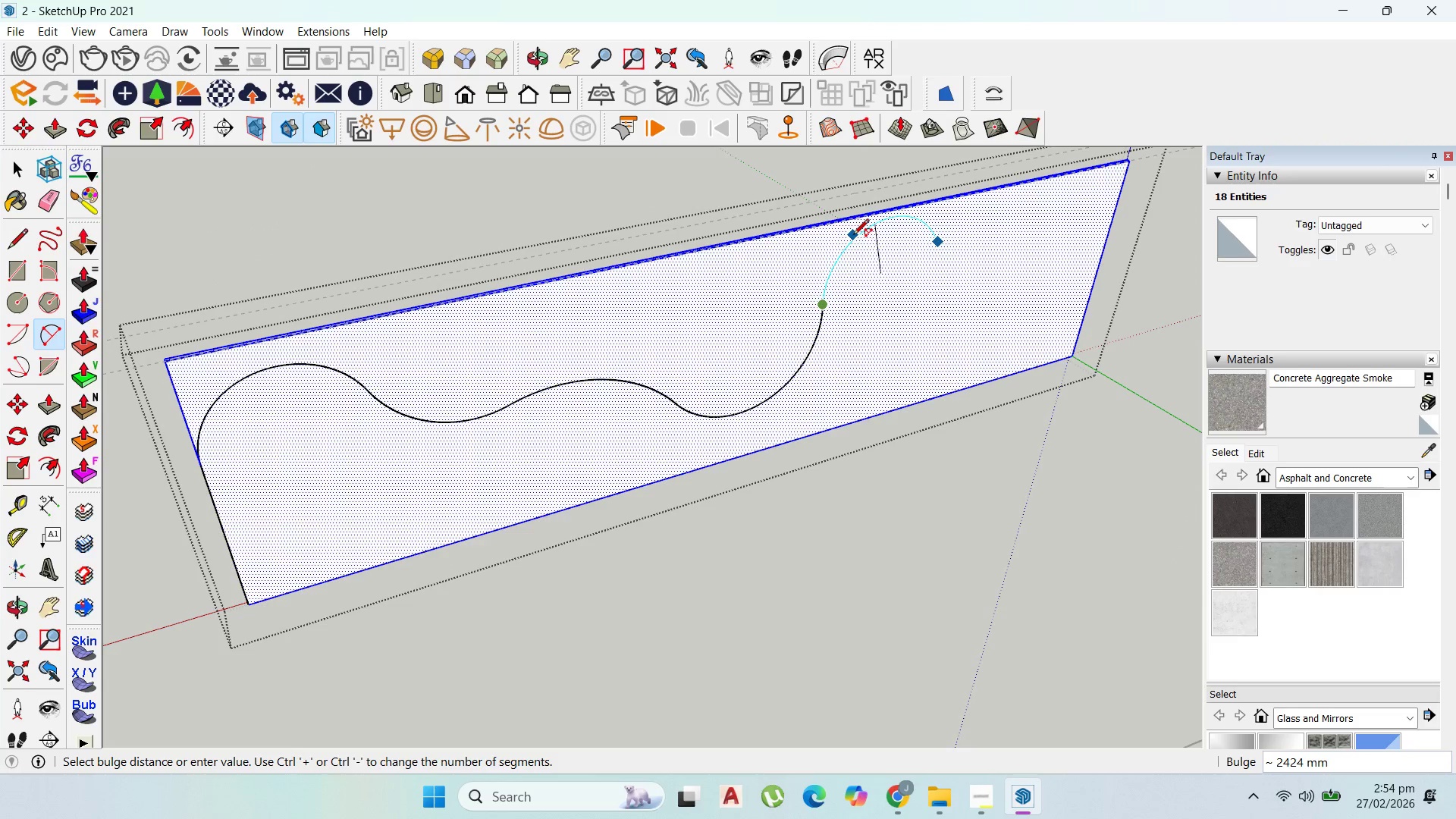 
left_click([853, 235])
 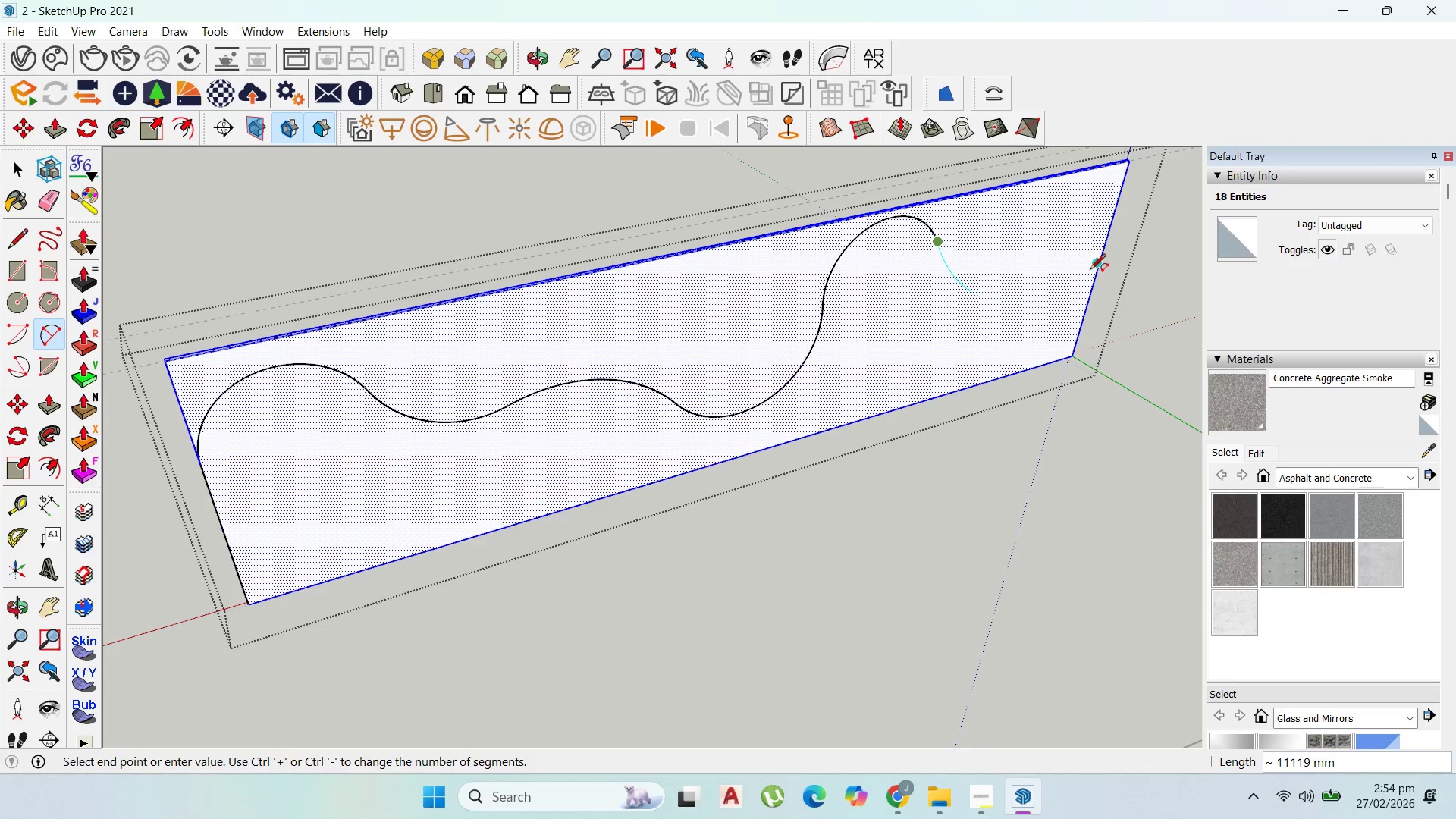 
left_click([1094, 272])
 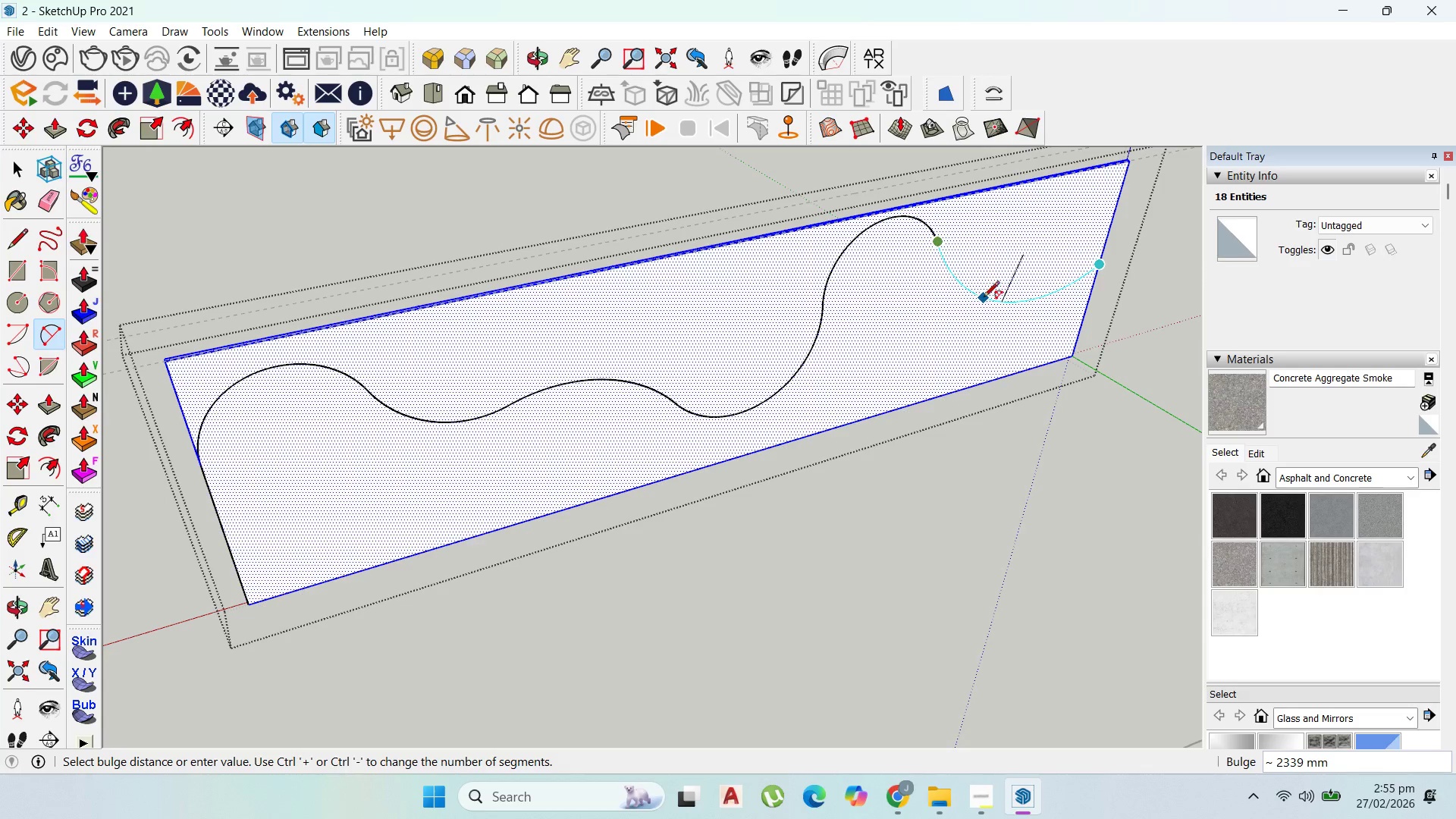 
left_click([984, 298])
 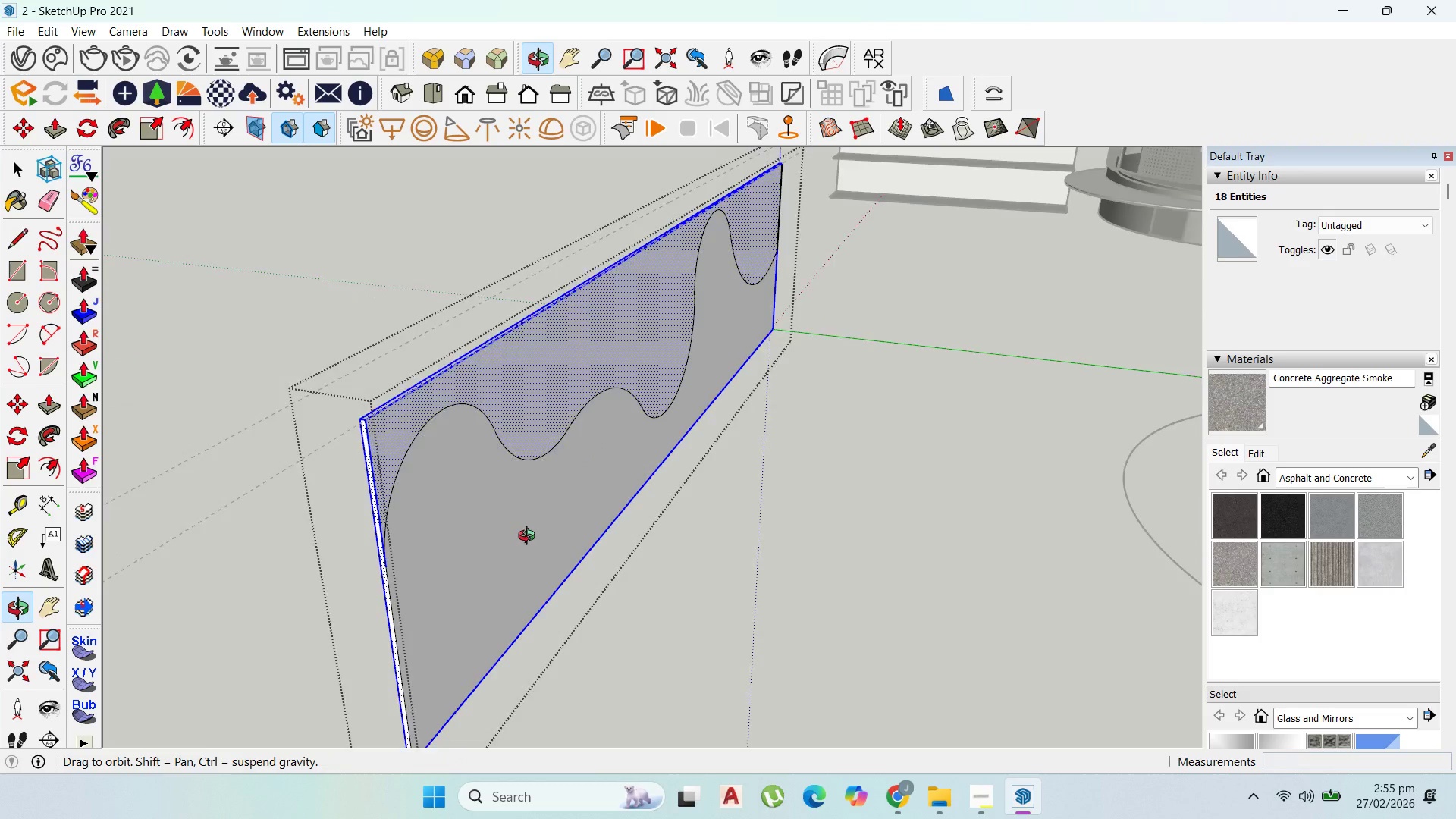 
scroll: coordinate [956, 300], scroll_direction: up, amount: 32.0
 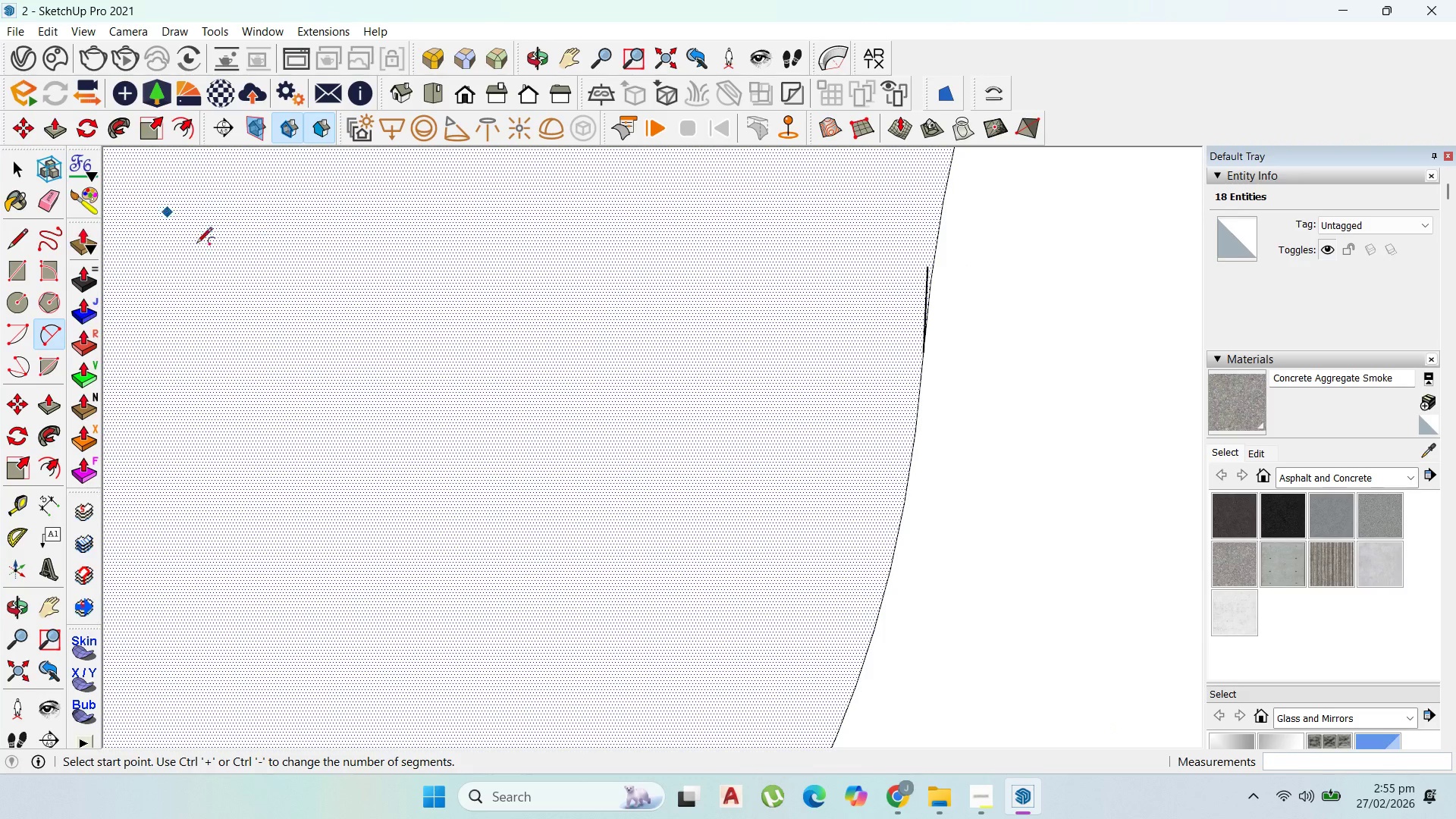 
scroll: coordinate [718, 602], scroll_direction: down, amount: 13.0
 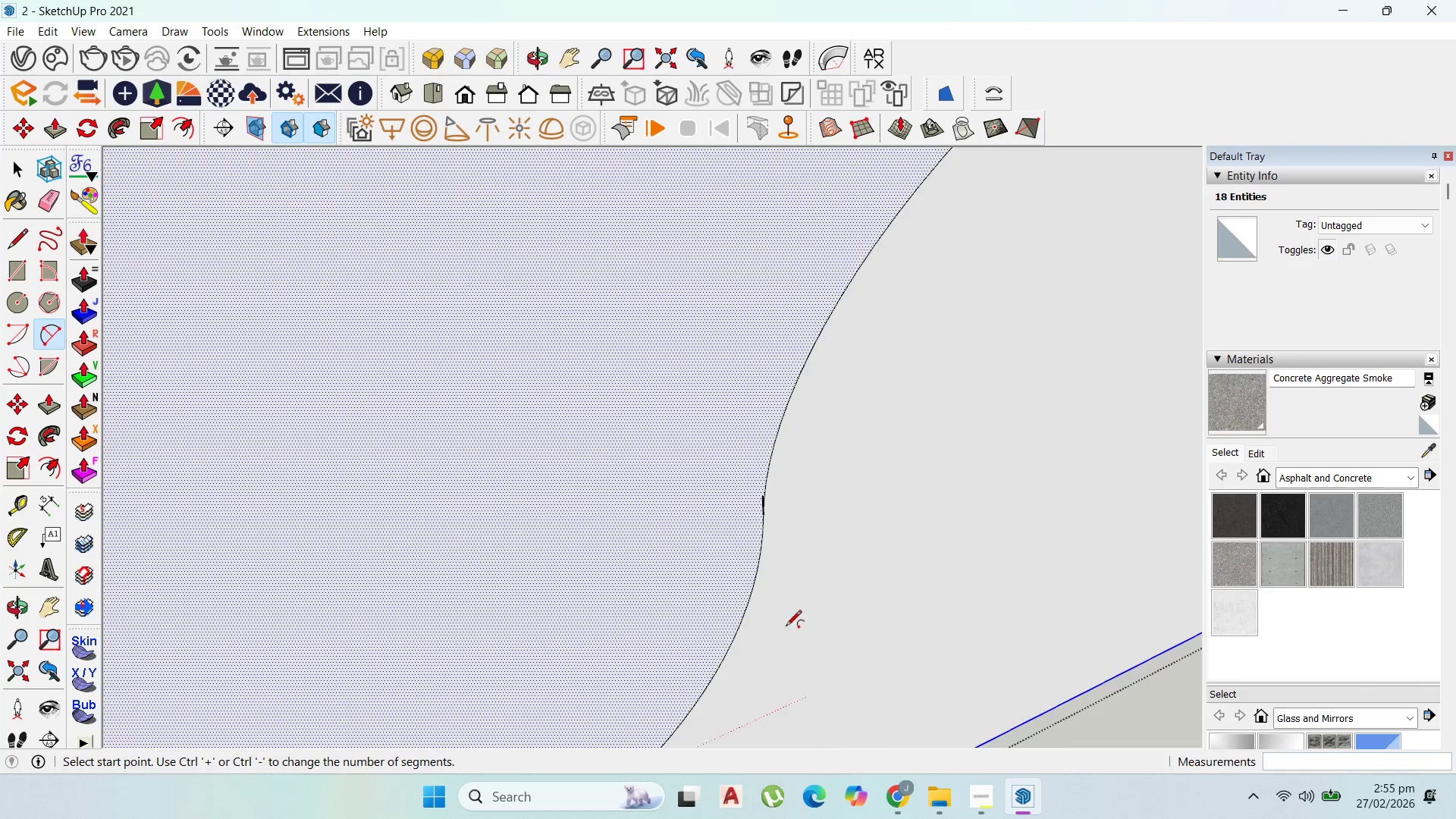 
key(P)
 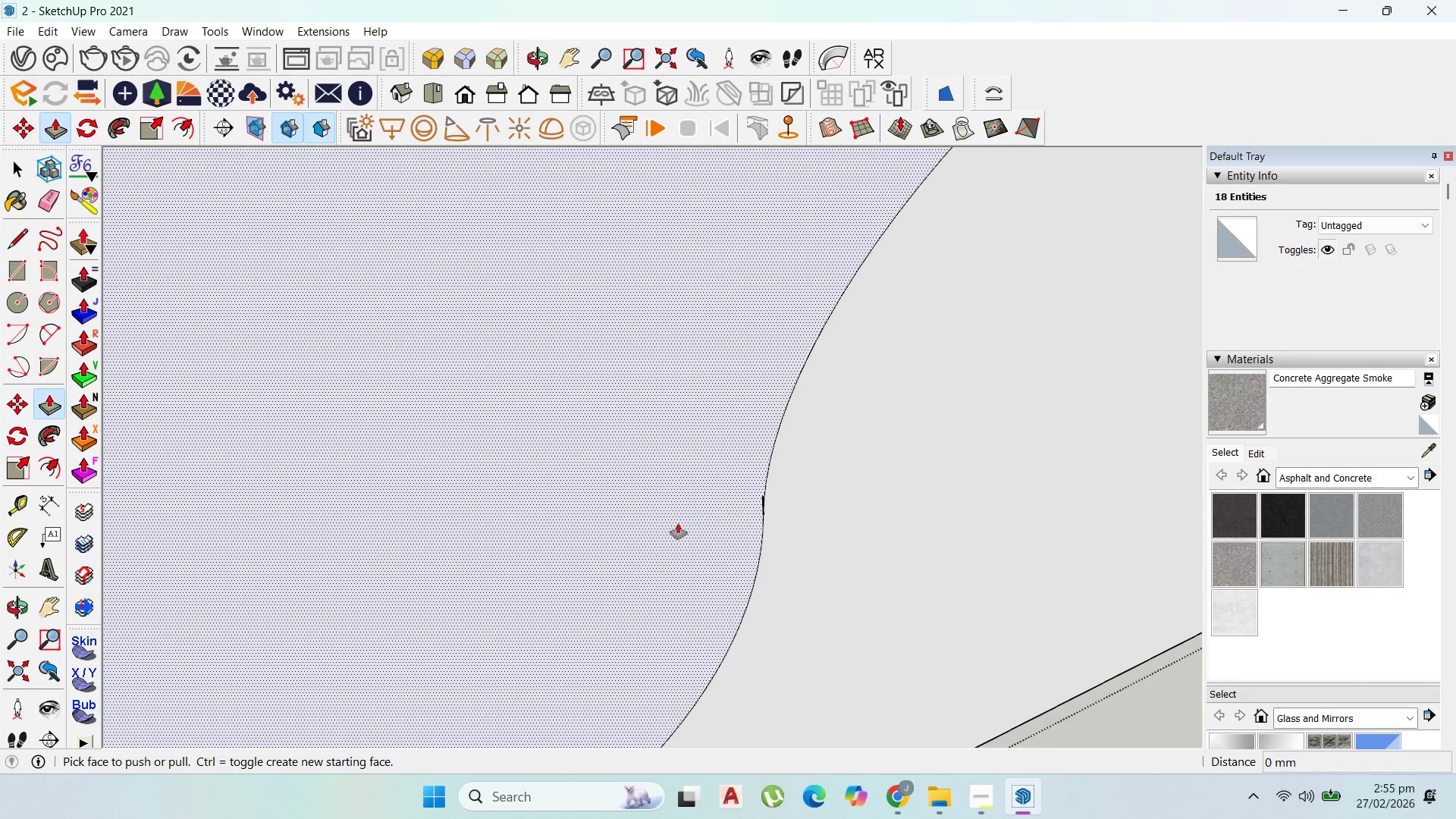 
left_click([676, 524])
 